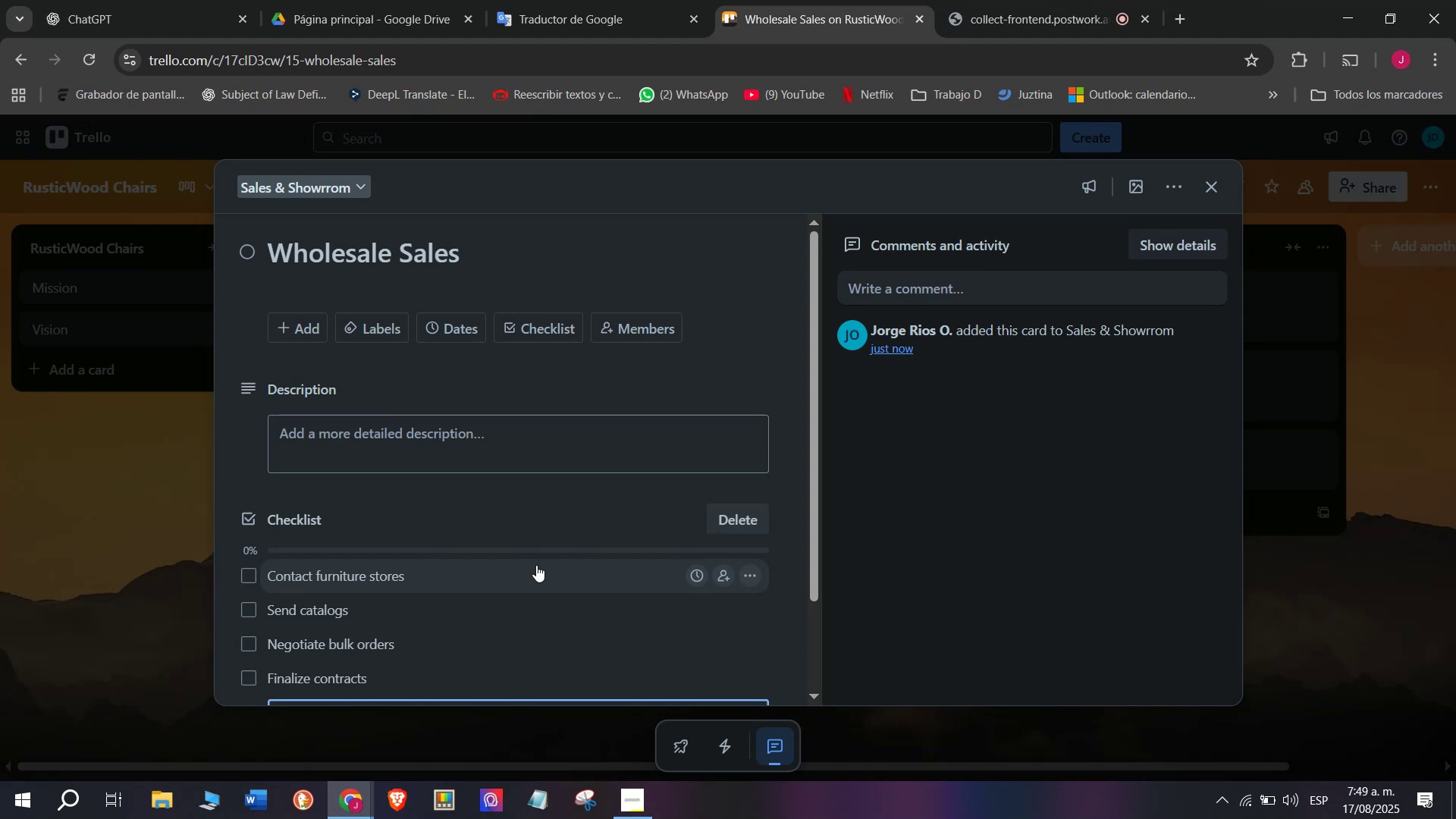 
scroll: coordinate [542, 530], scroll_direction: down, amount: 1.0
 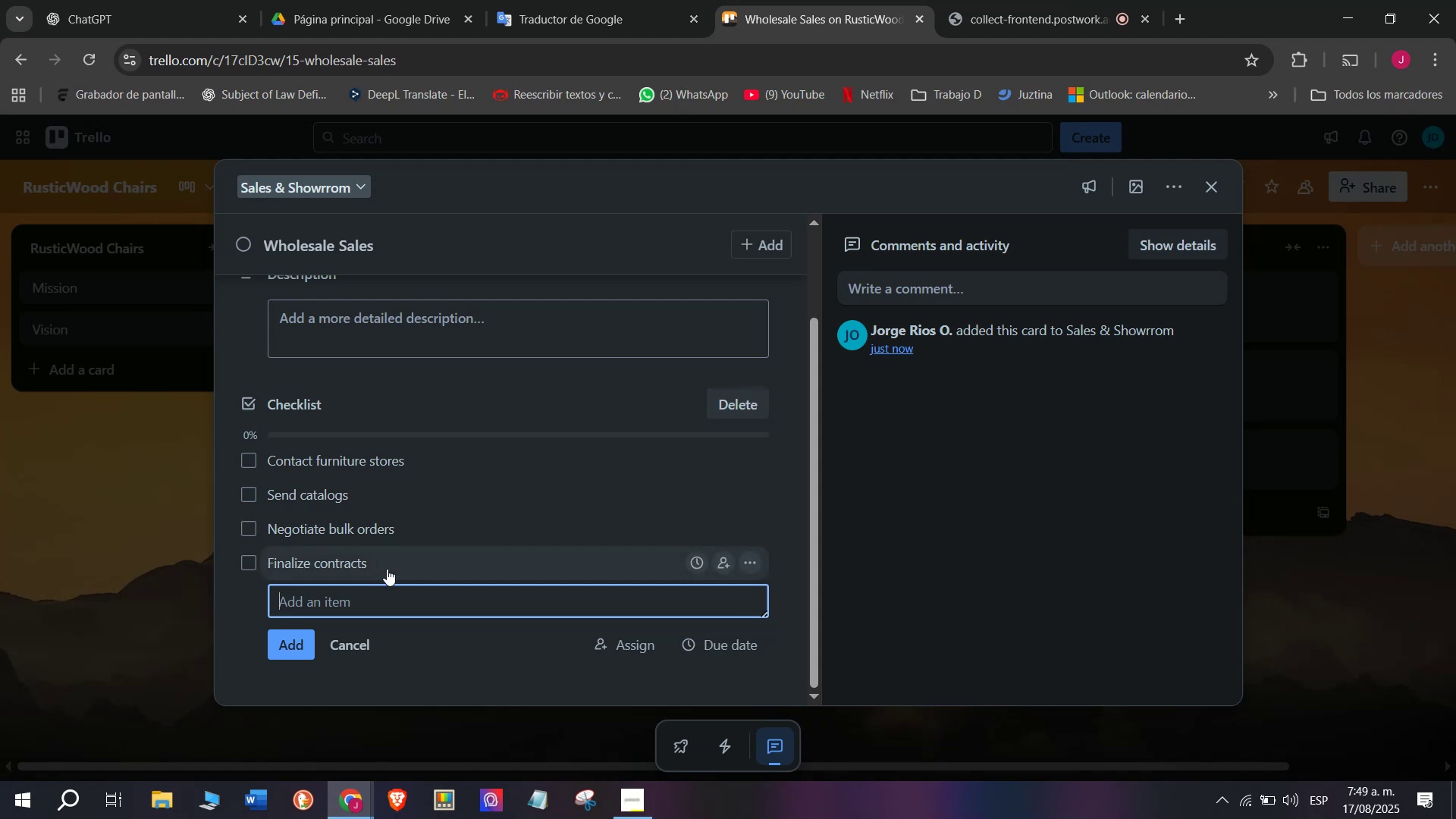 
wait(5.42)
 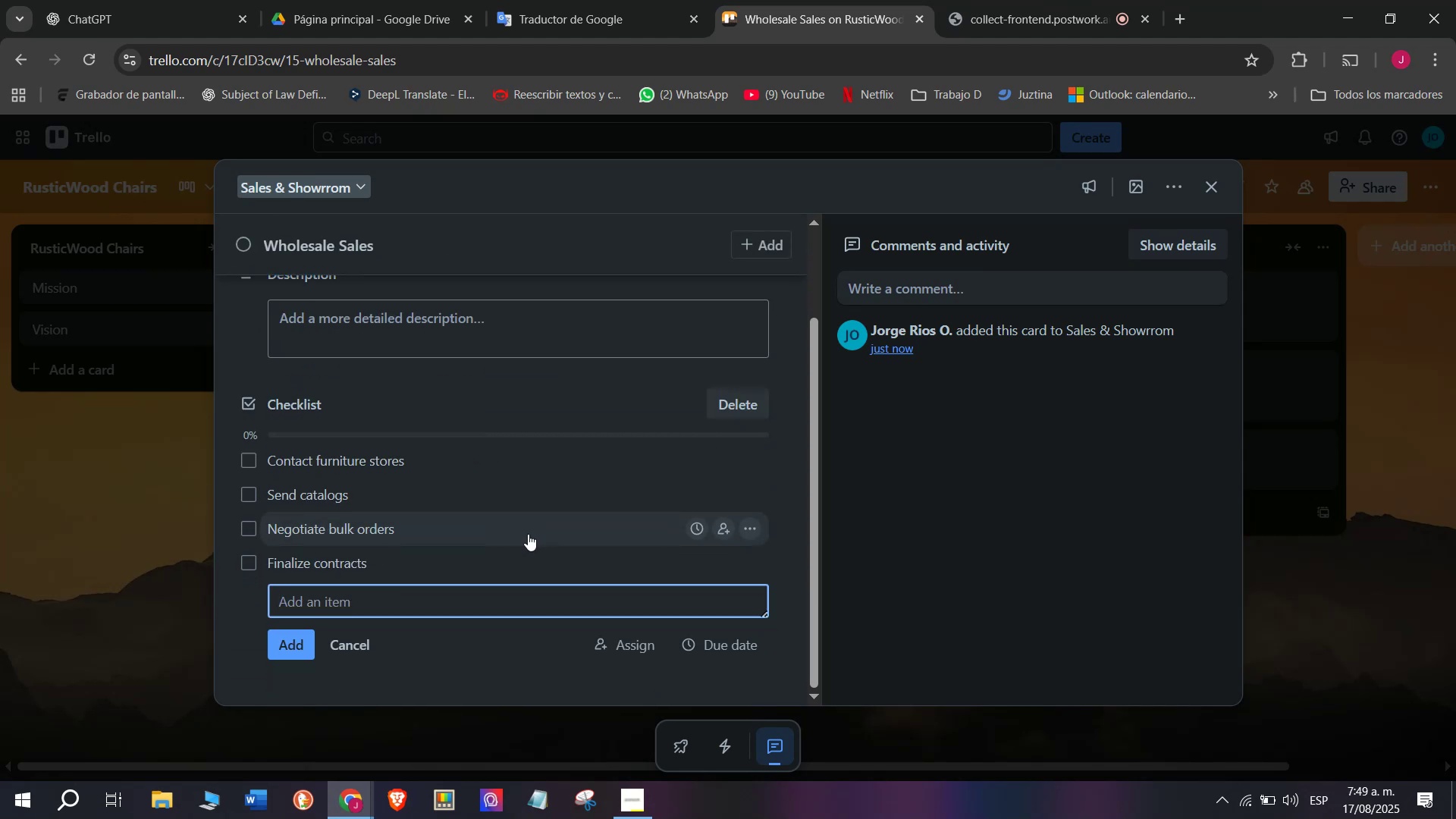 
left_click([322, 557])
 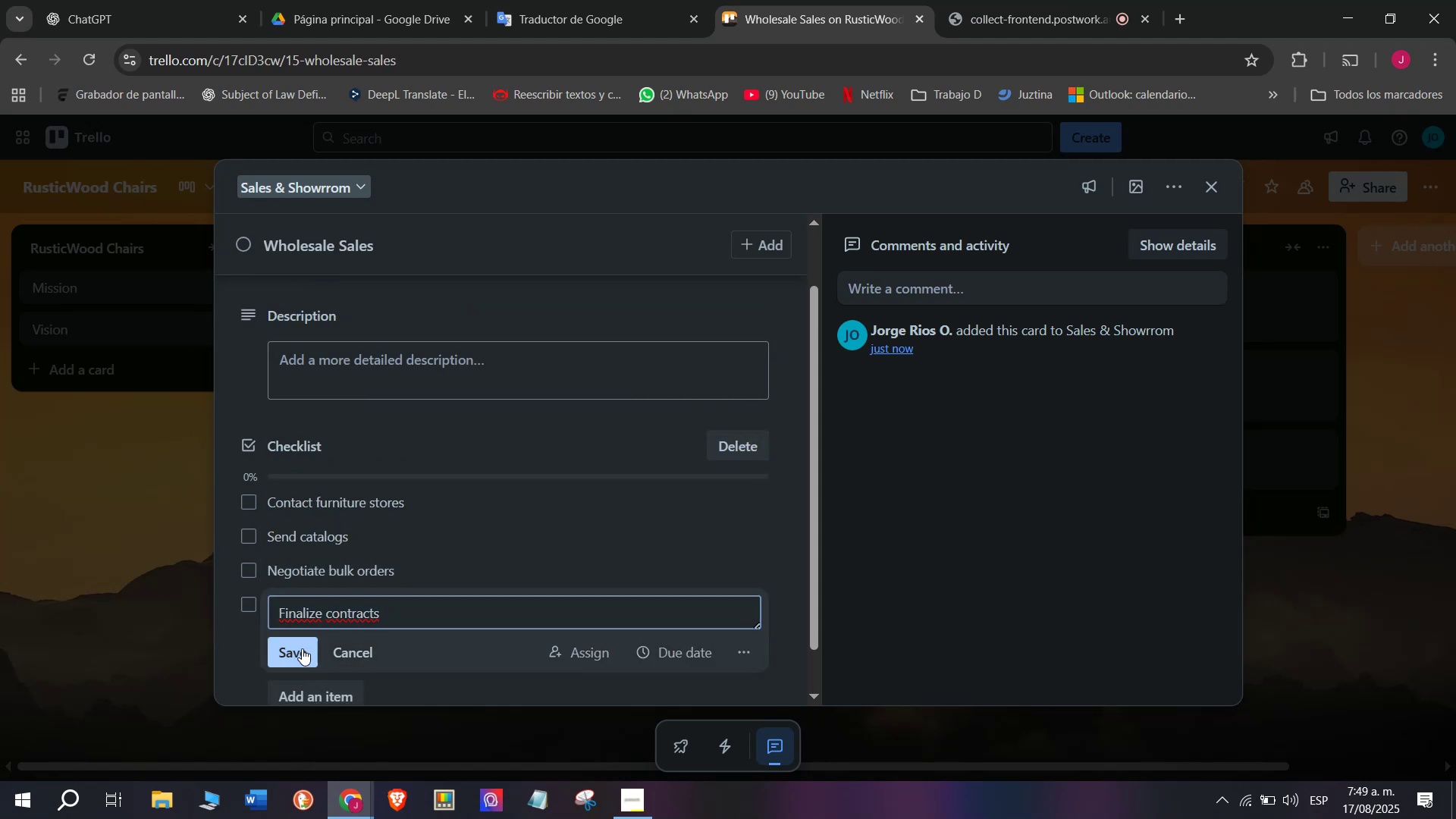 
scroll: coordinate [381, 560], scroll_direction: down, amount: 3.0
 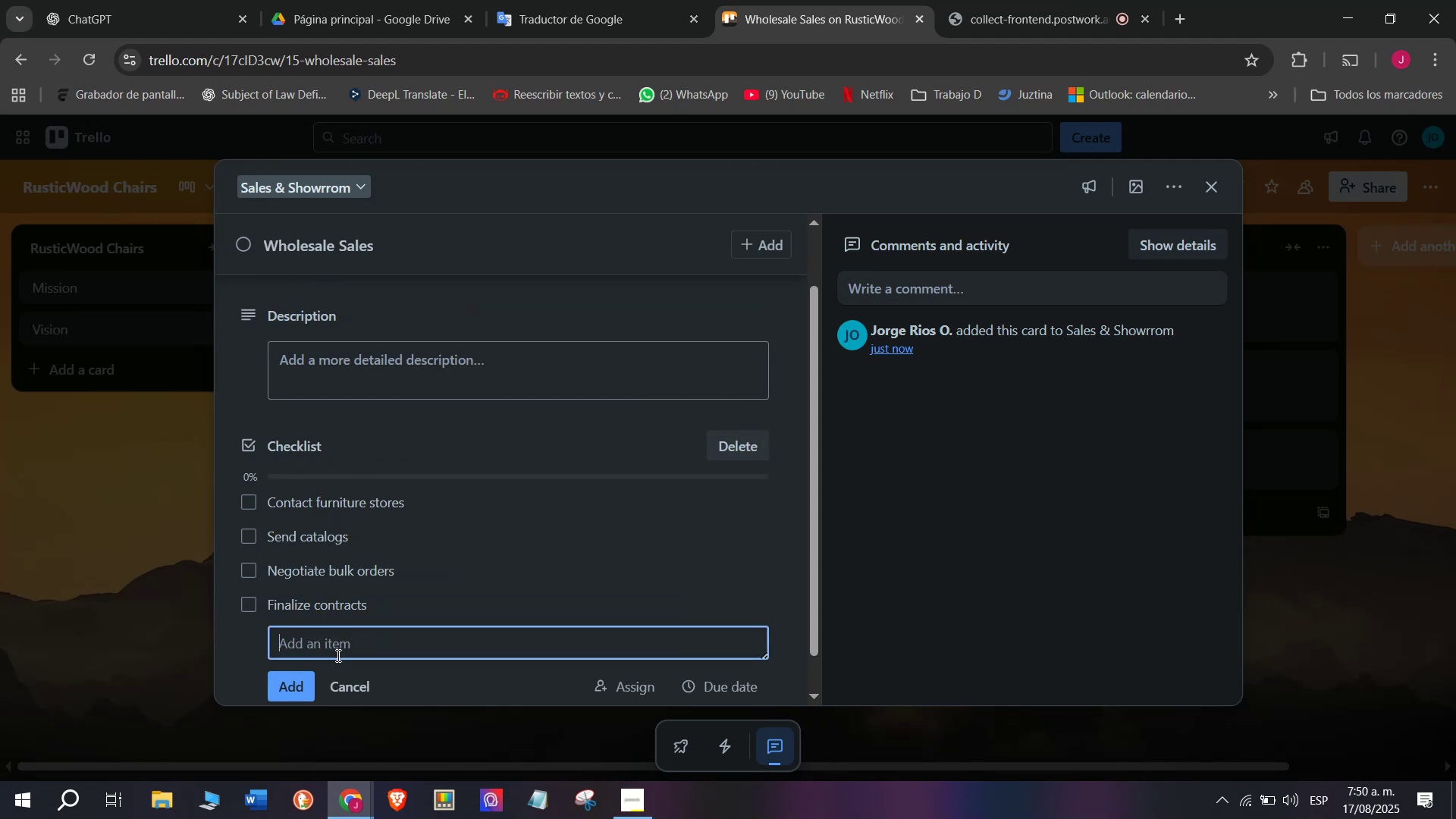 
wait(5.74)
 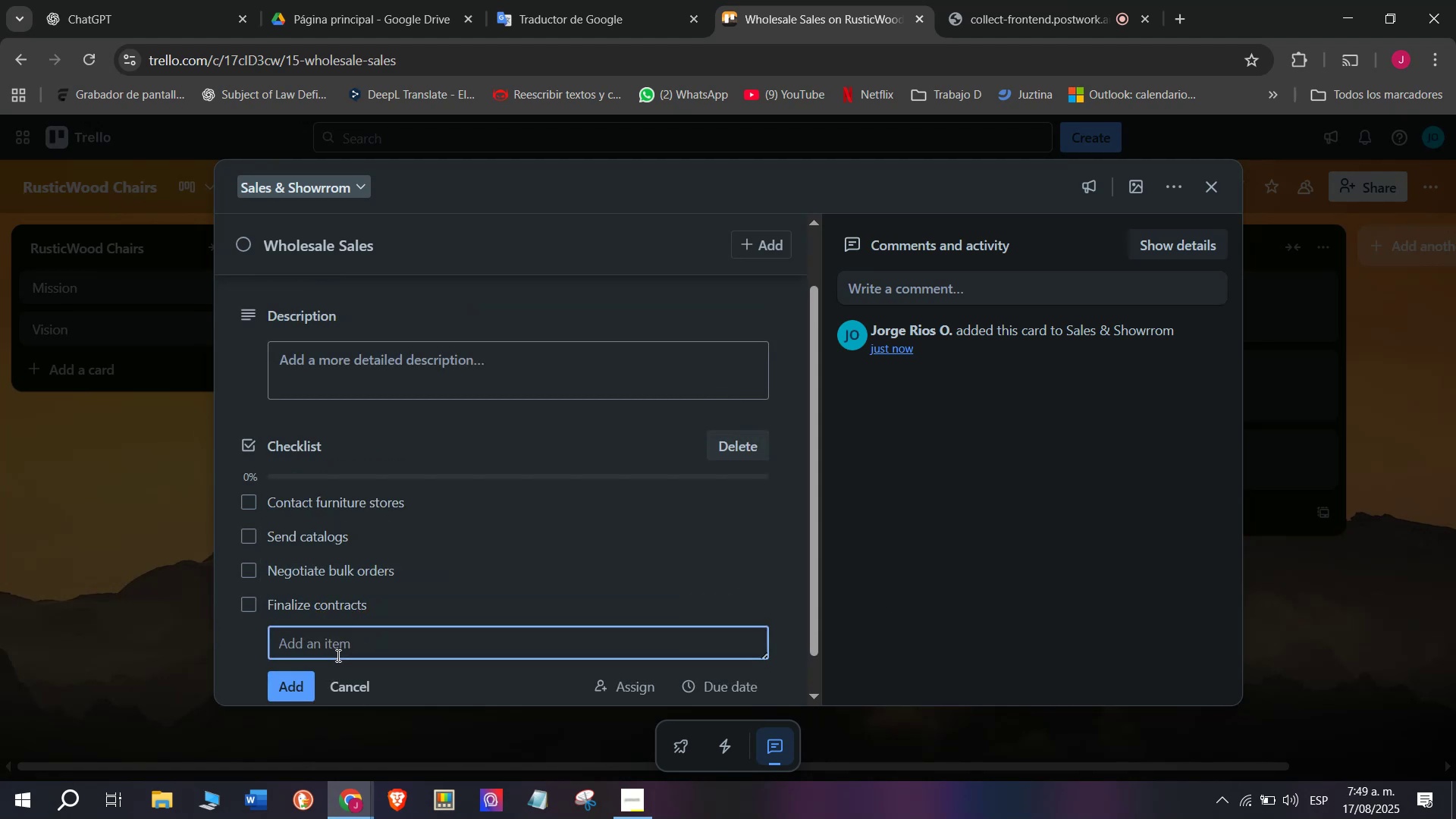 
type(Track)
 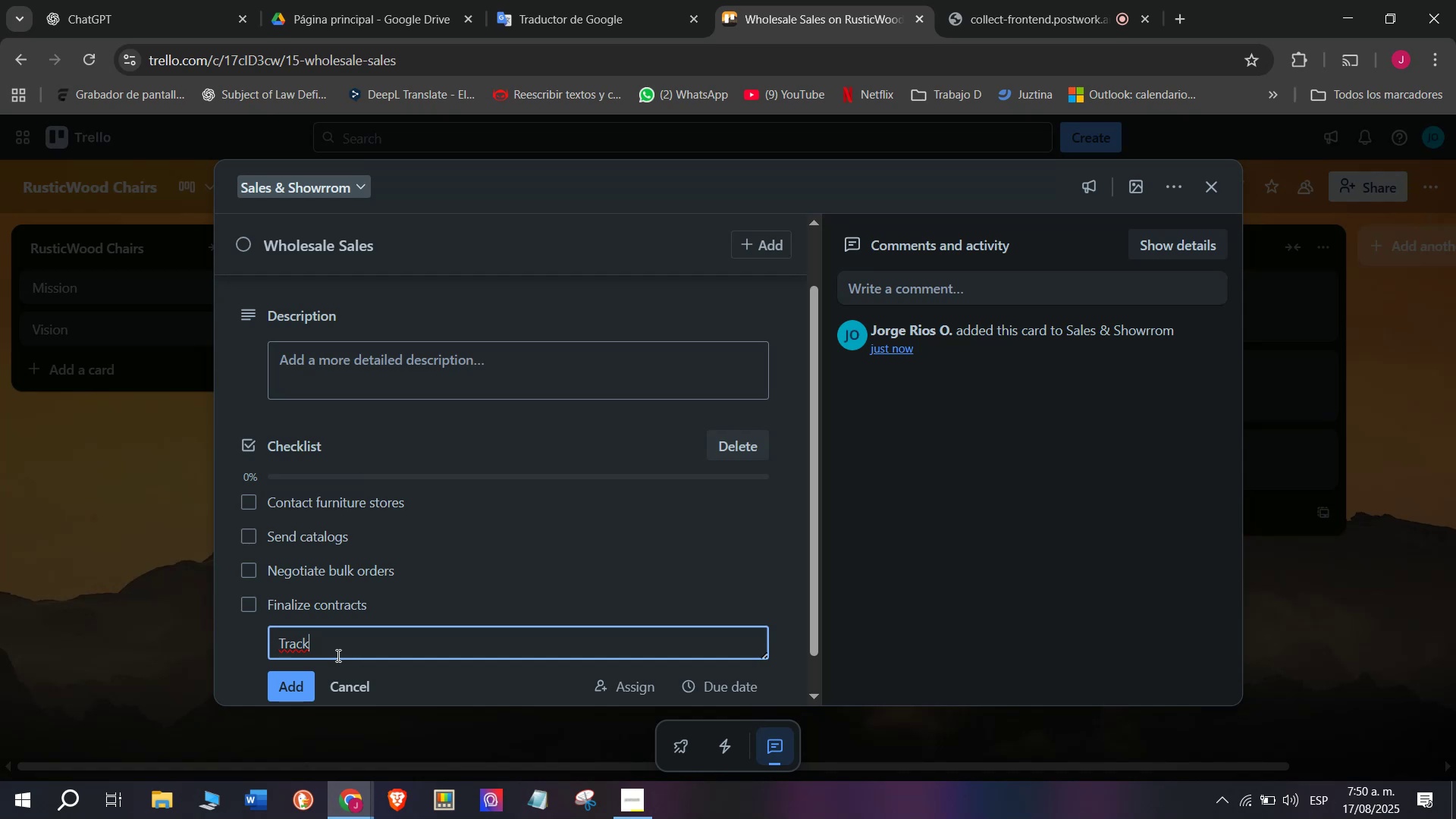 
wait(25.46)
 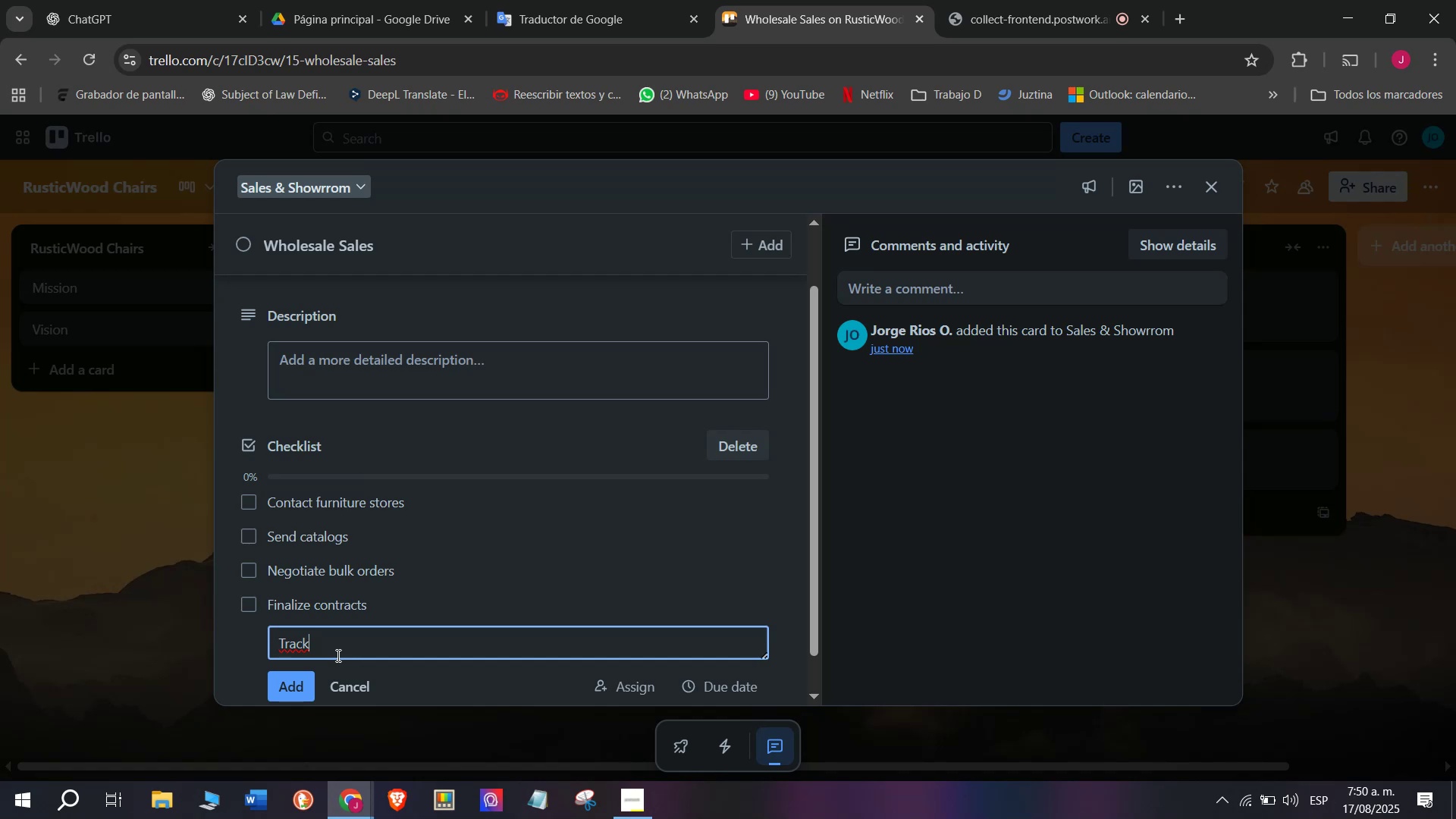 
type(deliveries)
 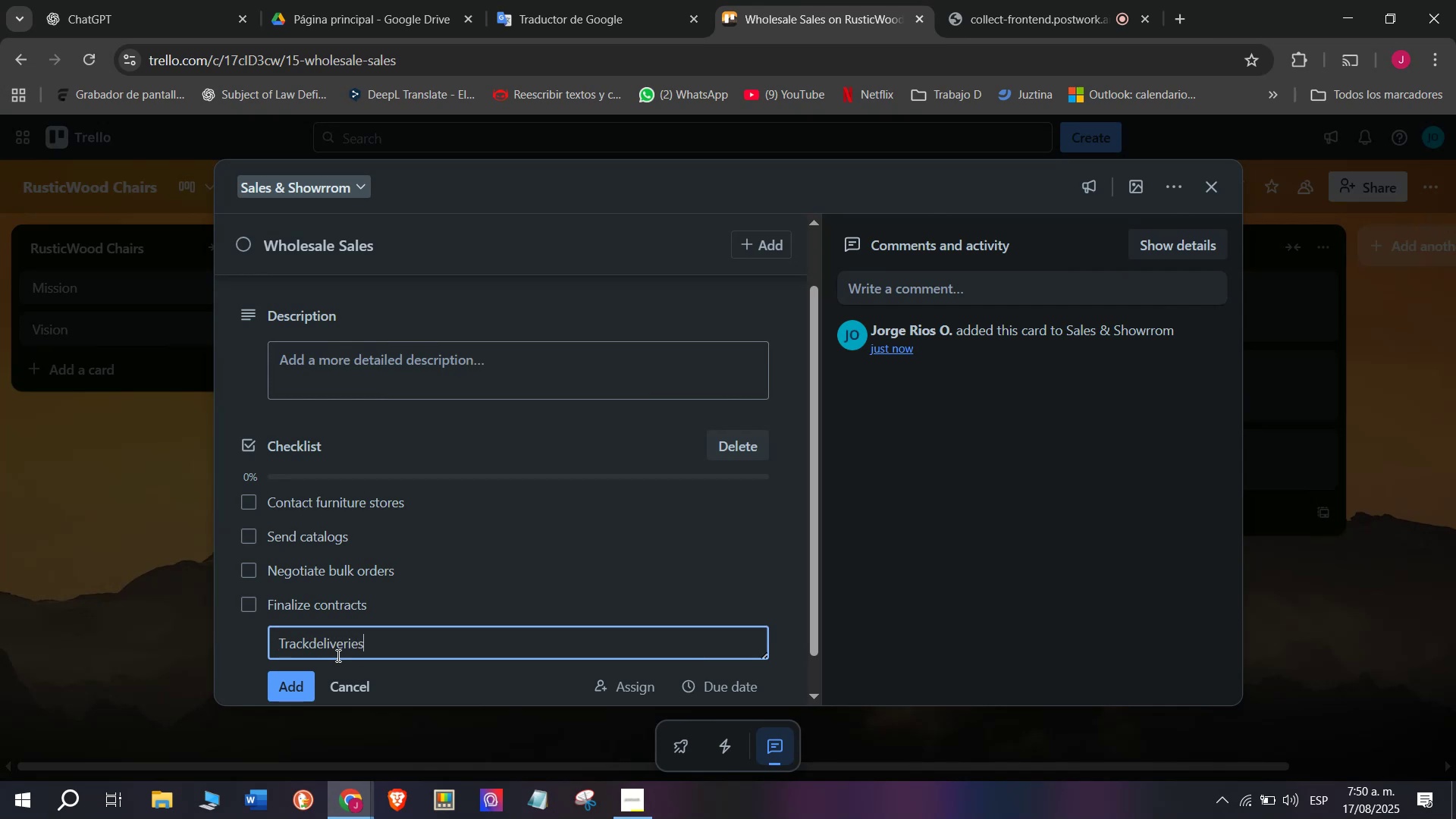 
key(Enter)
 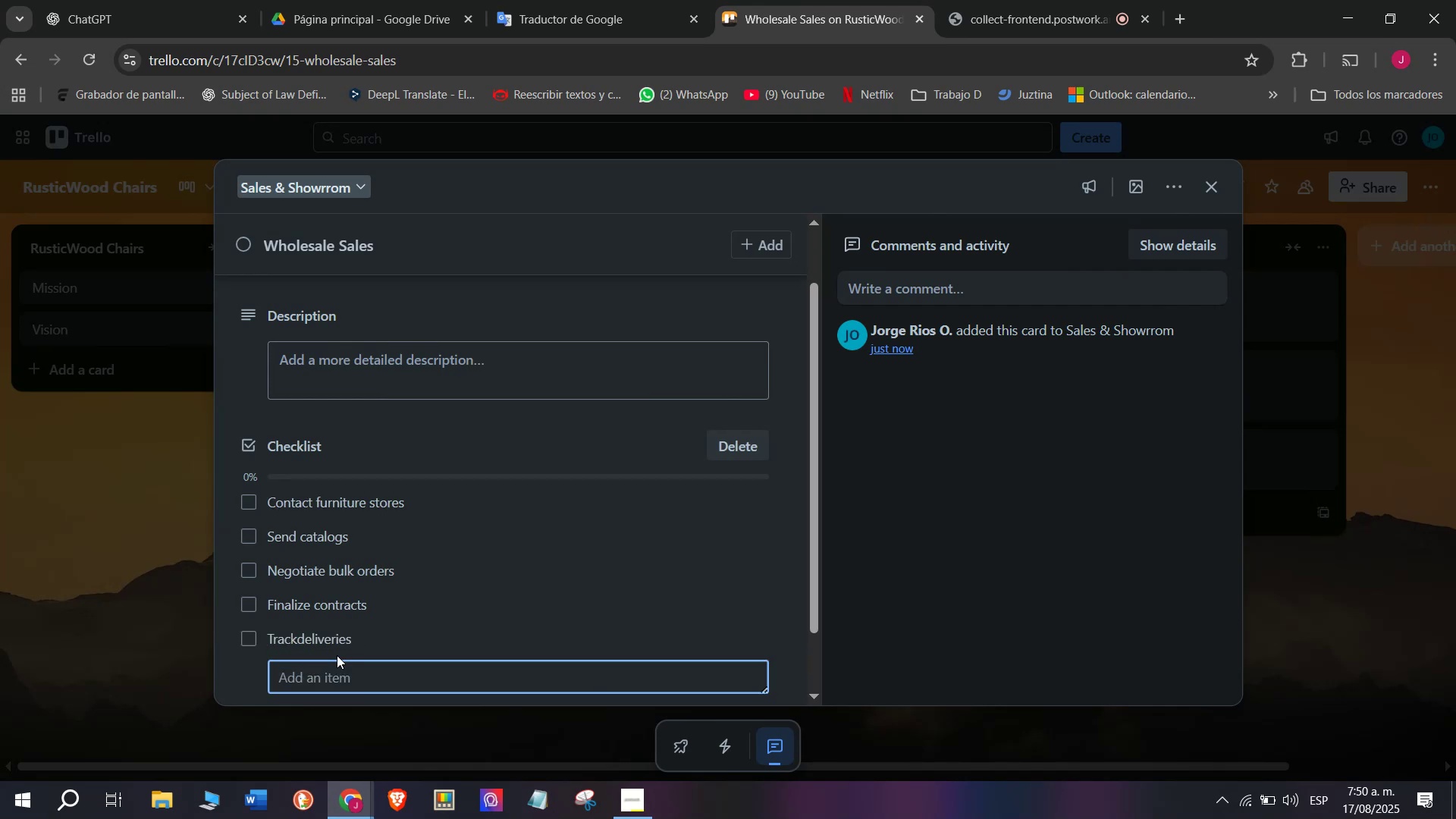 
type(L)
key(Backspace)
type(Follo)
 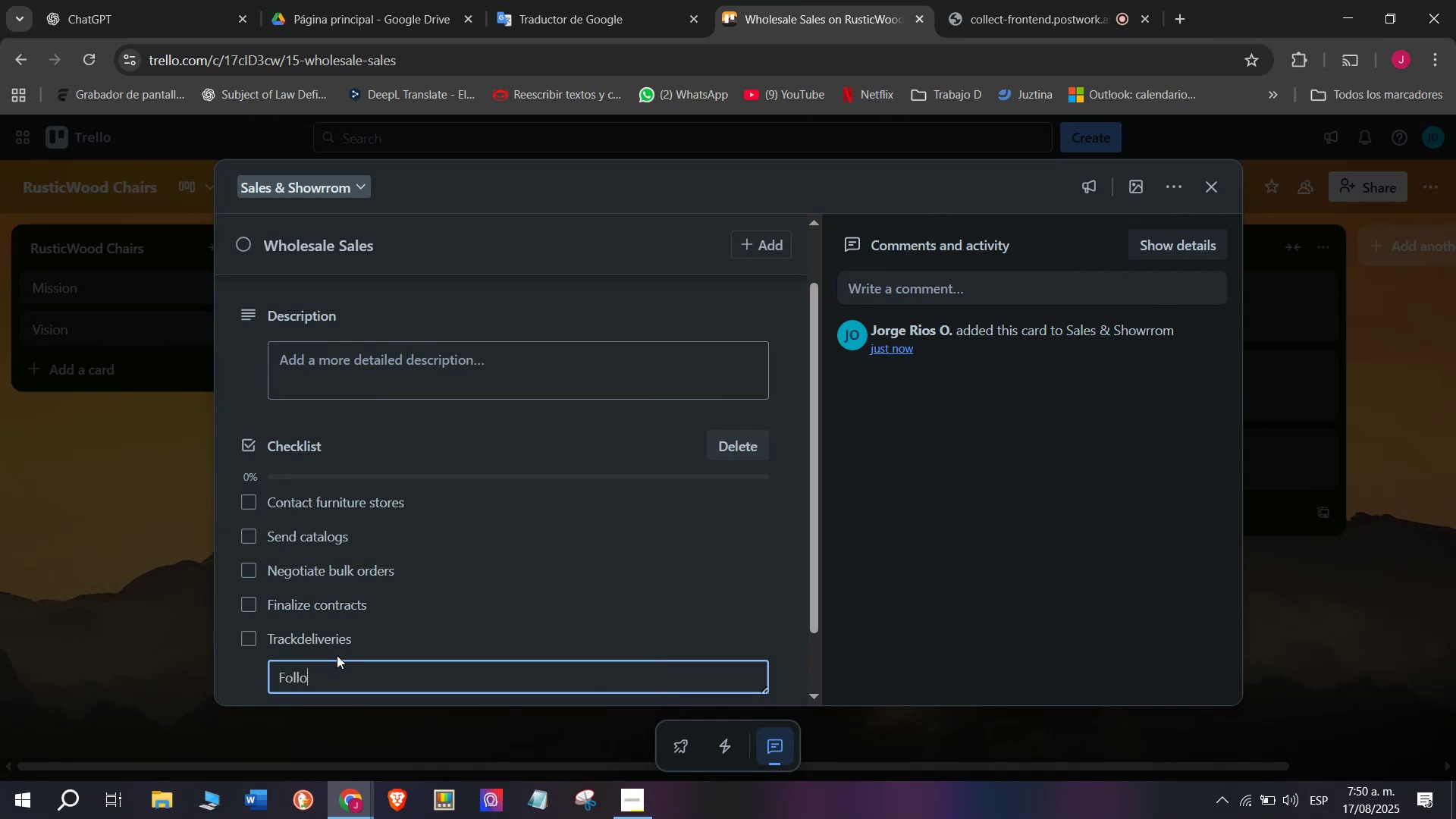 
type(w up)
 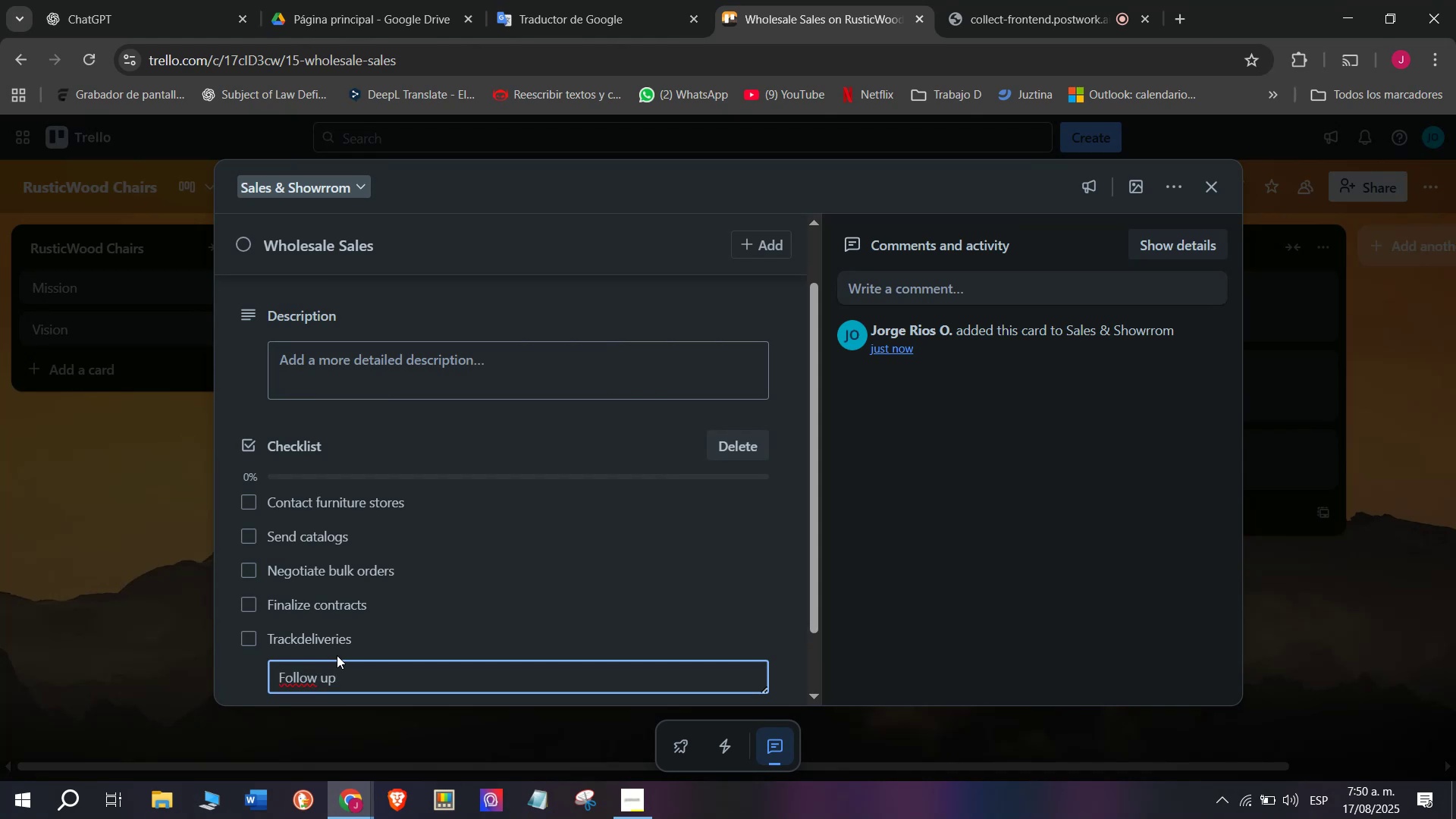 
key(Enter)
 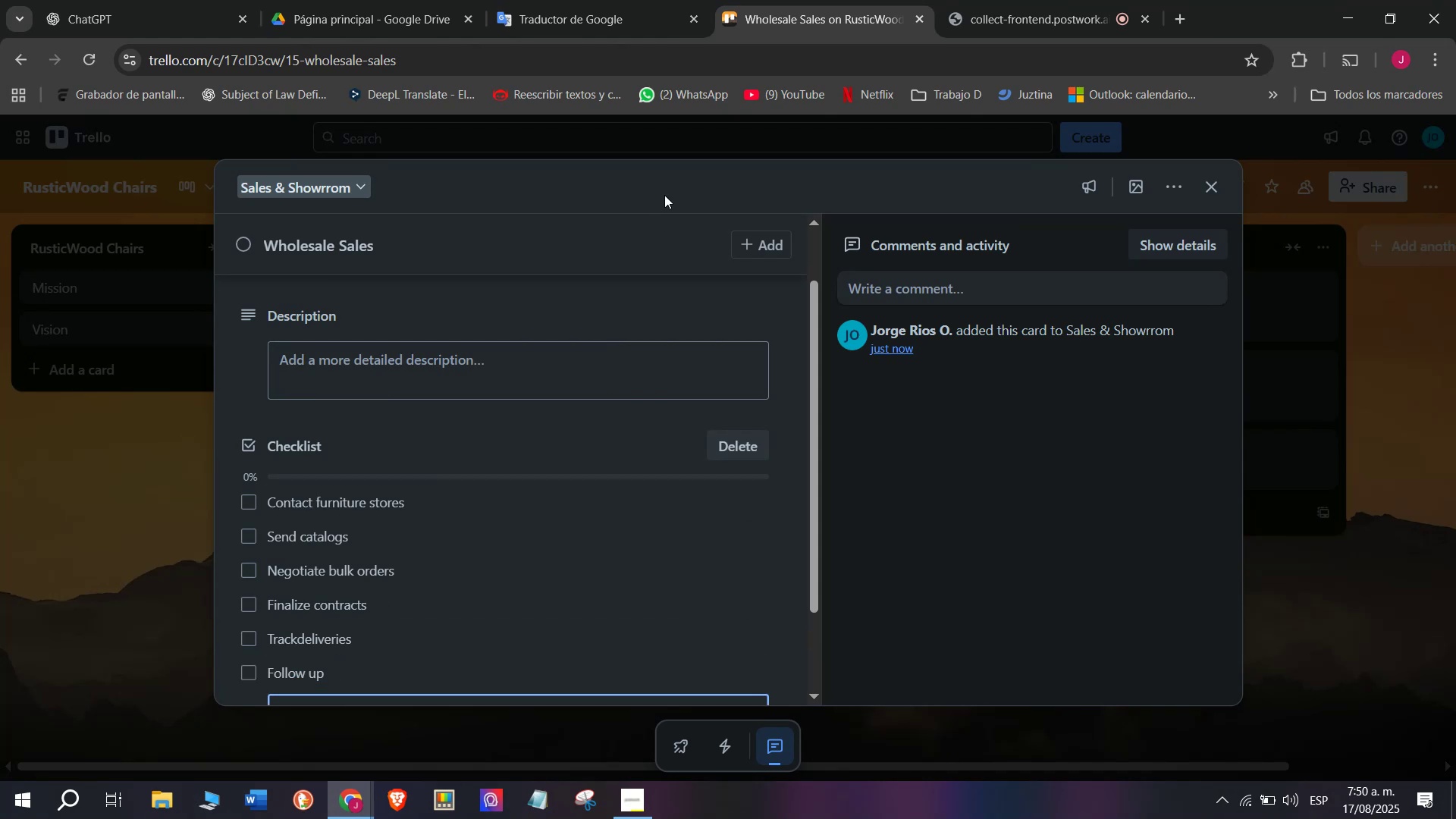 
mouse_move([607, 784])
 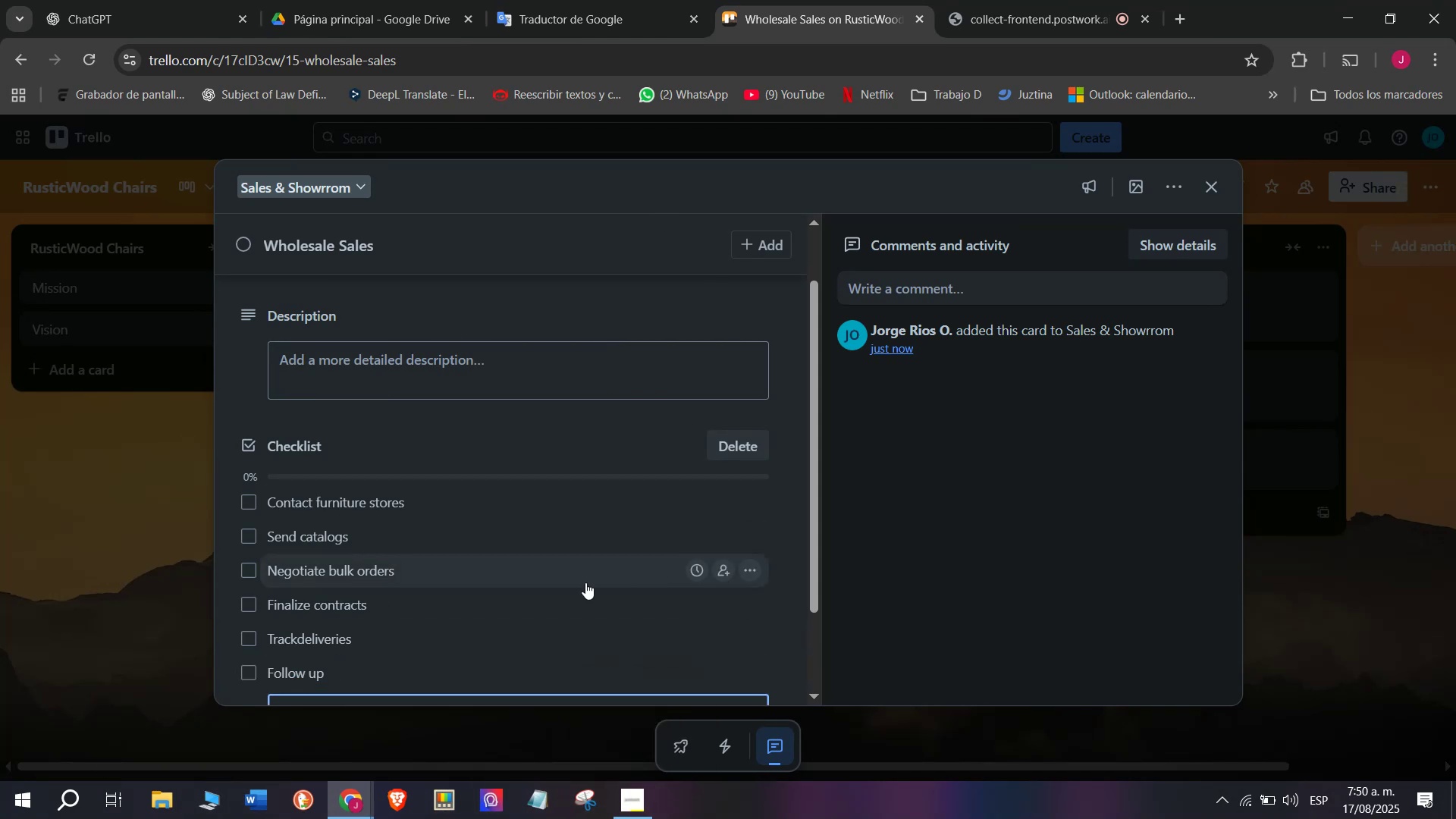 
wait(5.65)
 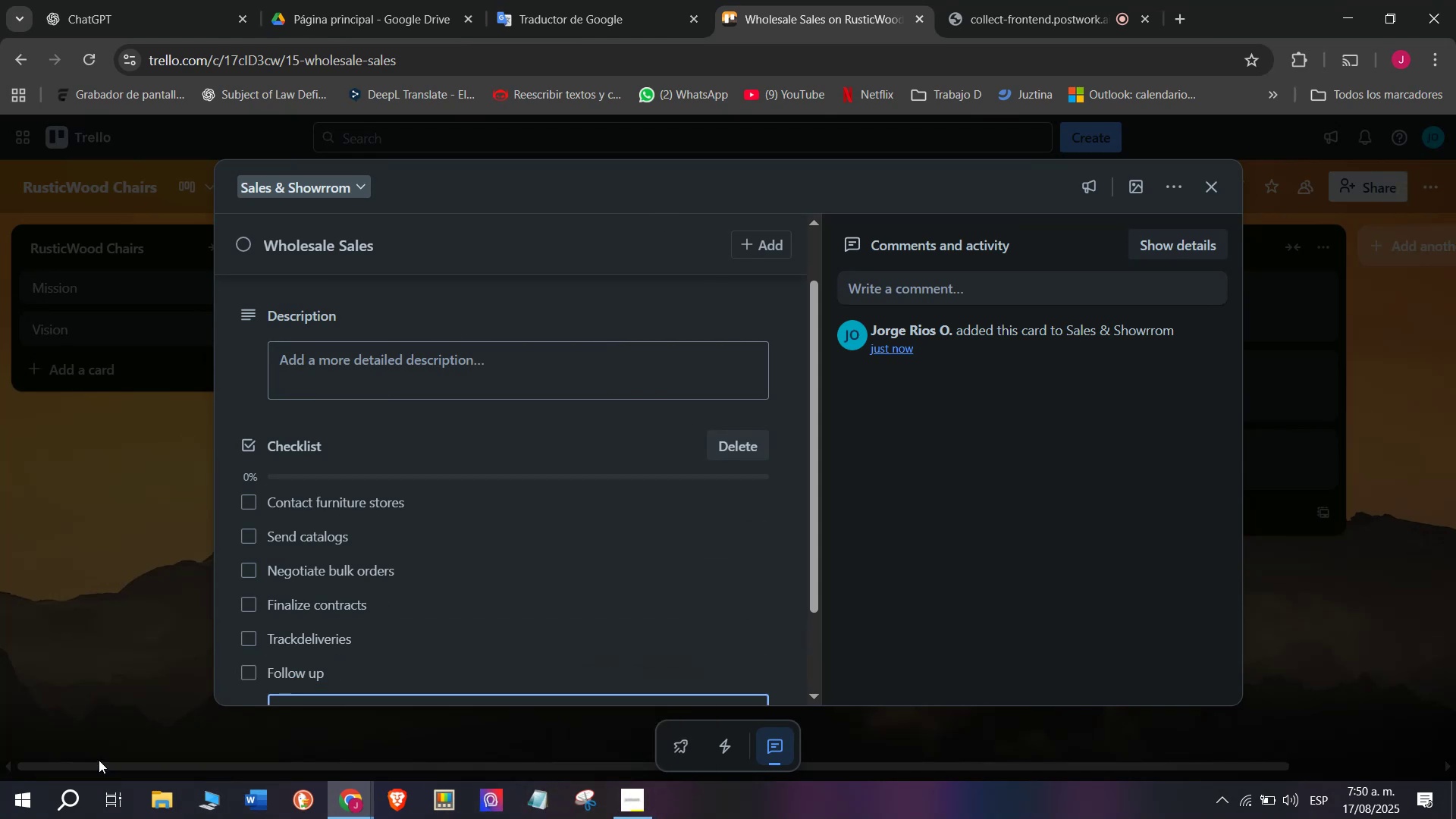 
scroll: coordinate [527, 506], scroll_direction: up, amount: 5.0
 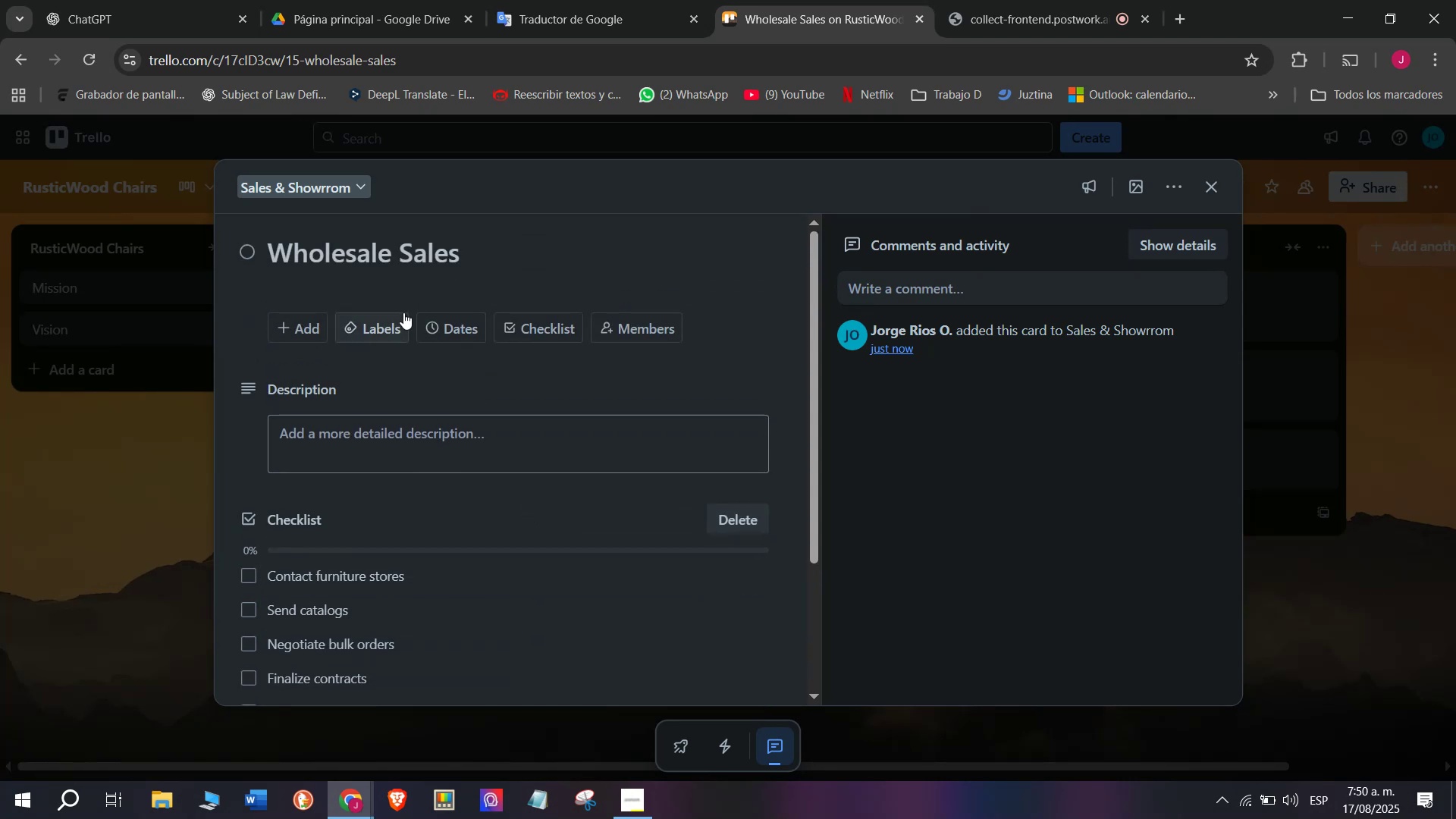 
left_click([400, 313])
 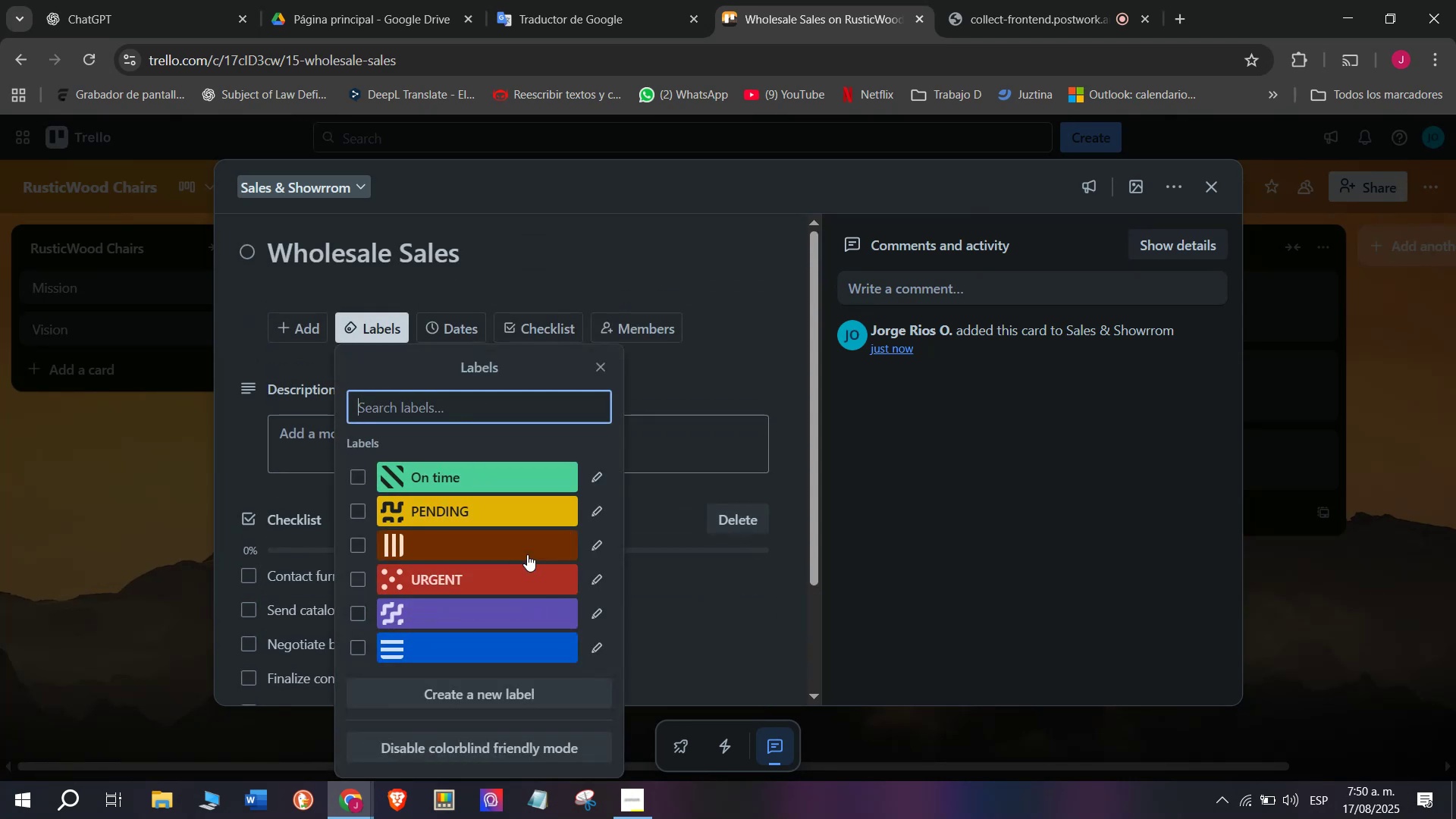 
double_click([177, 538])
 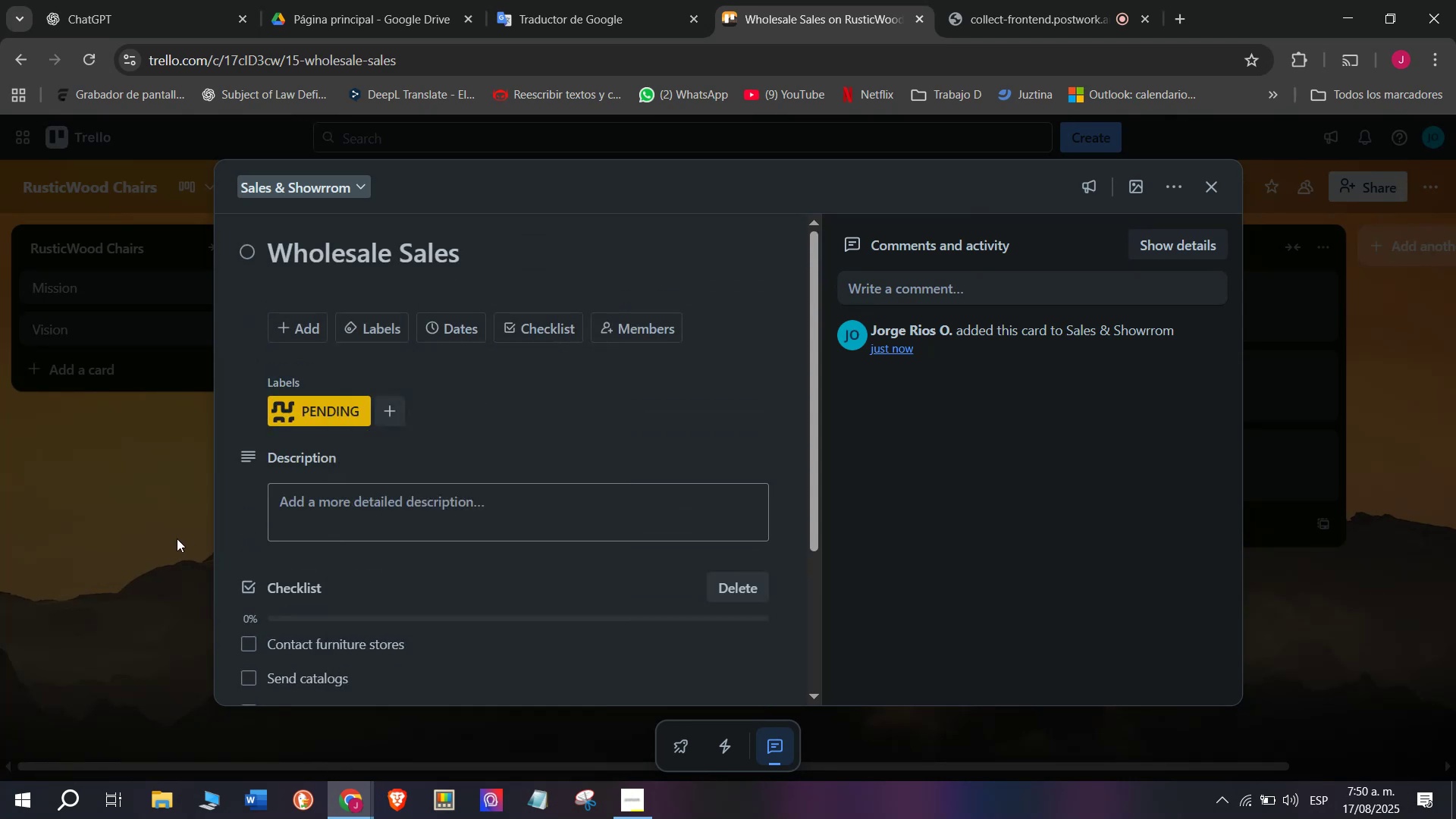 
triple_click([177, 538])
 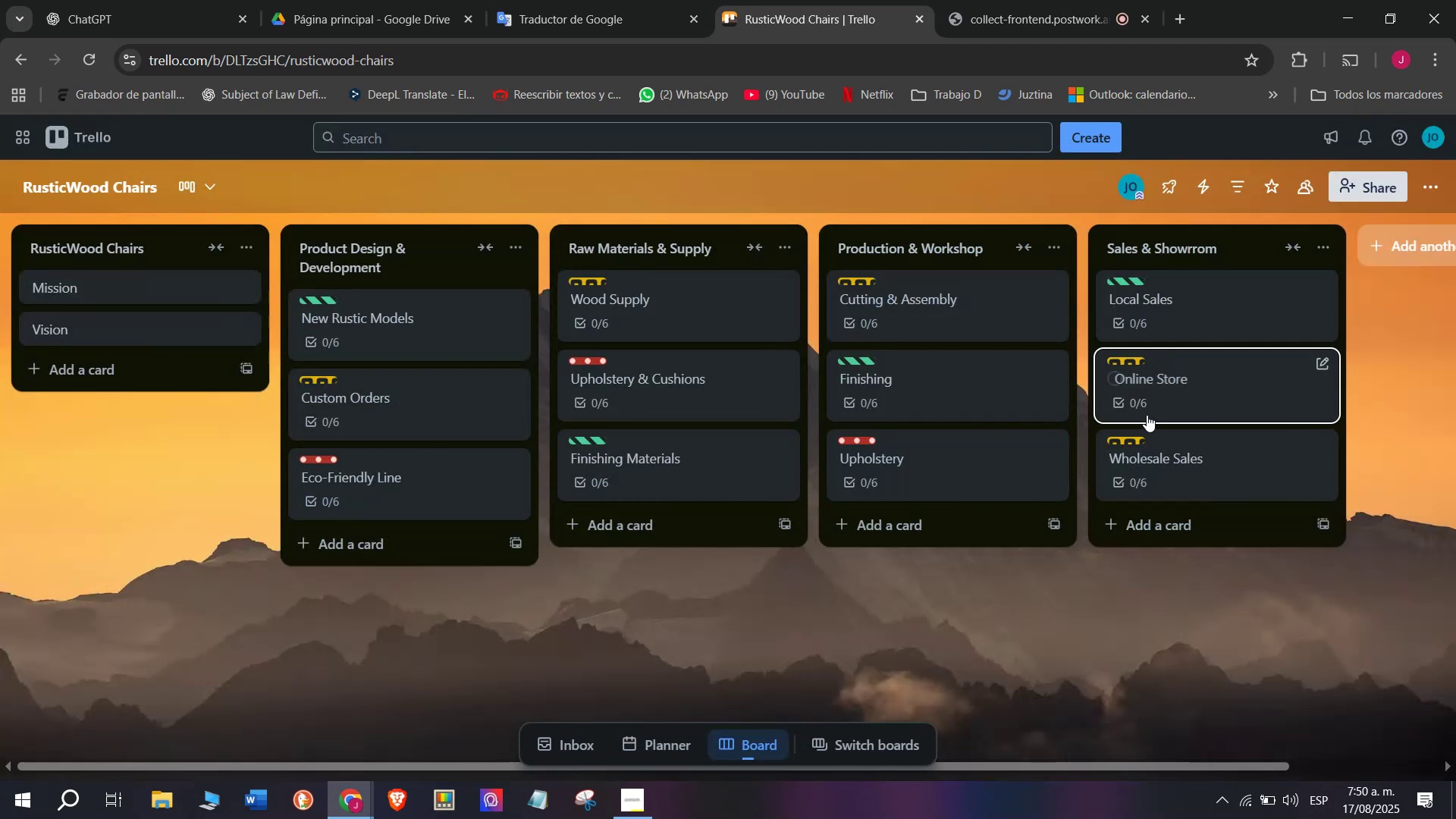 
left_click([1172, 459])
 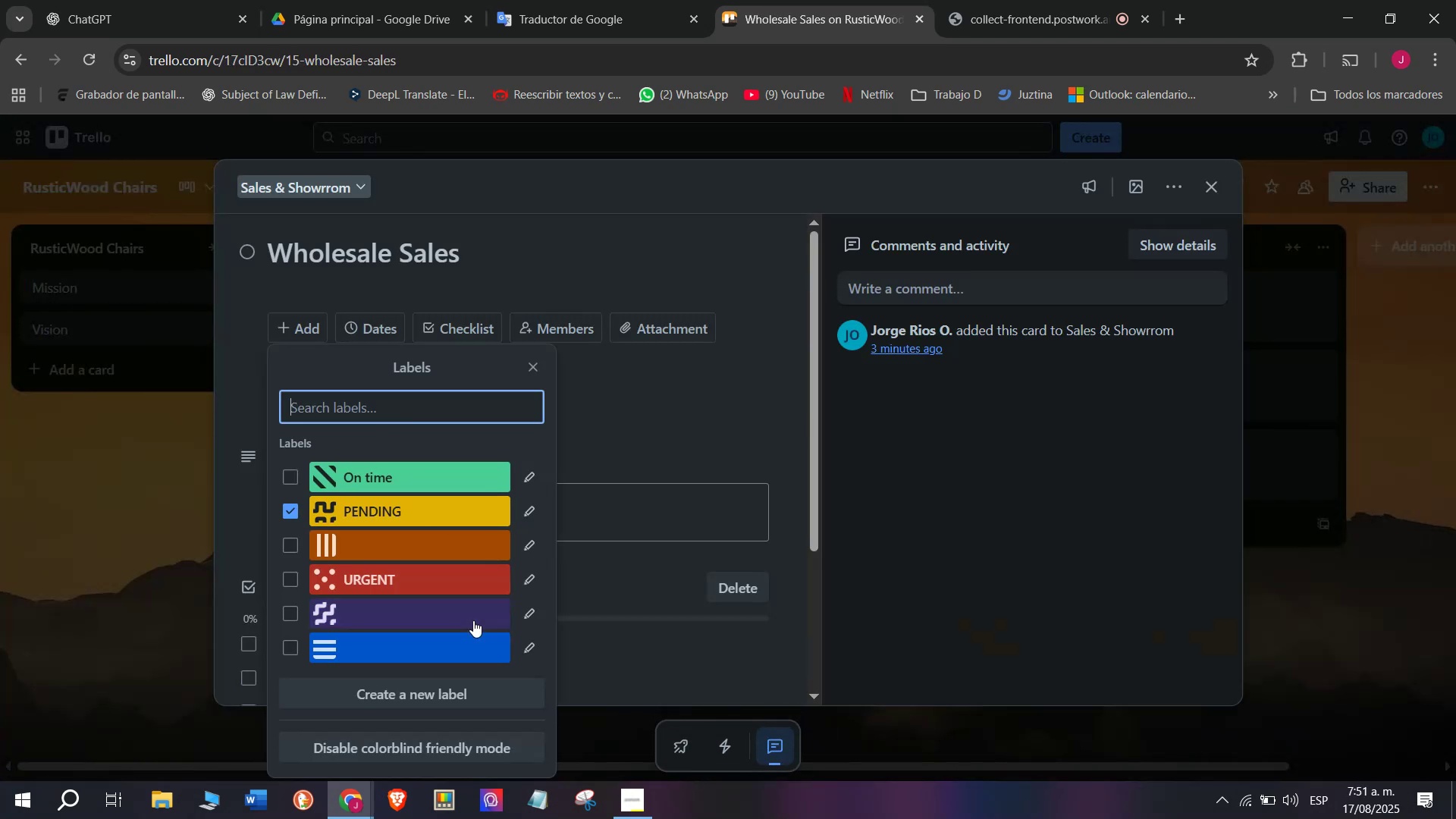 
left_click([479, 587])
 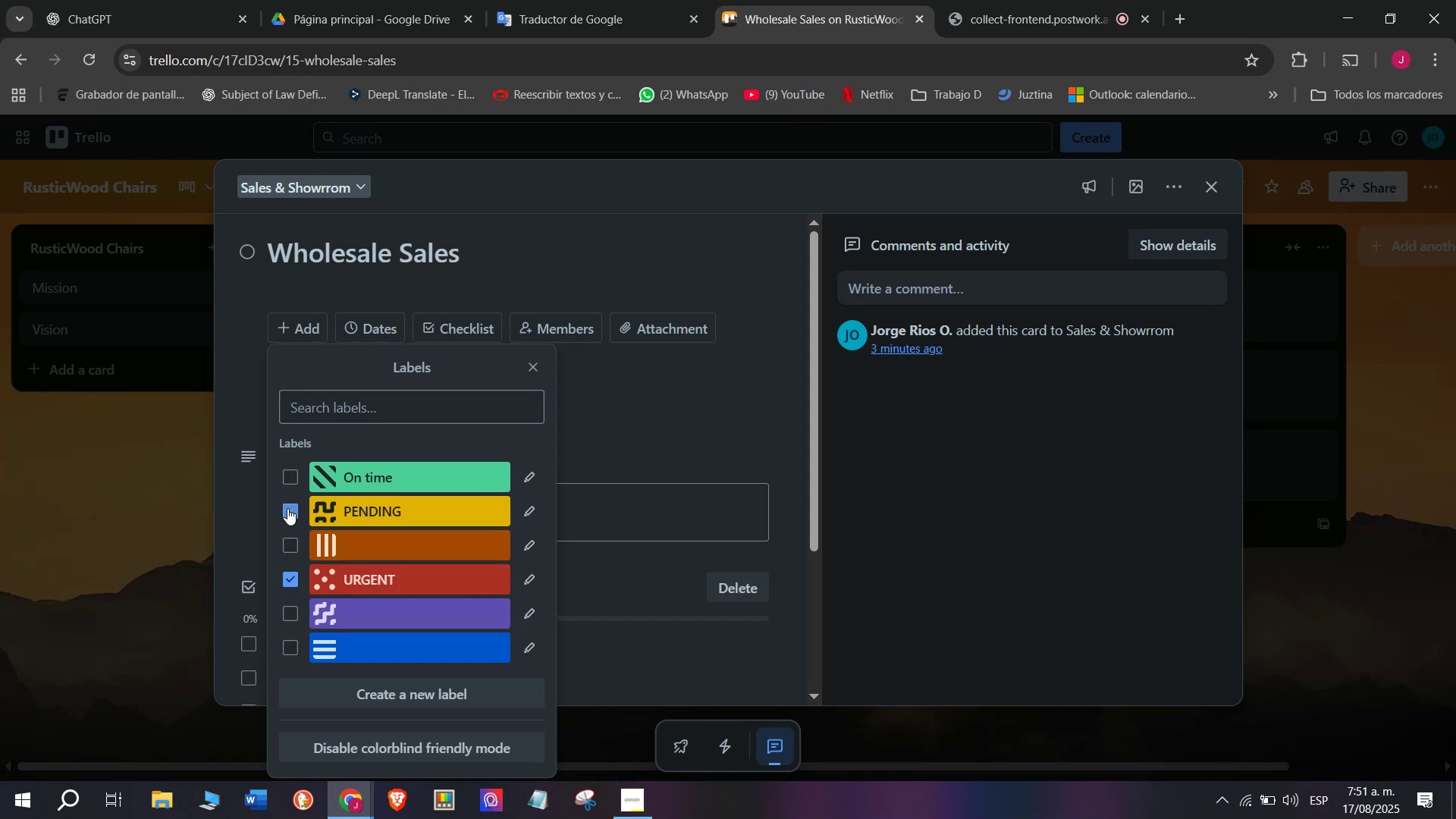 
double_click([224, 519])
 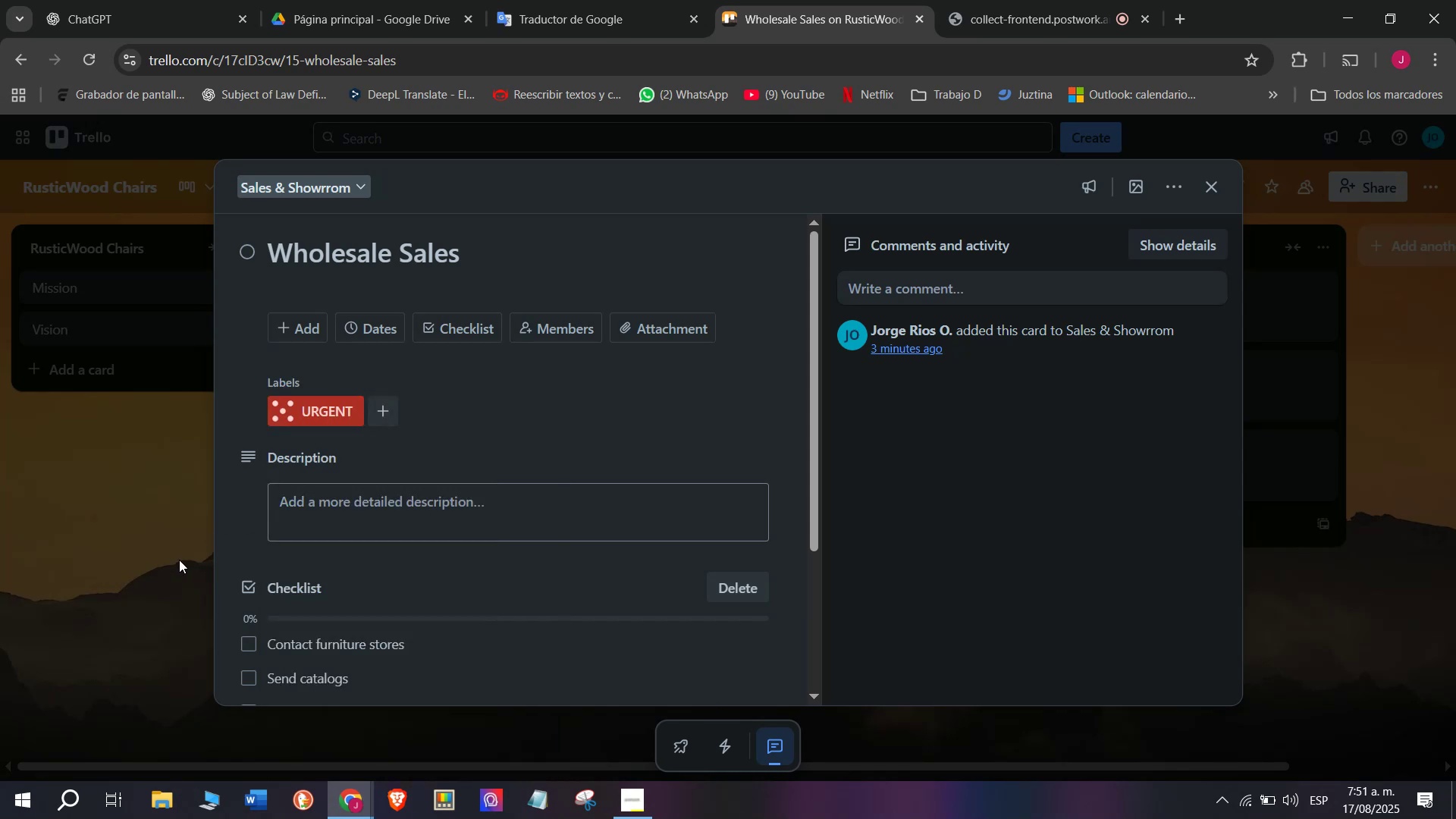 
triple_click([179, 560])
 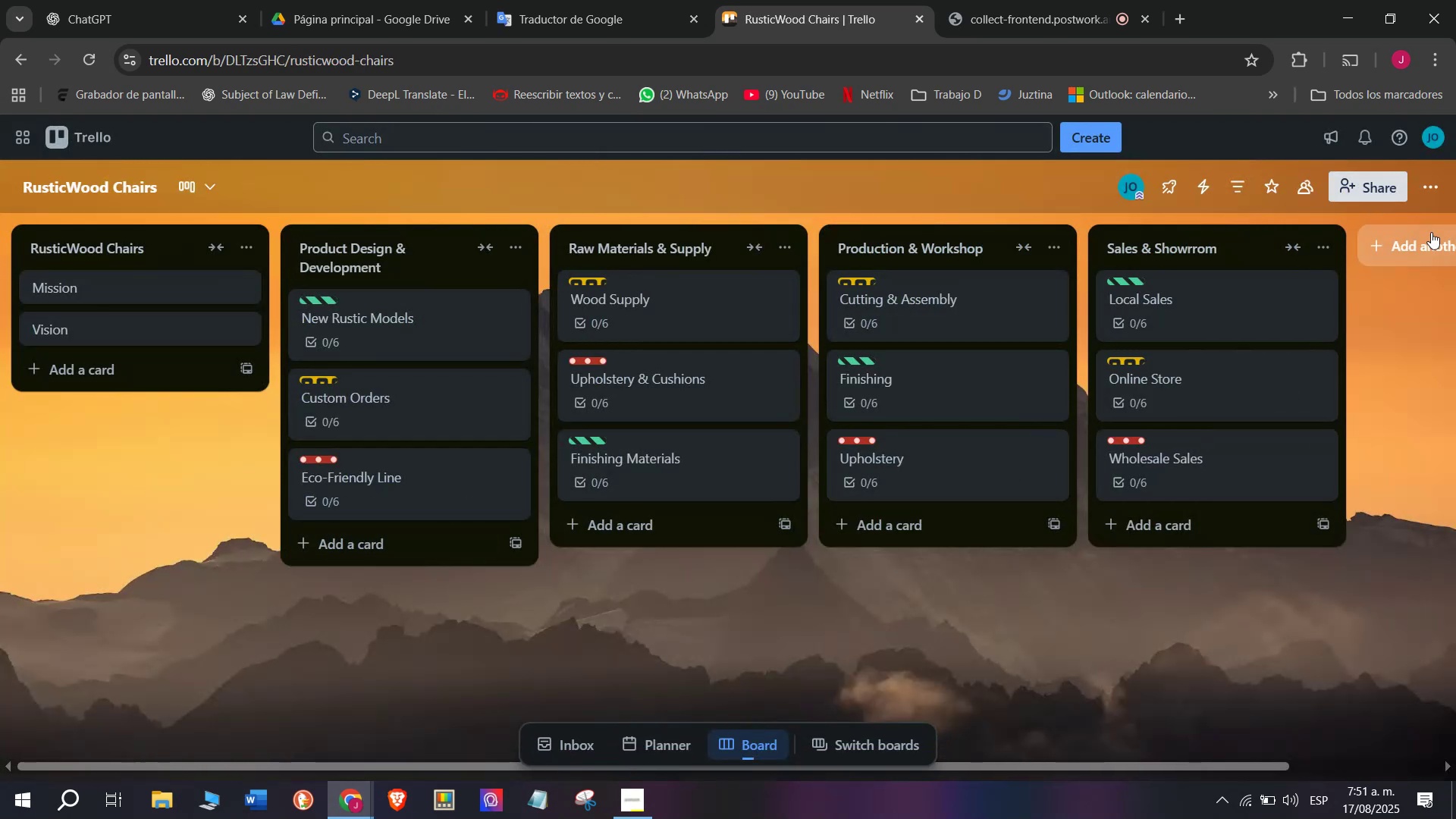 
scroll: coordinate [1222, 259], scroll_direction: down, amount: 3.0
 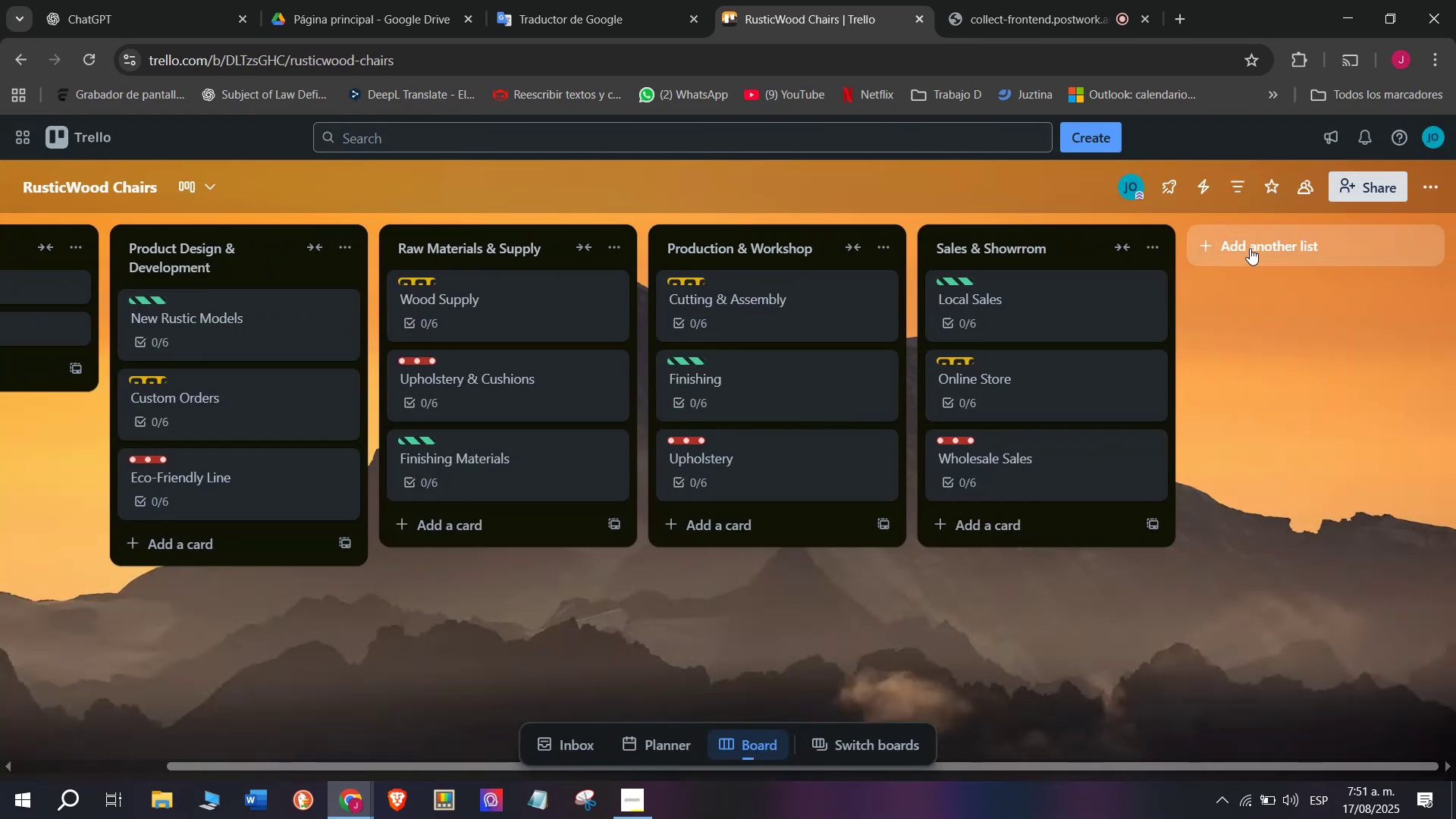 
left_click([1250, 248])
 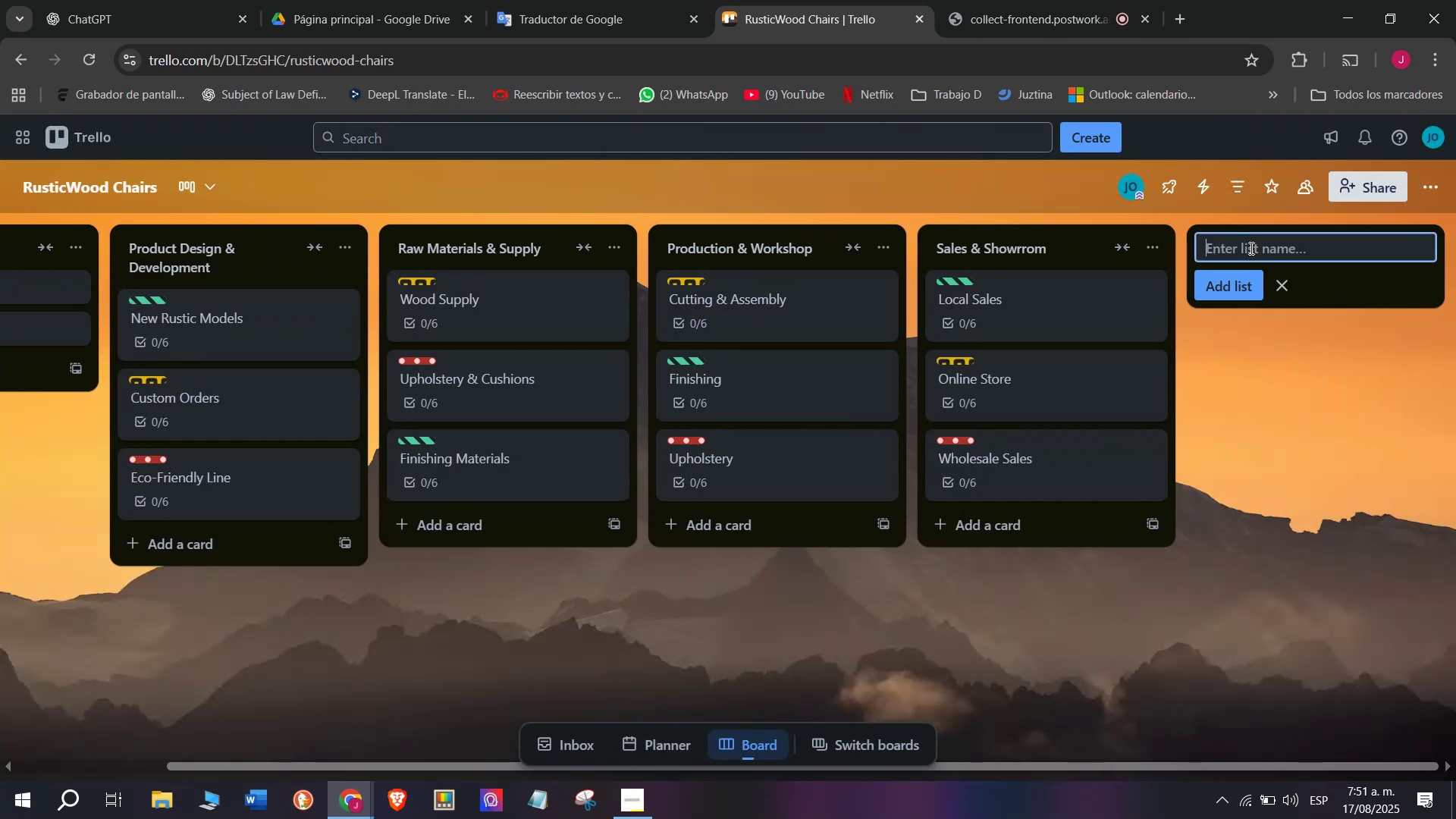 
type(Marketing ^ Branding)
 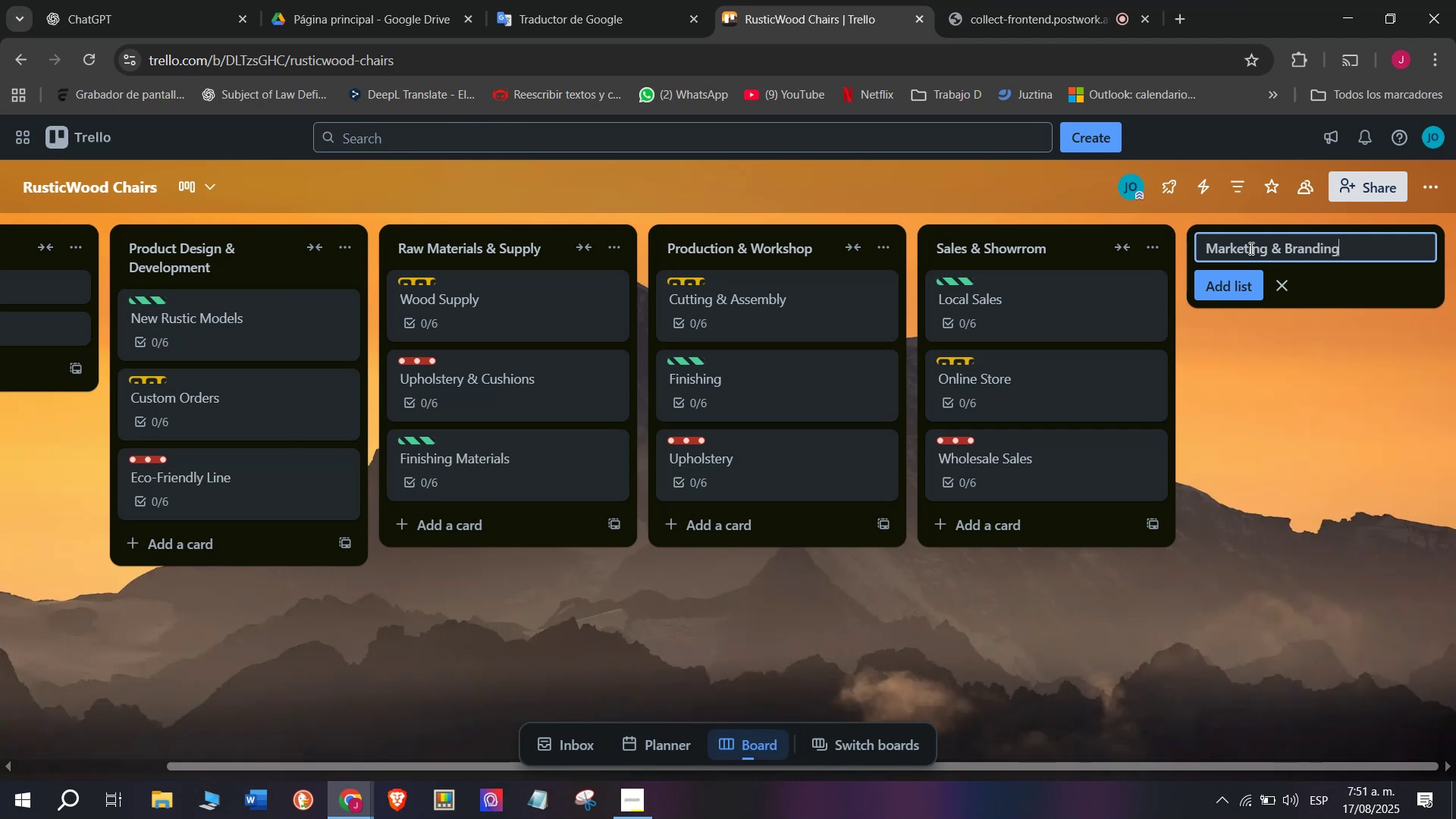 
key(Enter)
 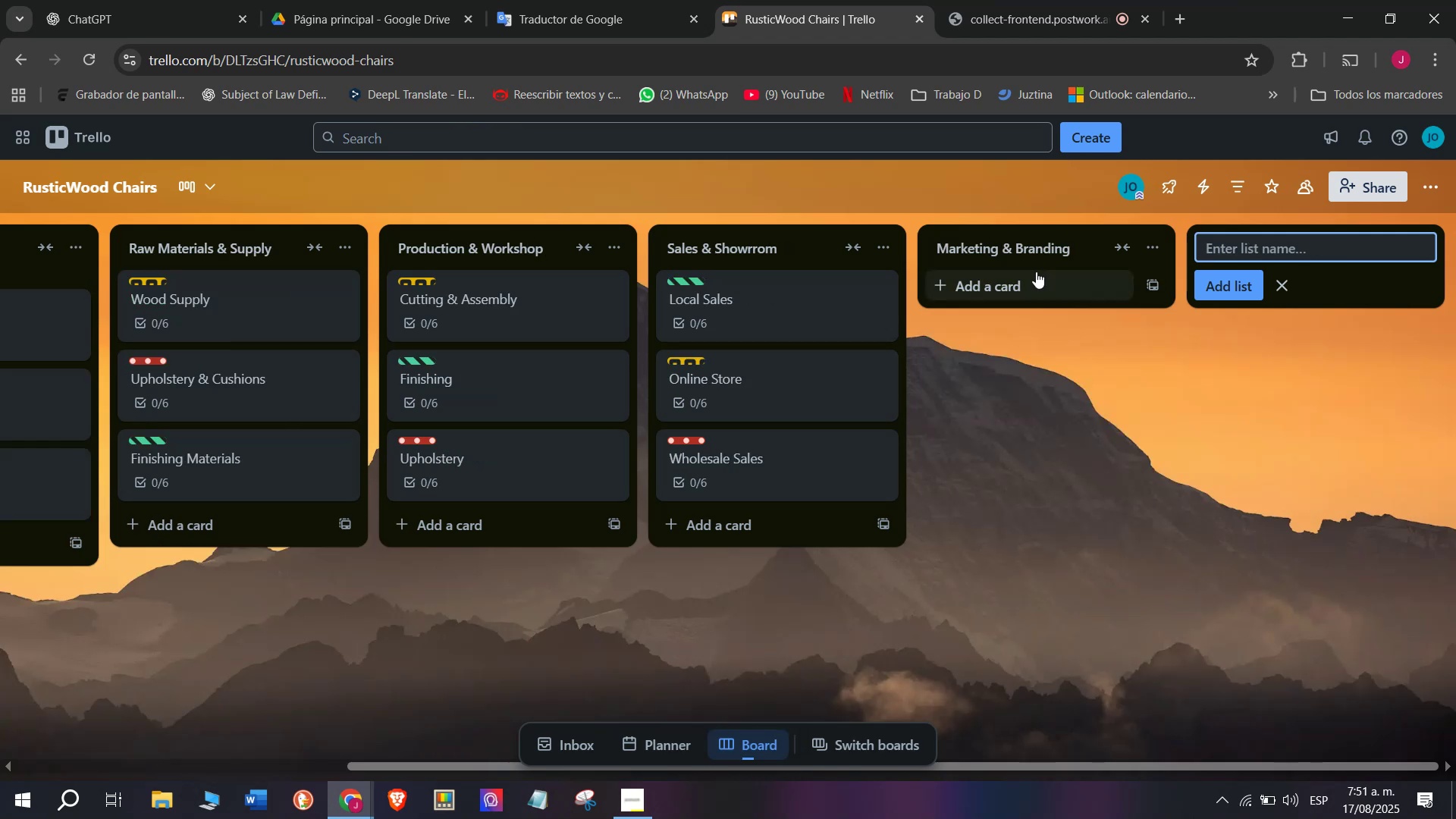 
left_click([1017, 281])
 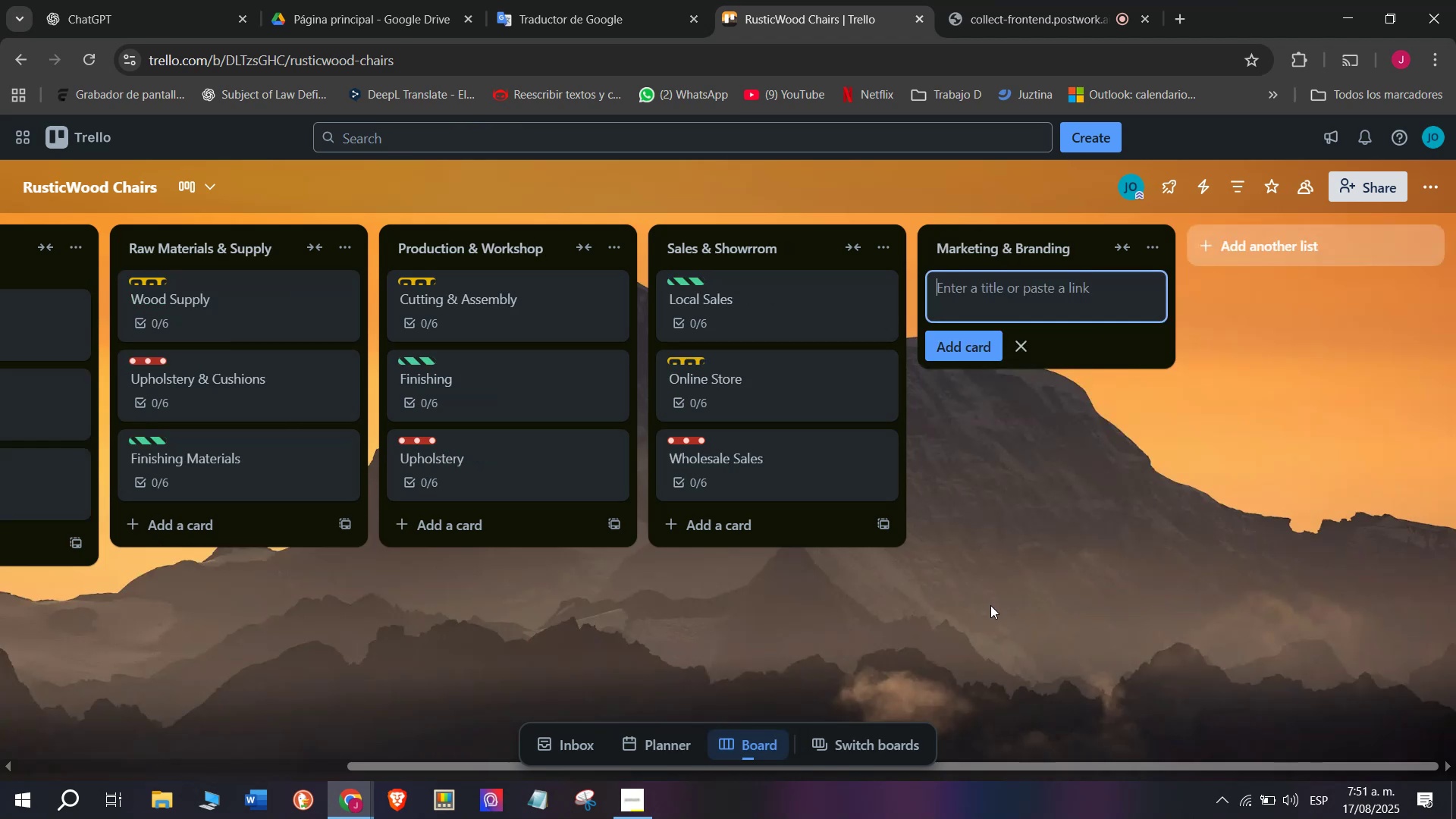 
type(Social)
 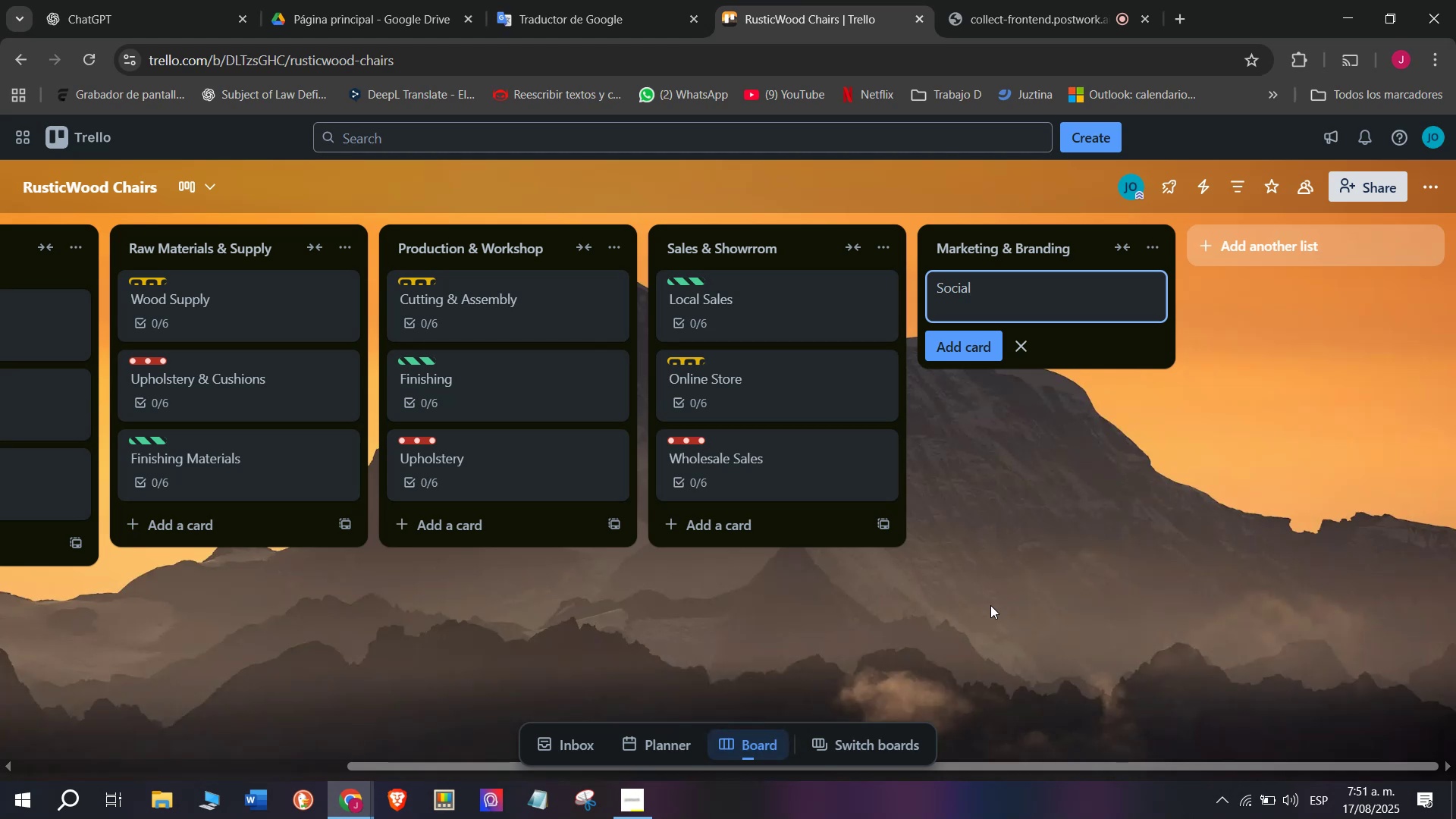 
type( Media)
 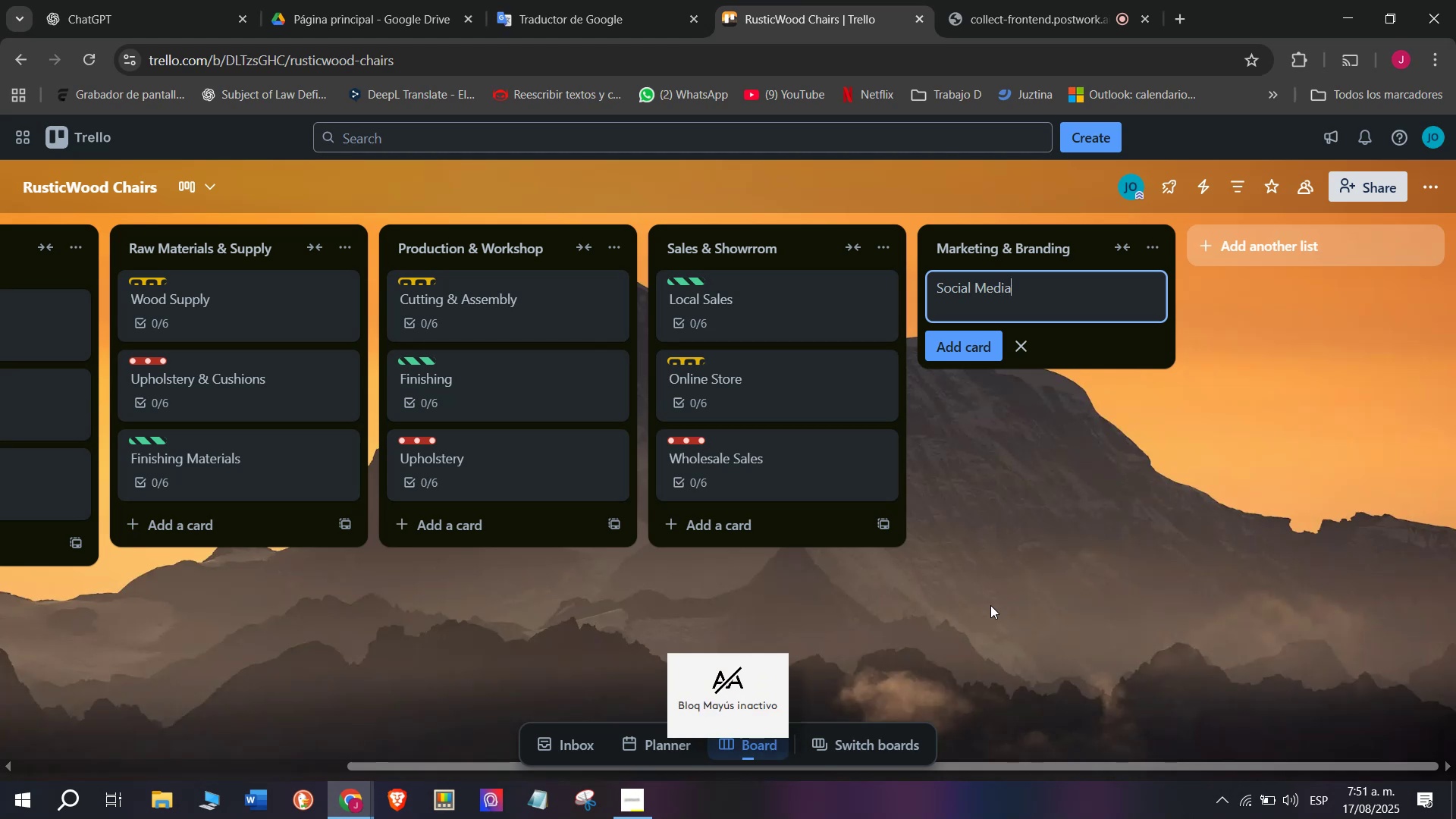 
key(Enter)
 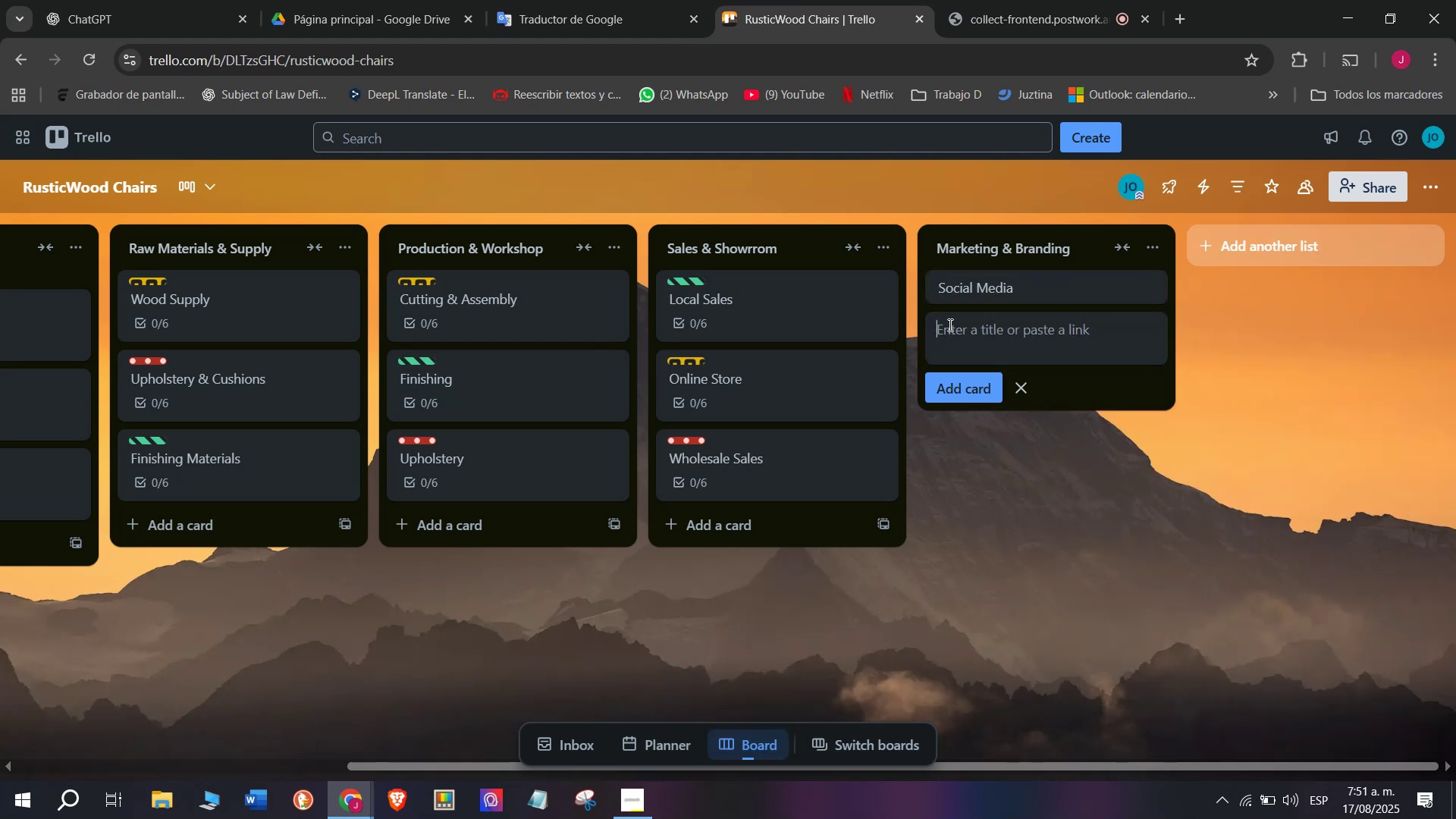 
left_click([989, 294])
 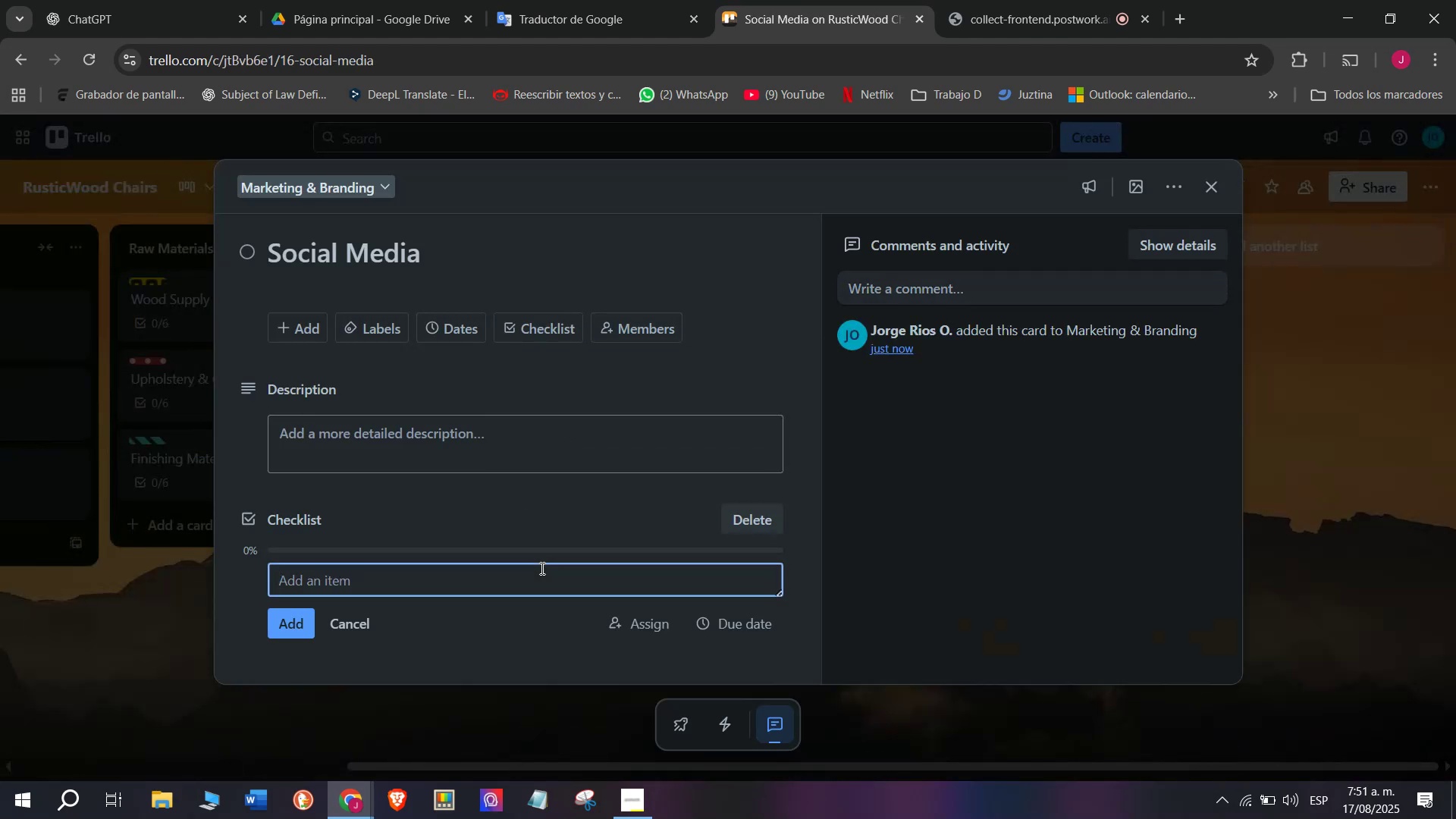 
type(Instagtr)
key(Backspace)
key(Backspace)
type(t)
key(Backspace)
type(ram postsd)
key(Backspace)
 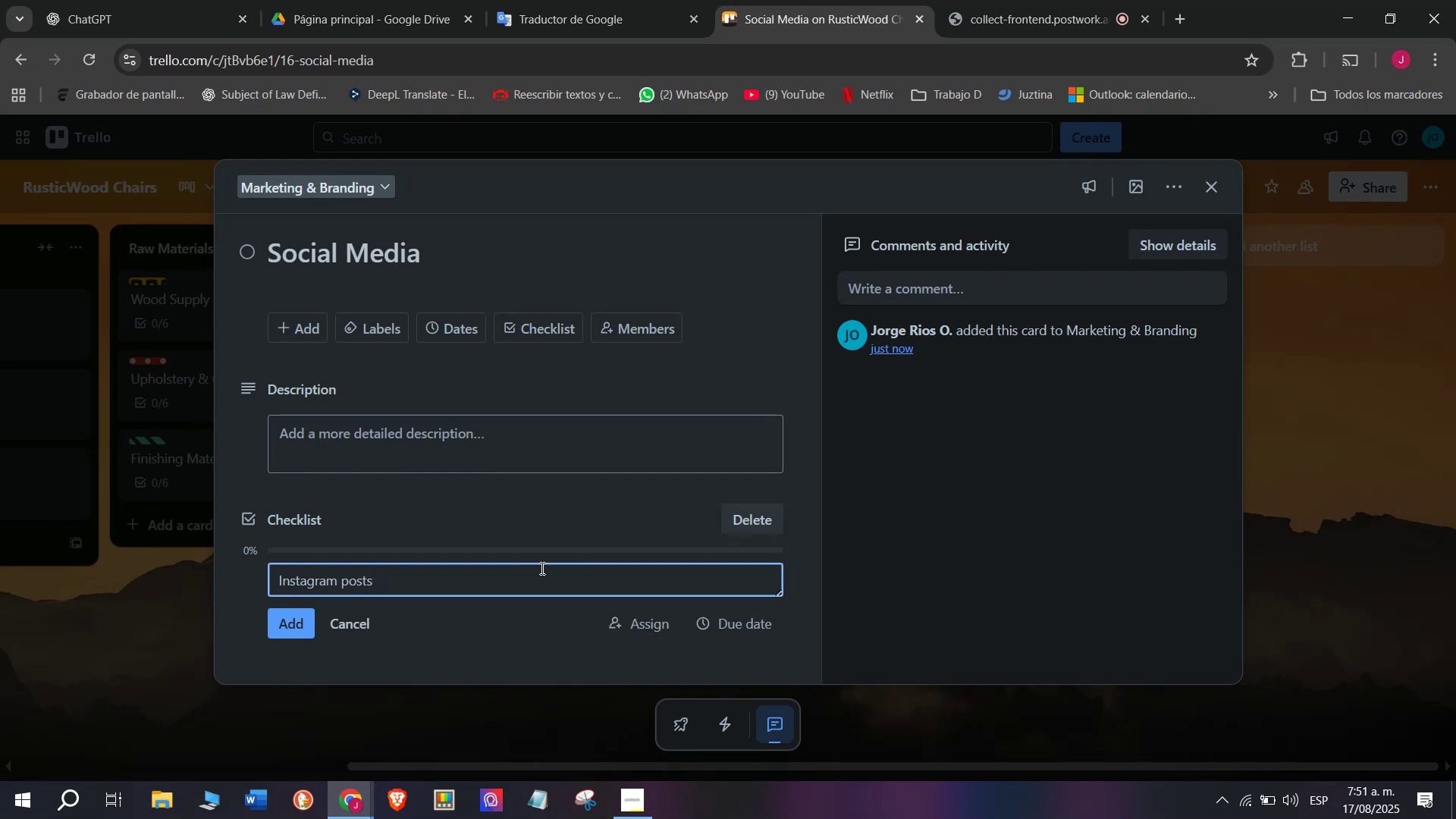 
key(Enter)
 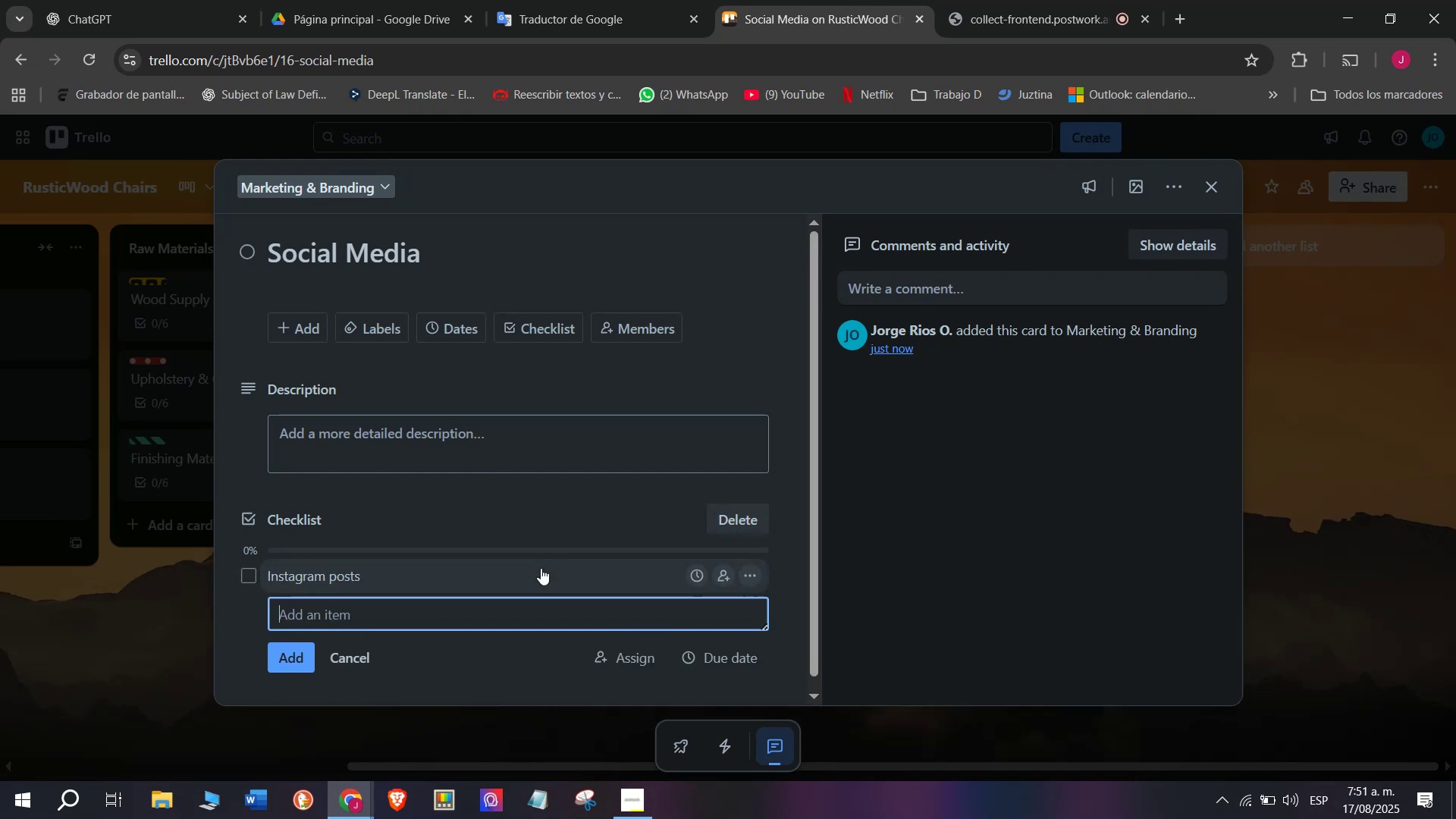 
type(Fs)
key(Backspace)
type(acebook updates)
 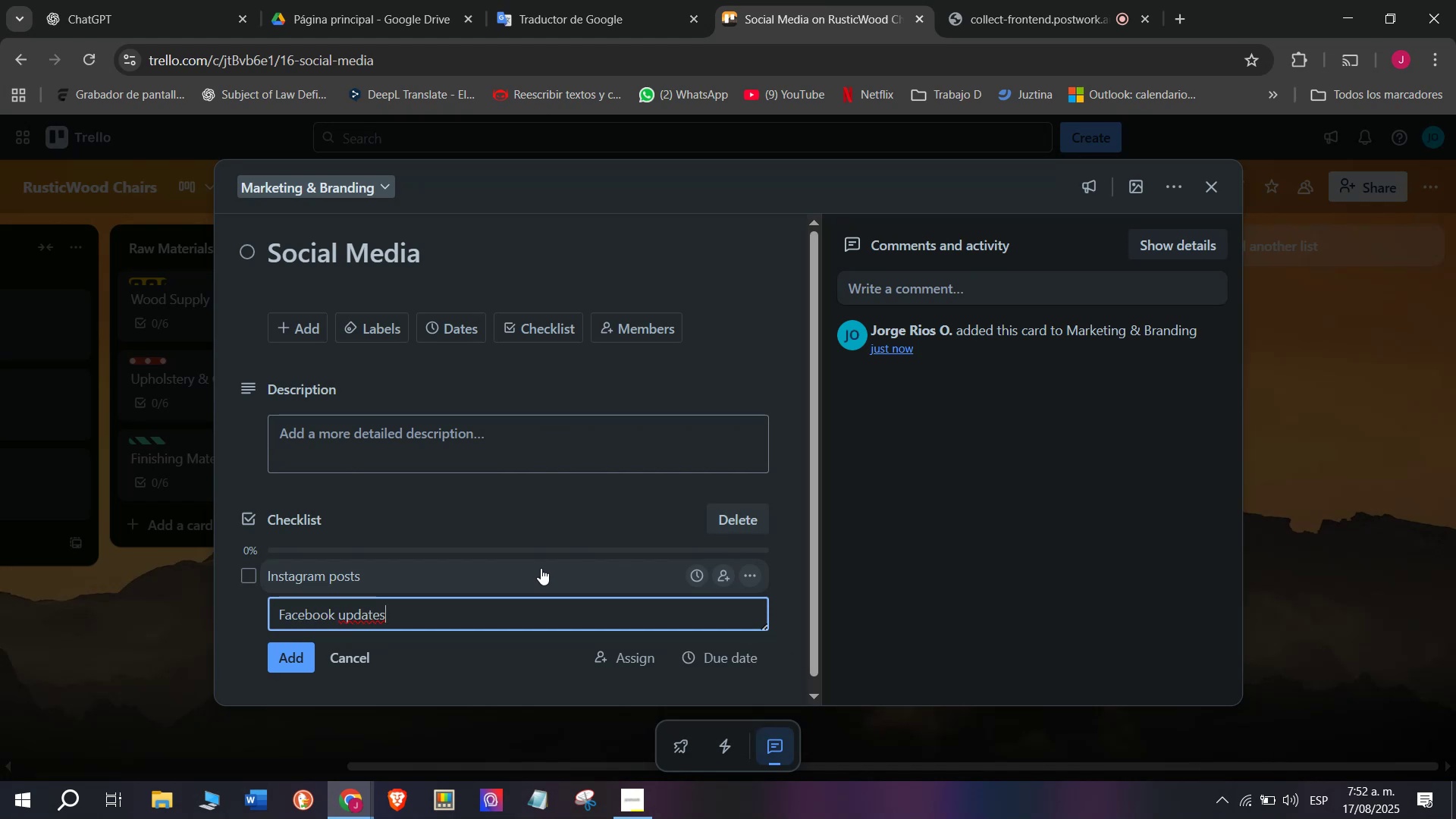 
key(Enter)
 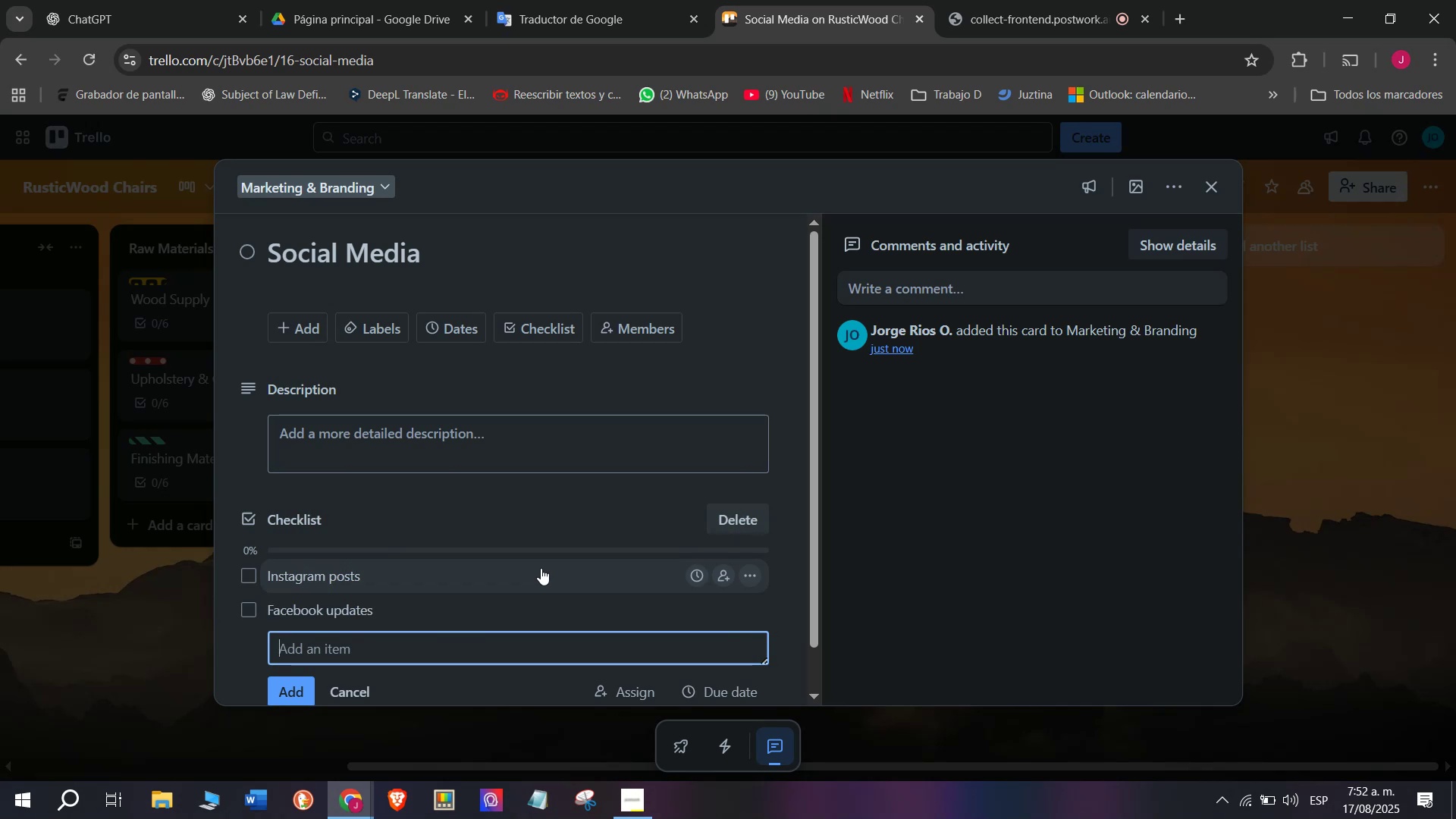 
type(Rustic)
 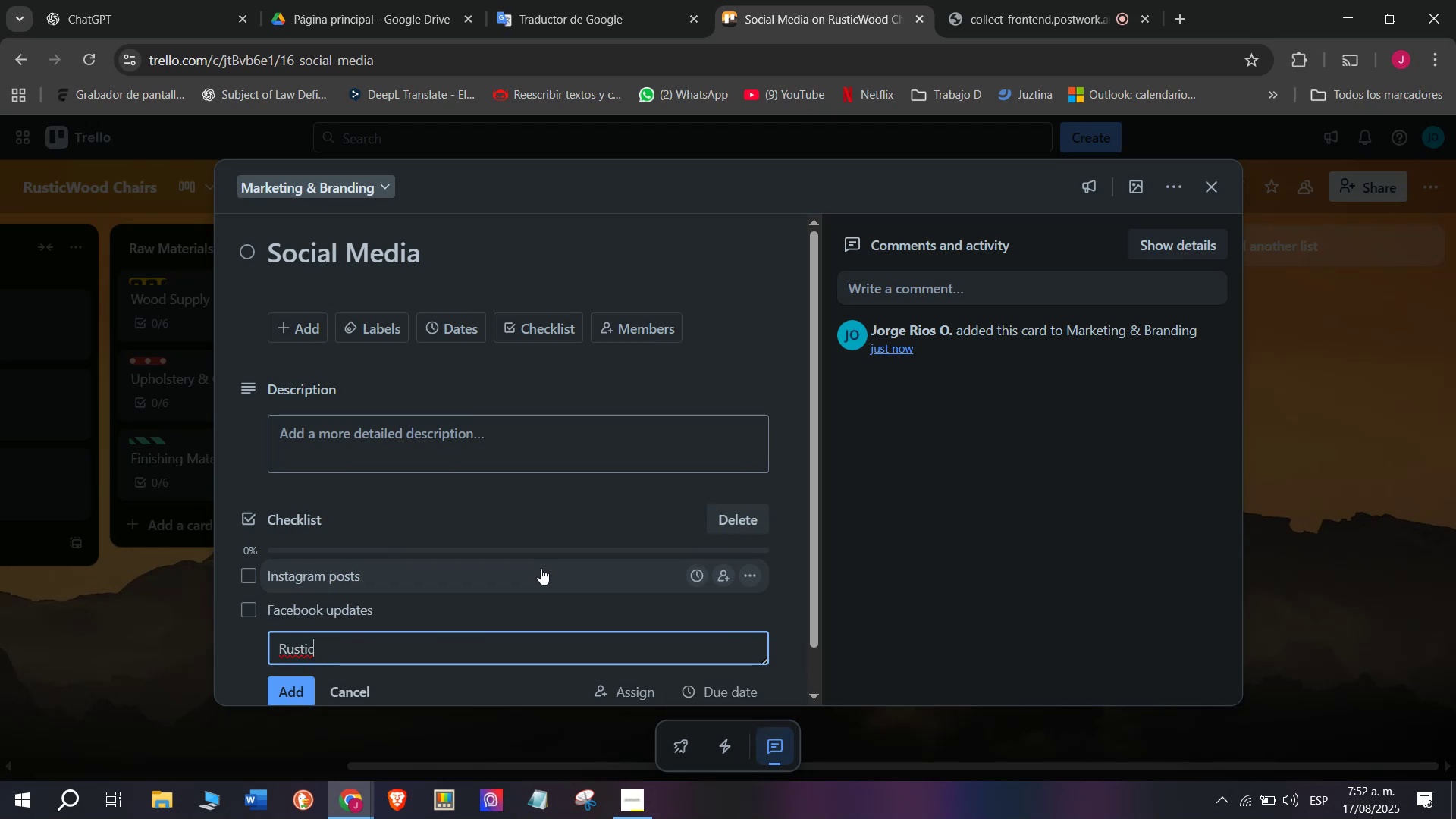 
wait(7.32)
 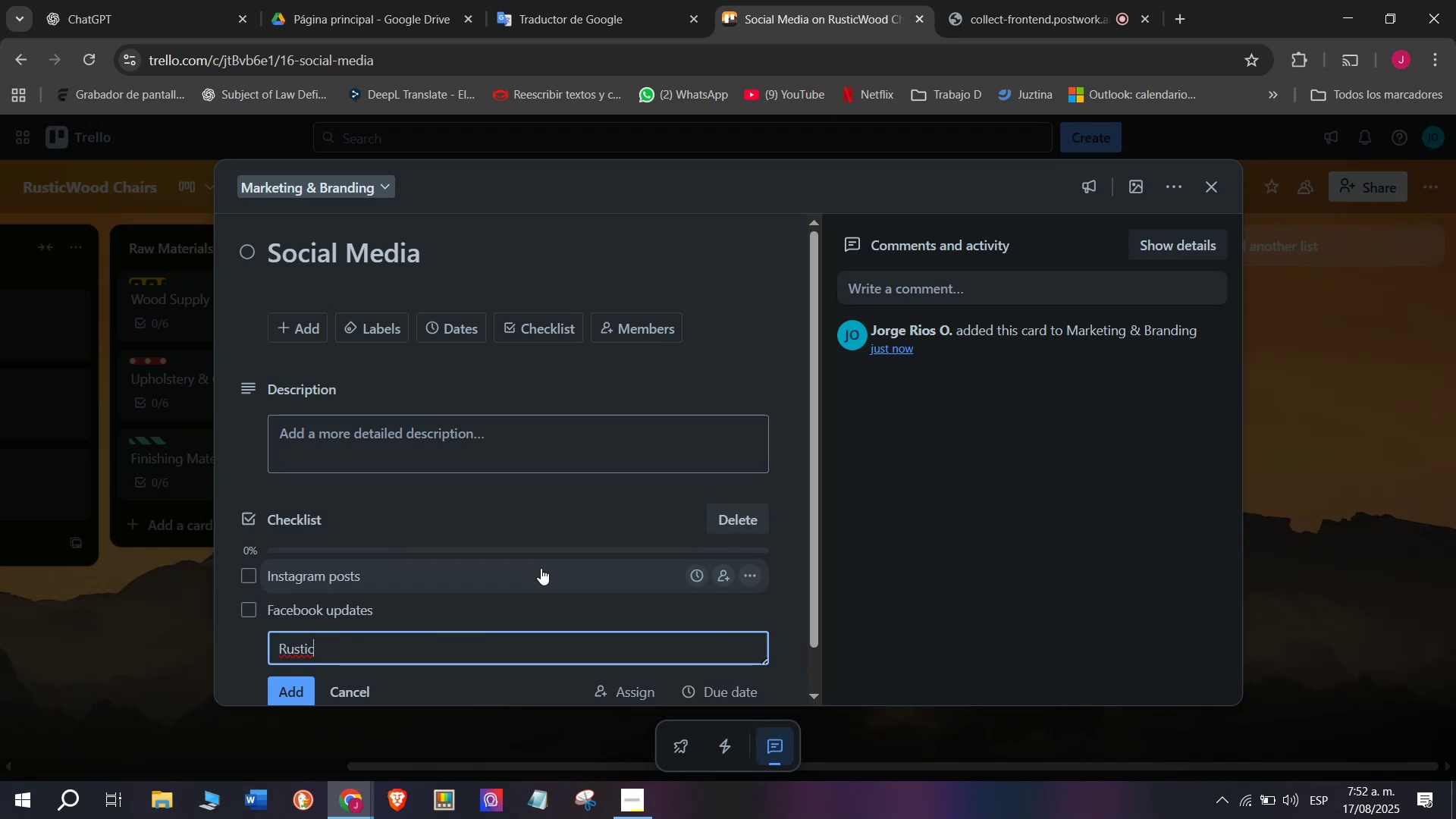 
type( decor videos)
 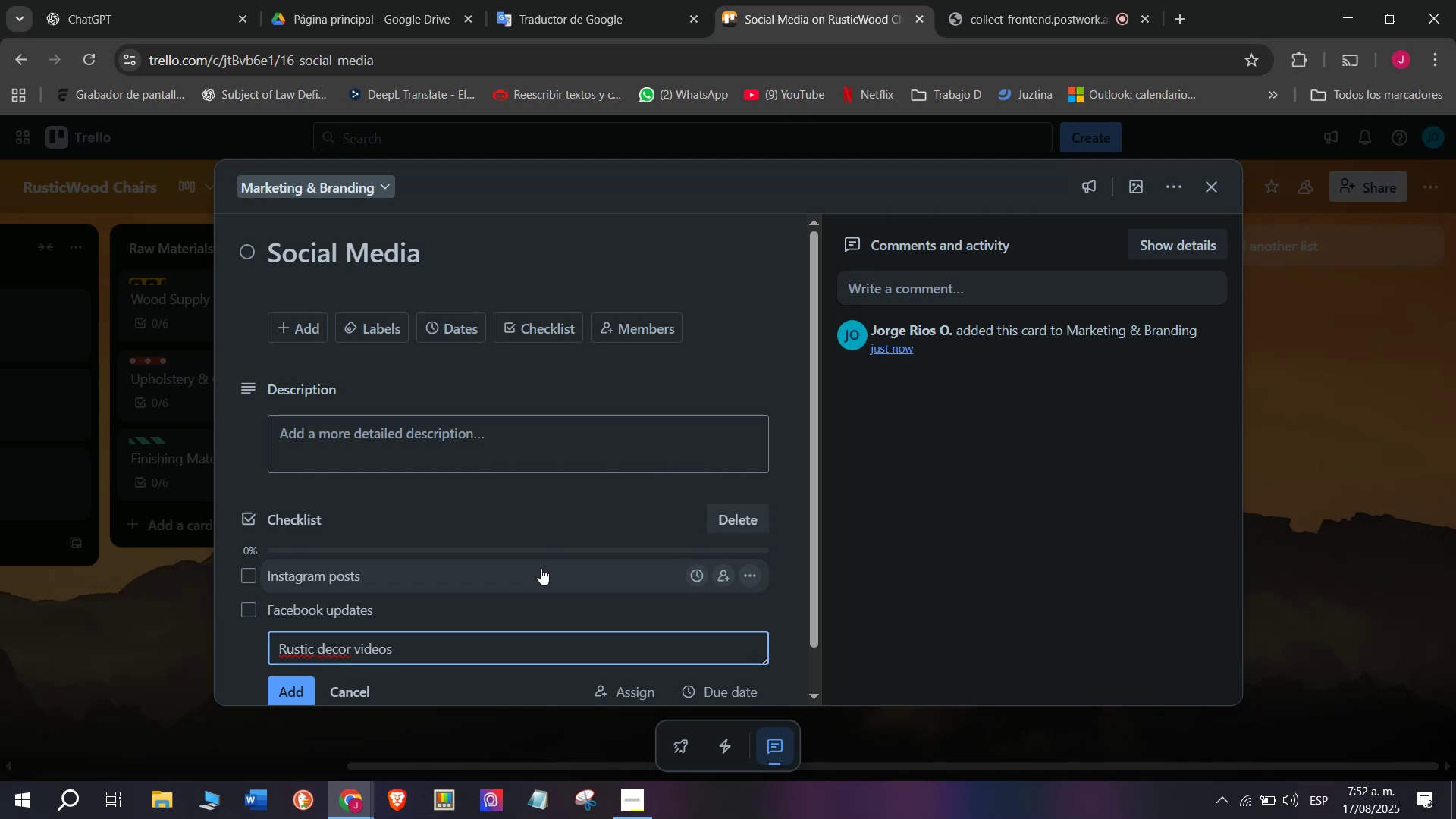 
key(Enter)
 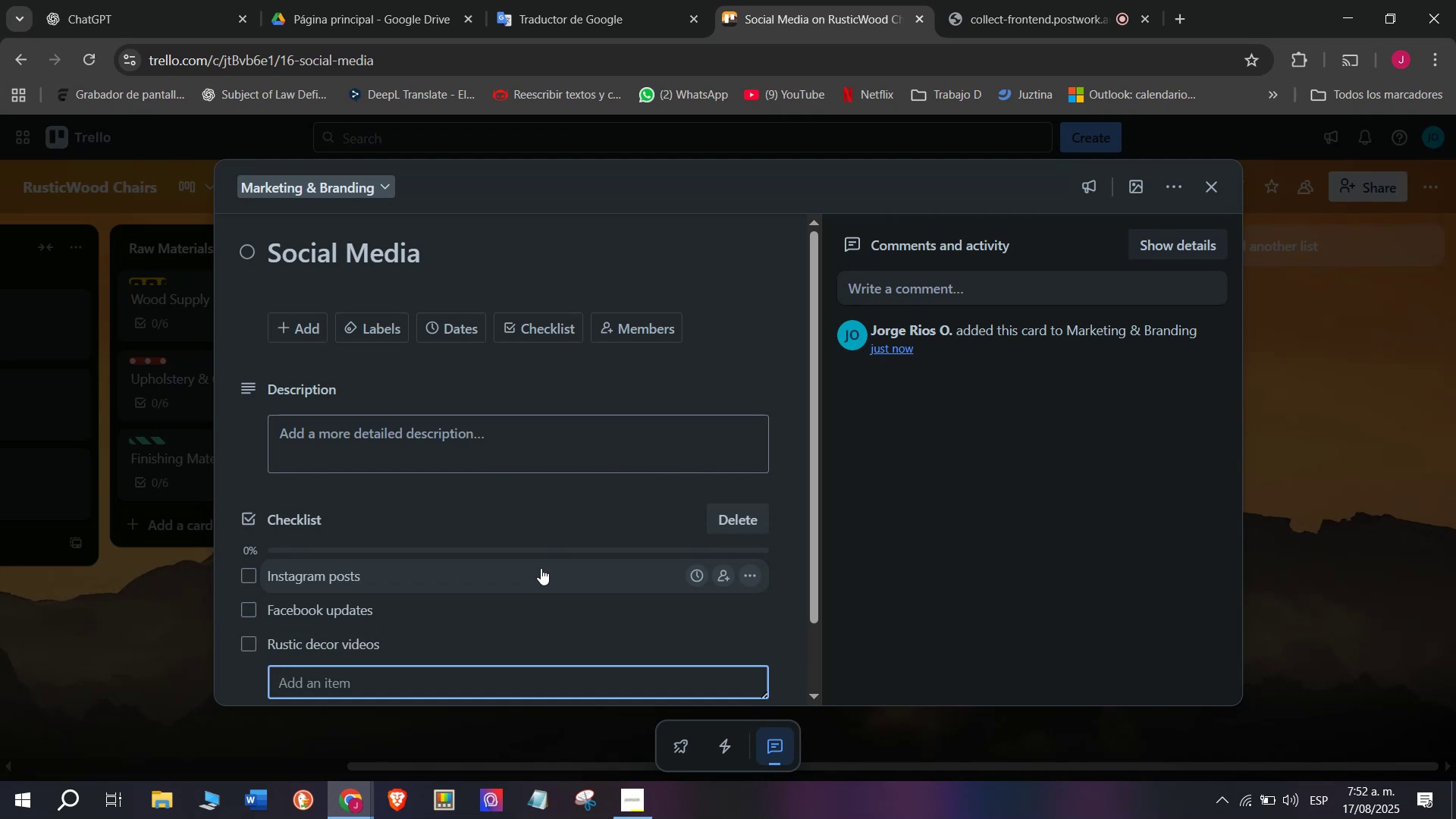 
type(Customer )
key(Backspace)
type(t)
key(Backspace)
type( testi)
 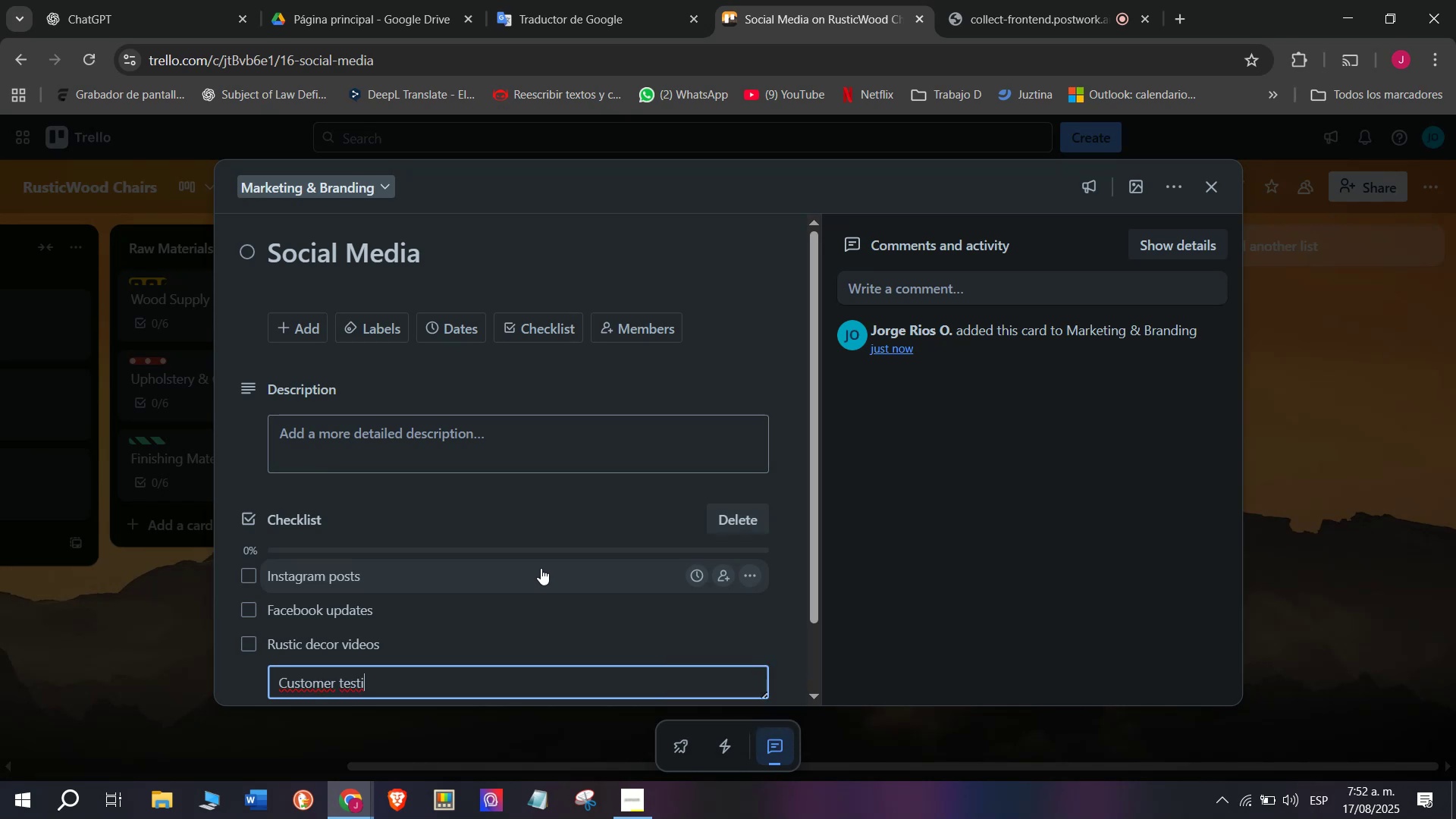 
type(monials)
 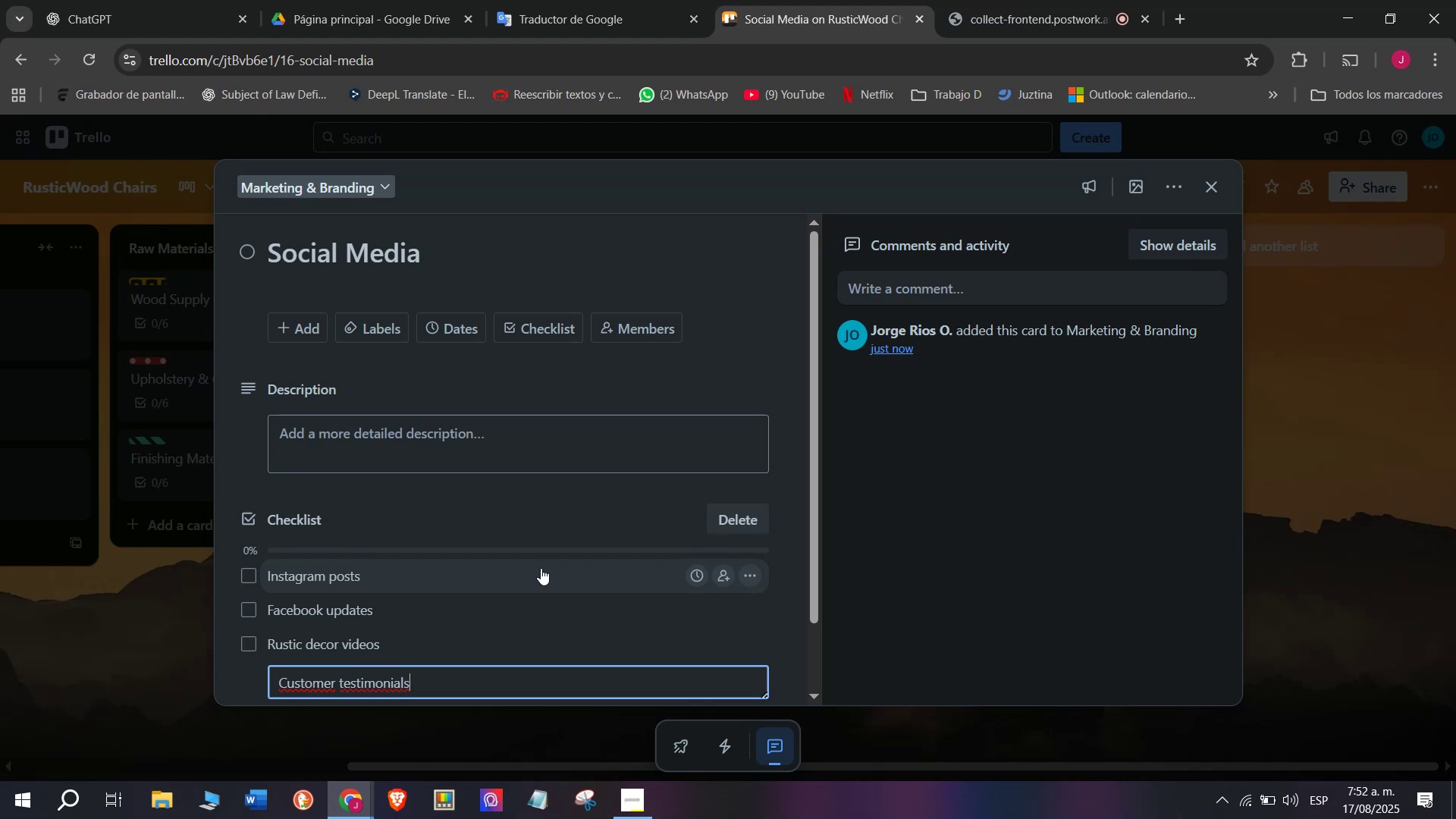 
key(Enter)
 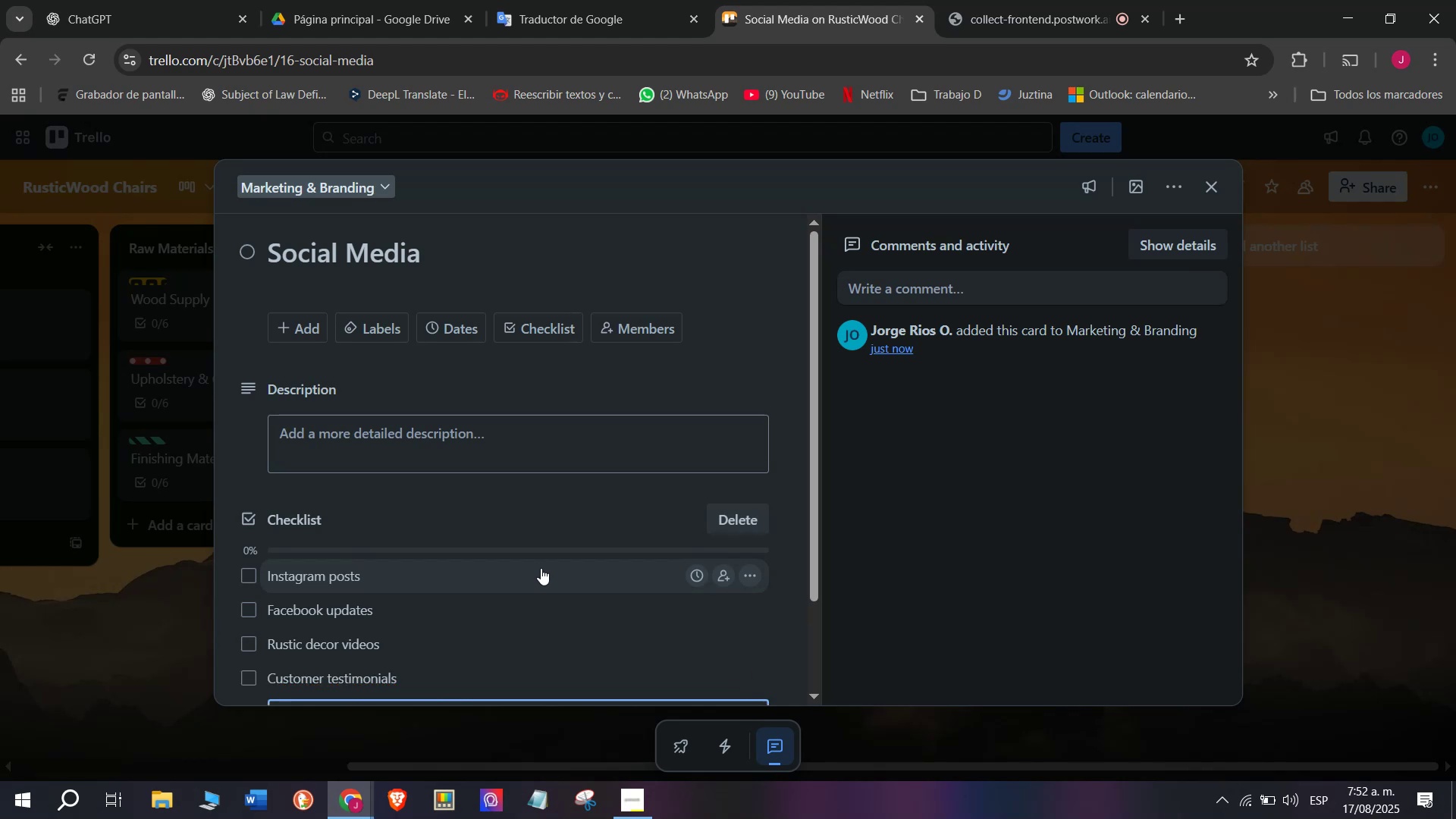 
type(Give)
 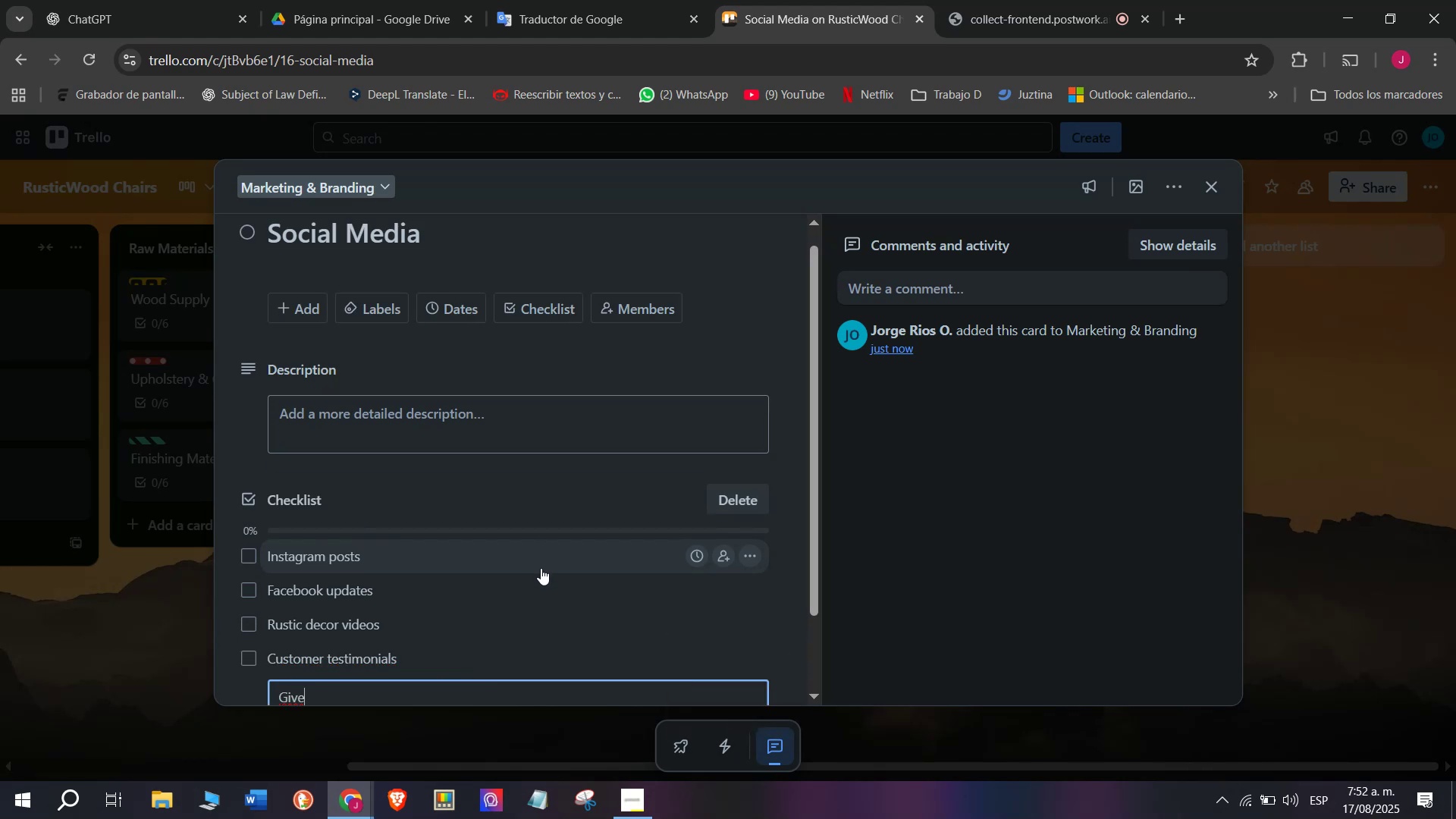 
type(away campaigns)
 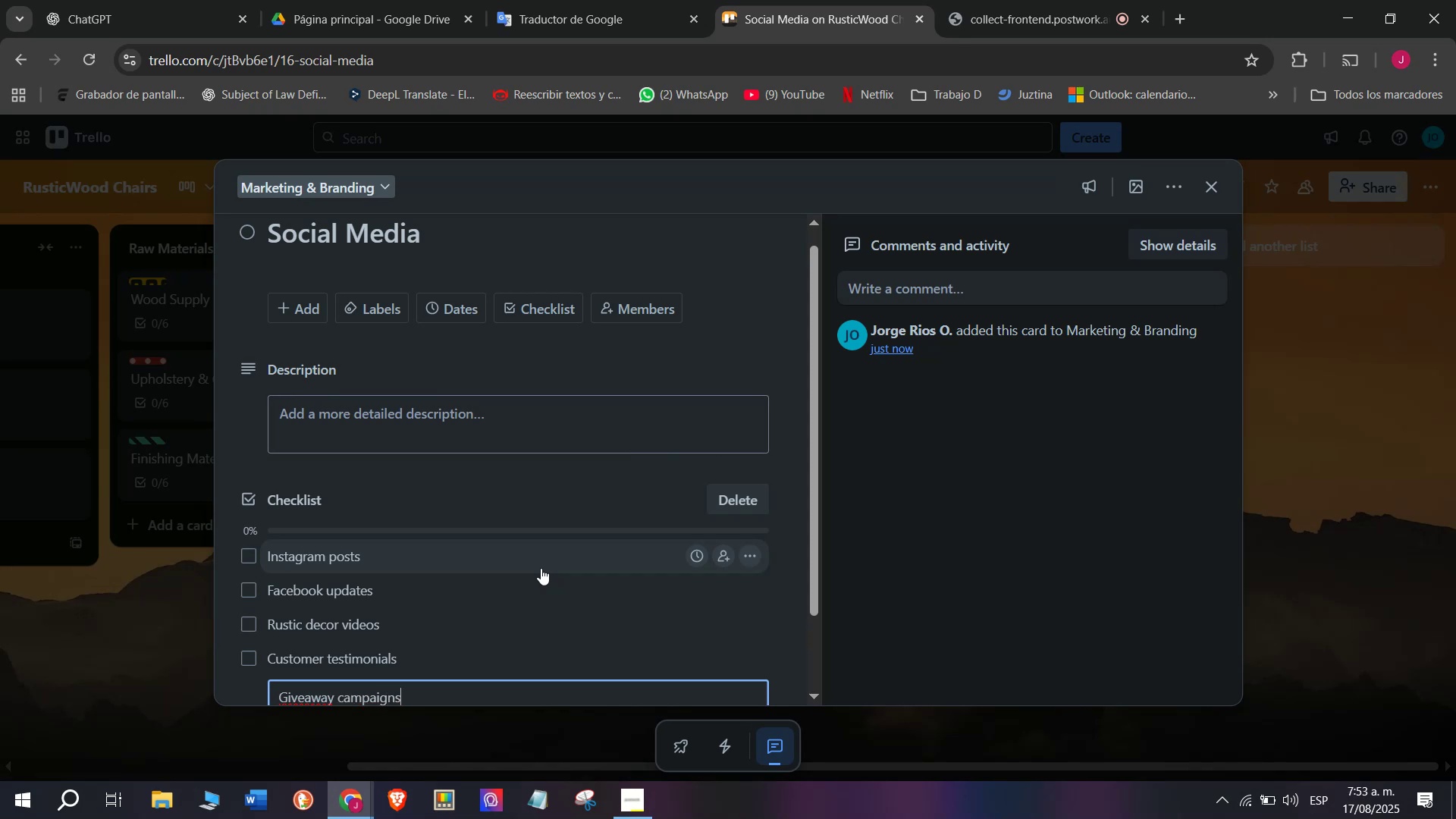 
key(Enter)
 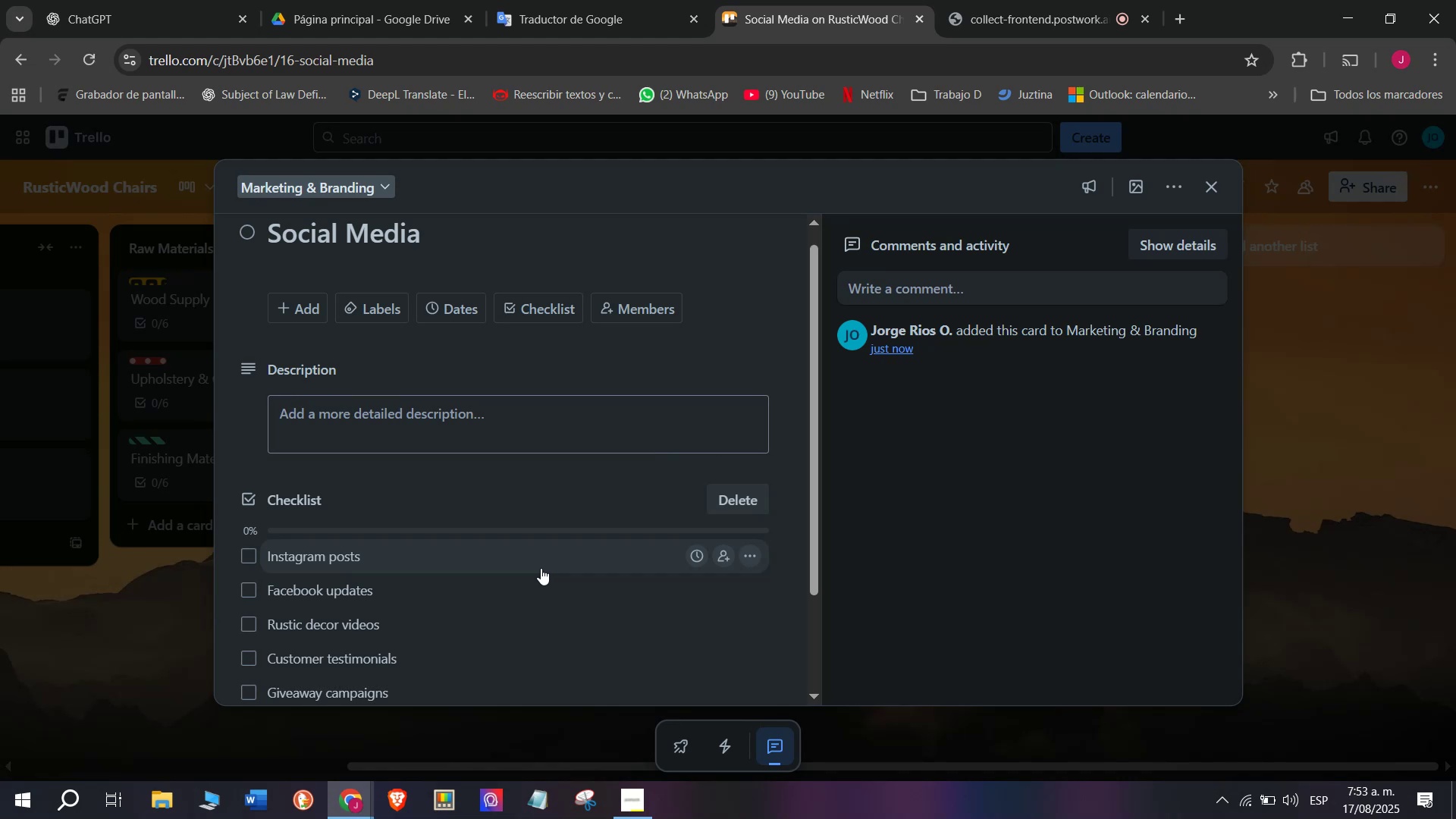 
type(Engagements)
key(Backspace)
type( report)
 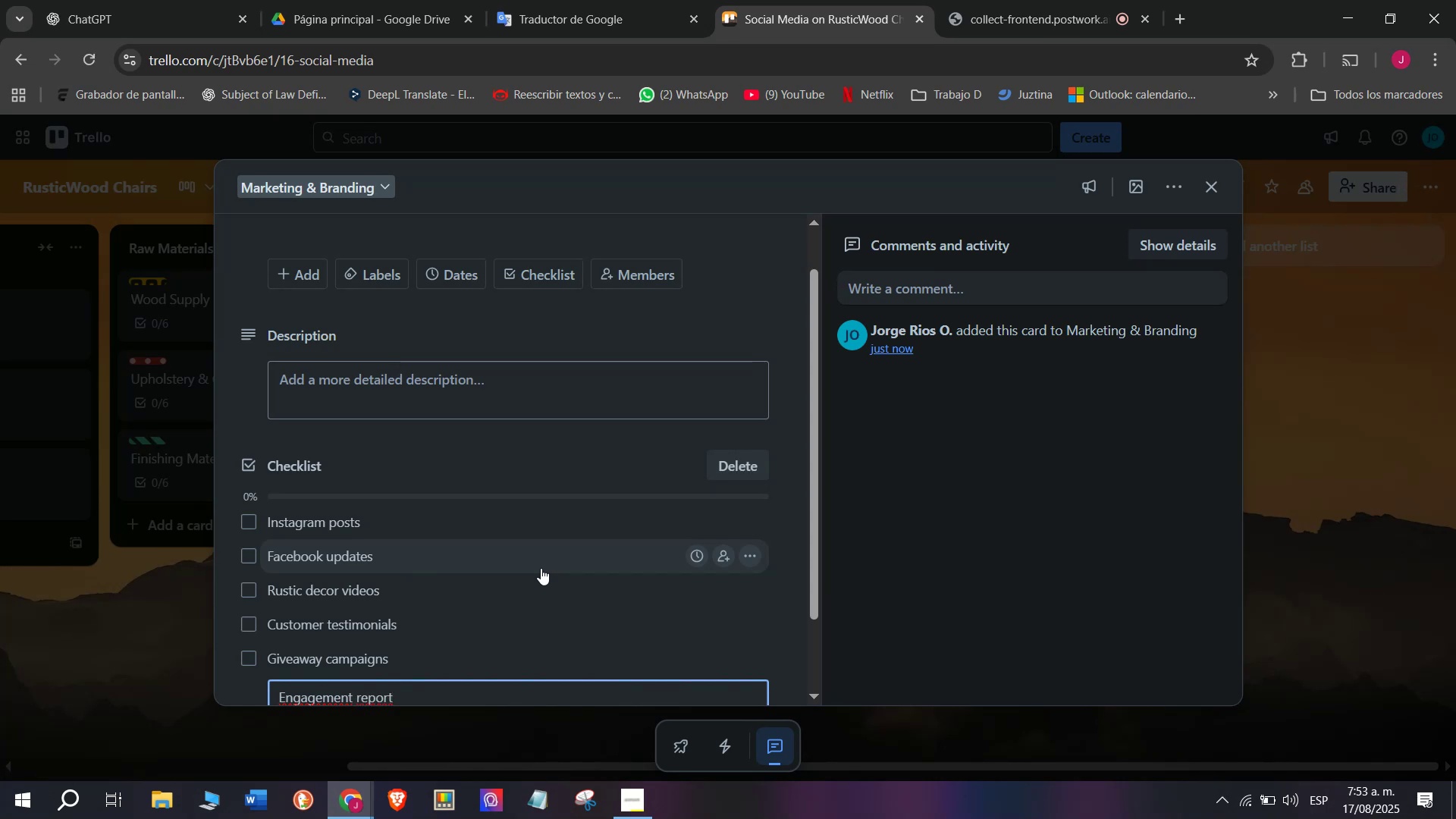 
key(Enter)
 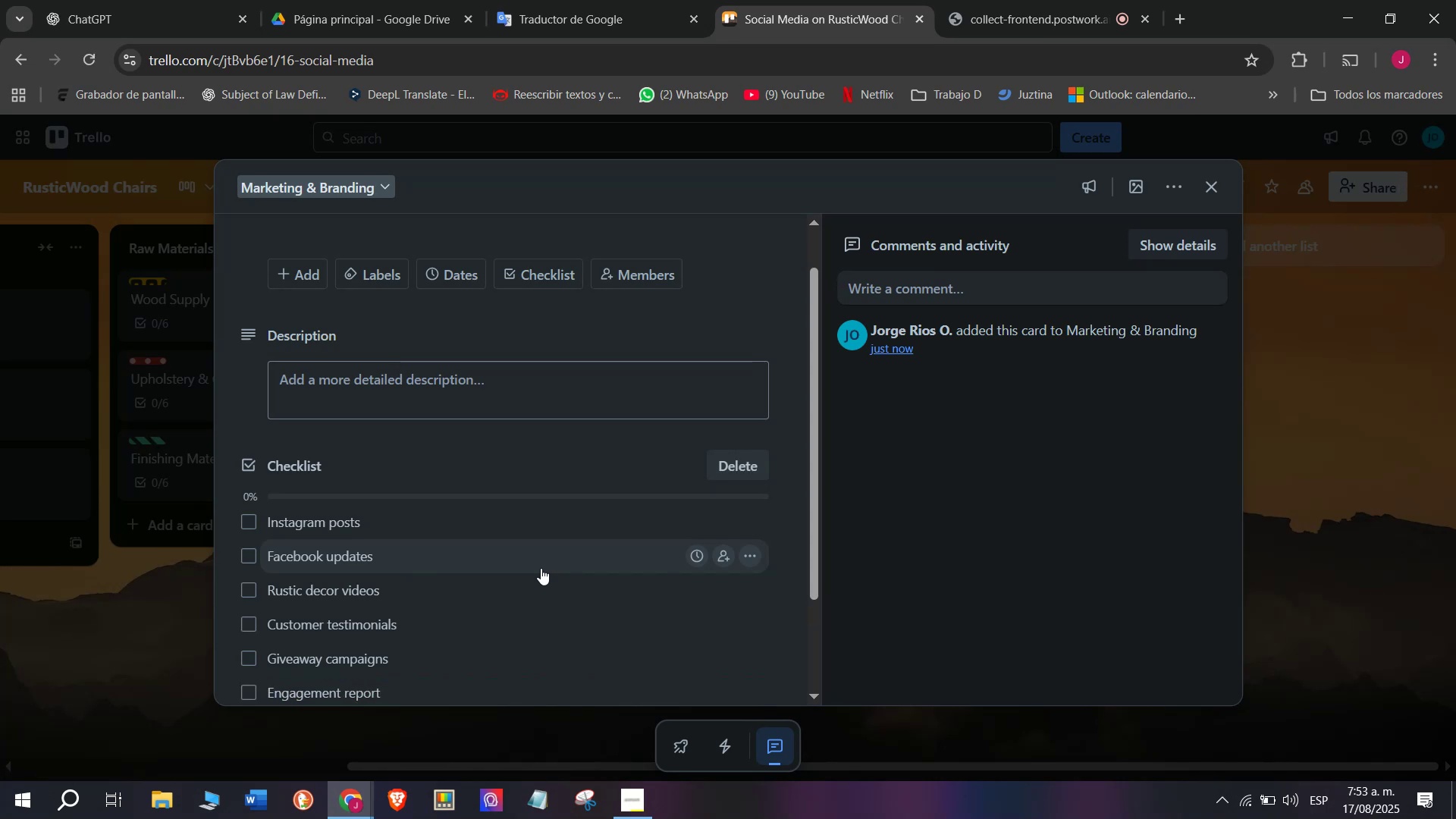 
scroll: coordinate [491, 448], scroll_direction: up, amount: 2.0
 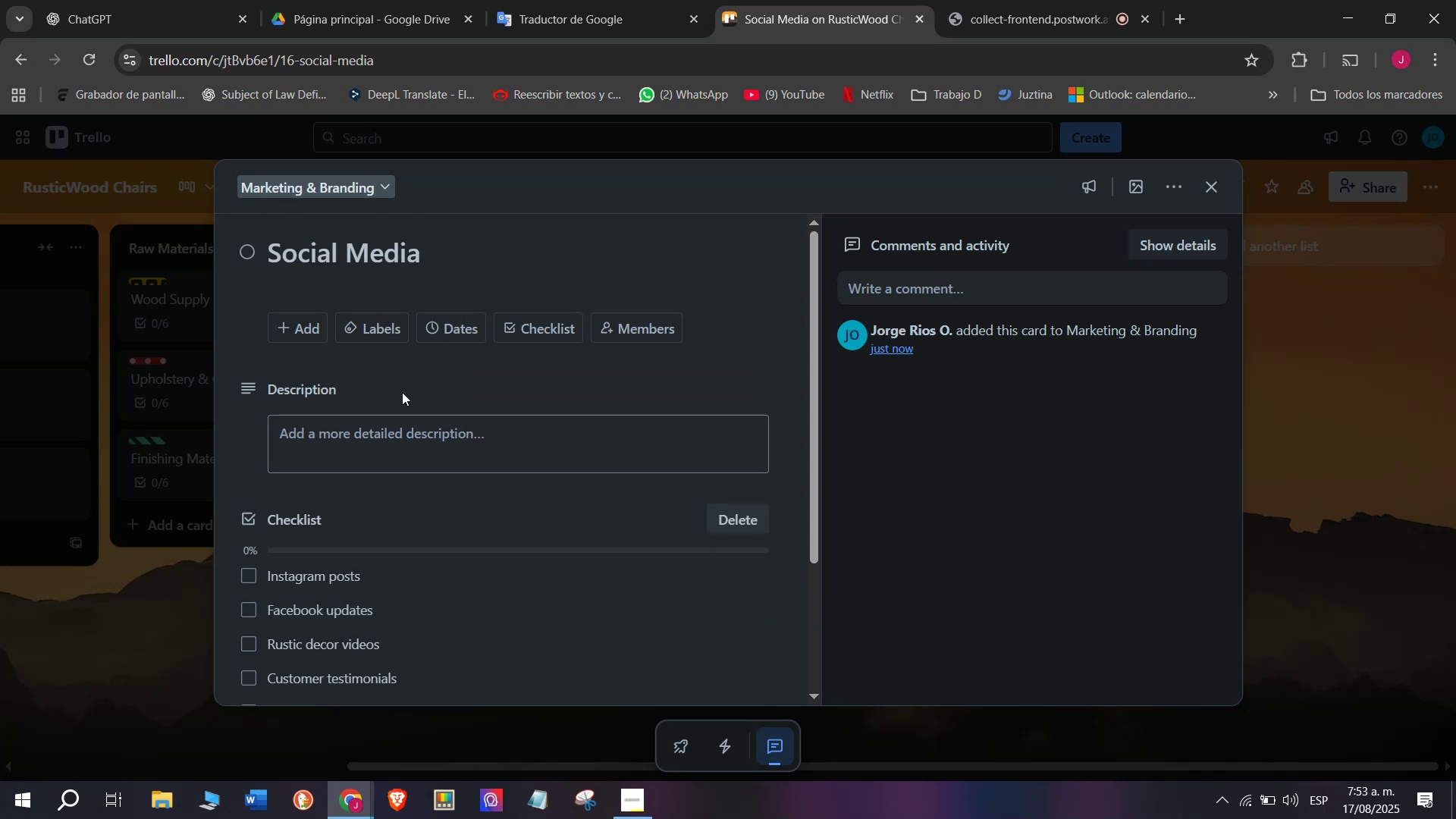 
left_click([381, 330])
 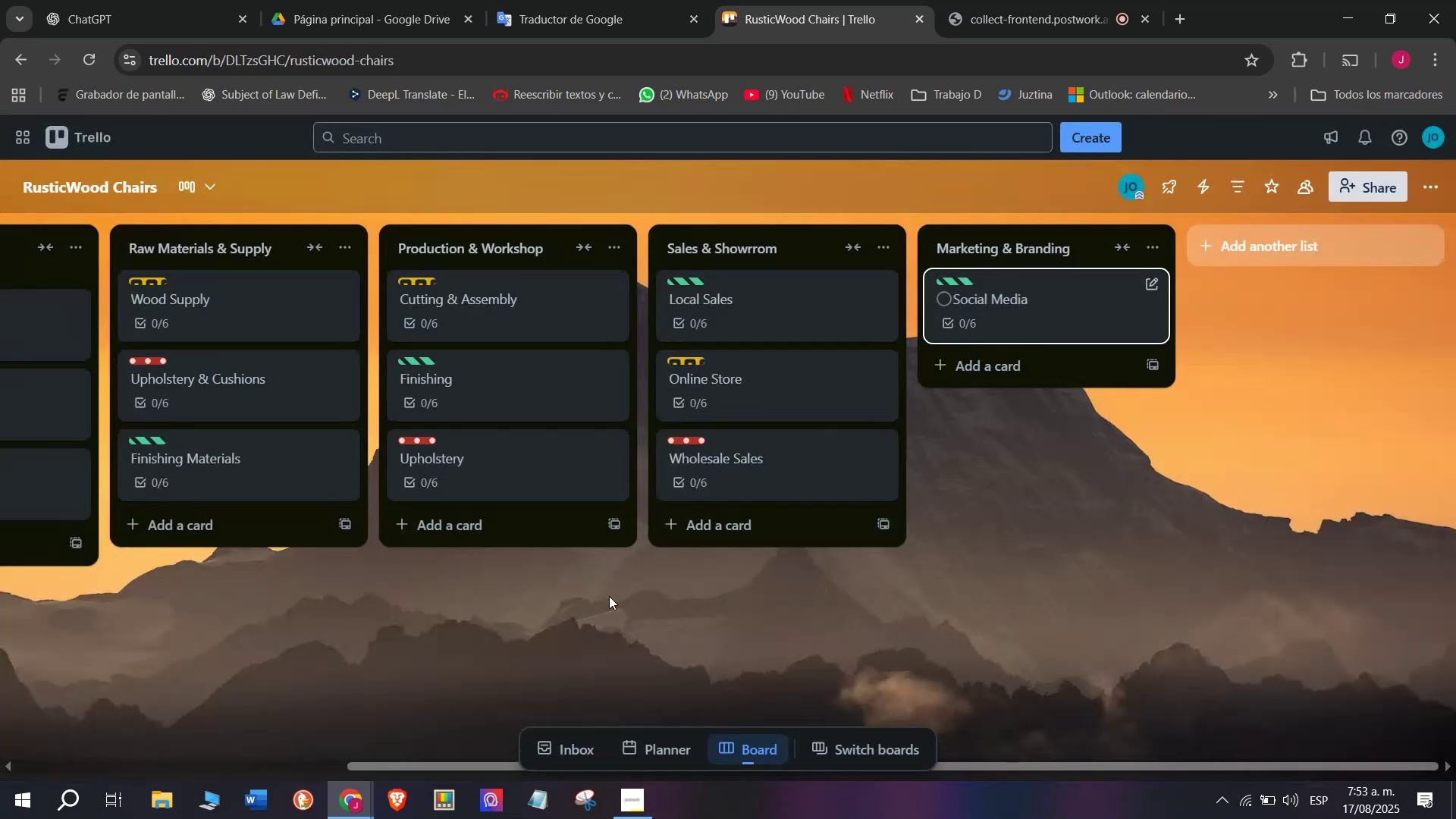 
mouse_move([974, 397])
 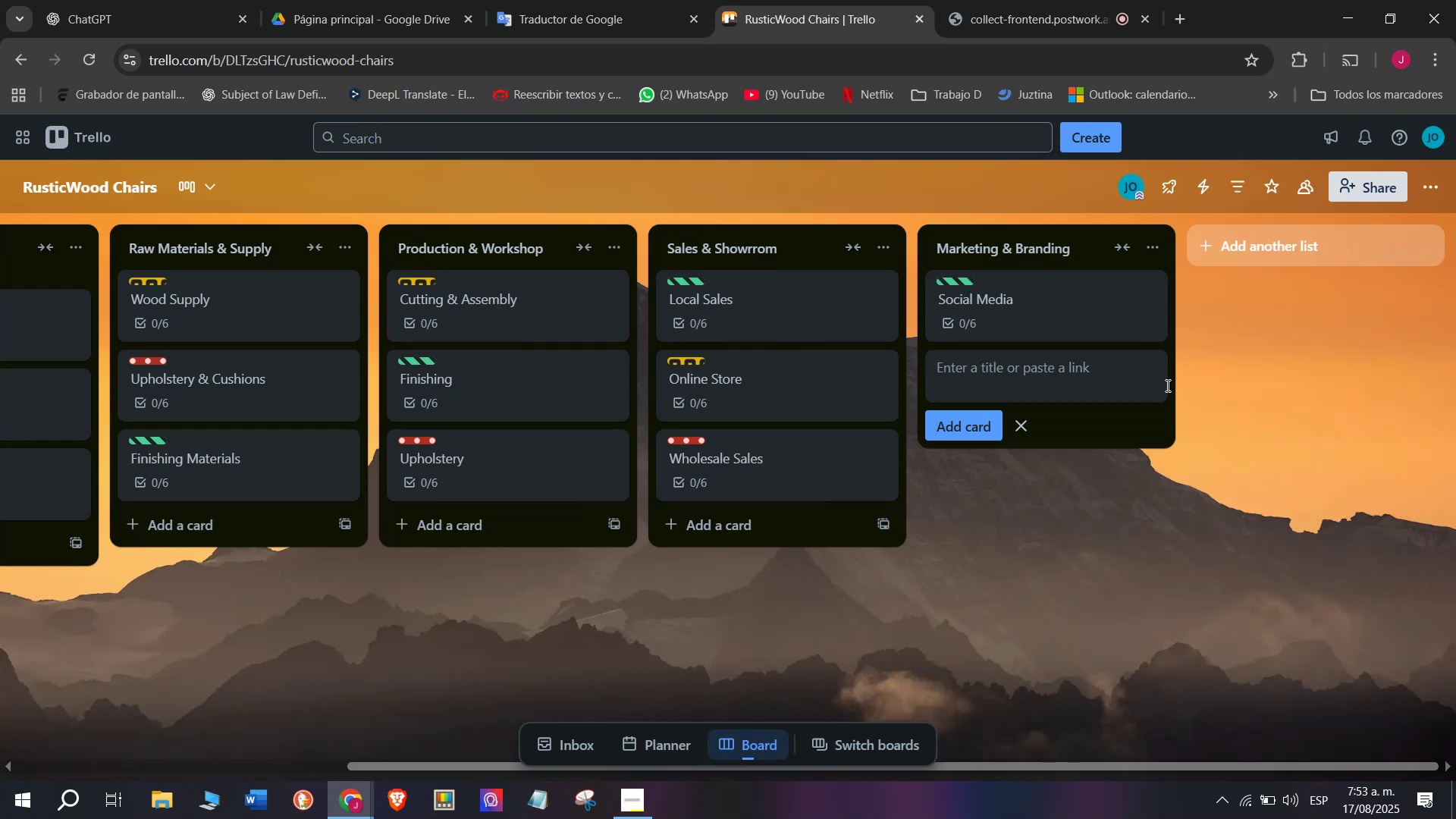 
wait(26.39)
 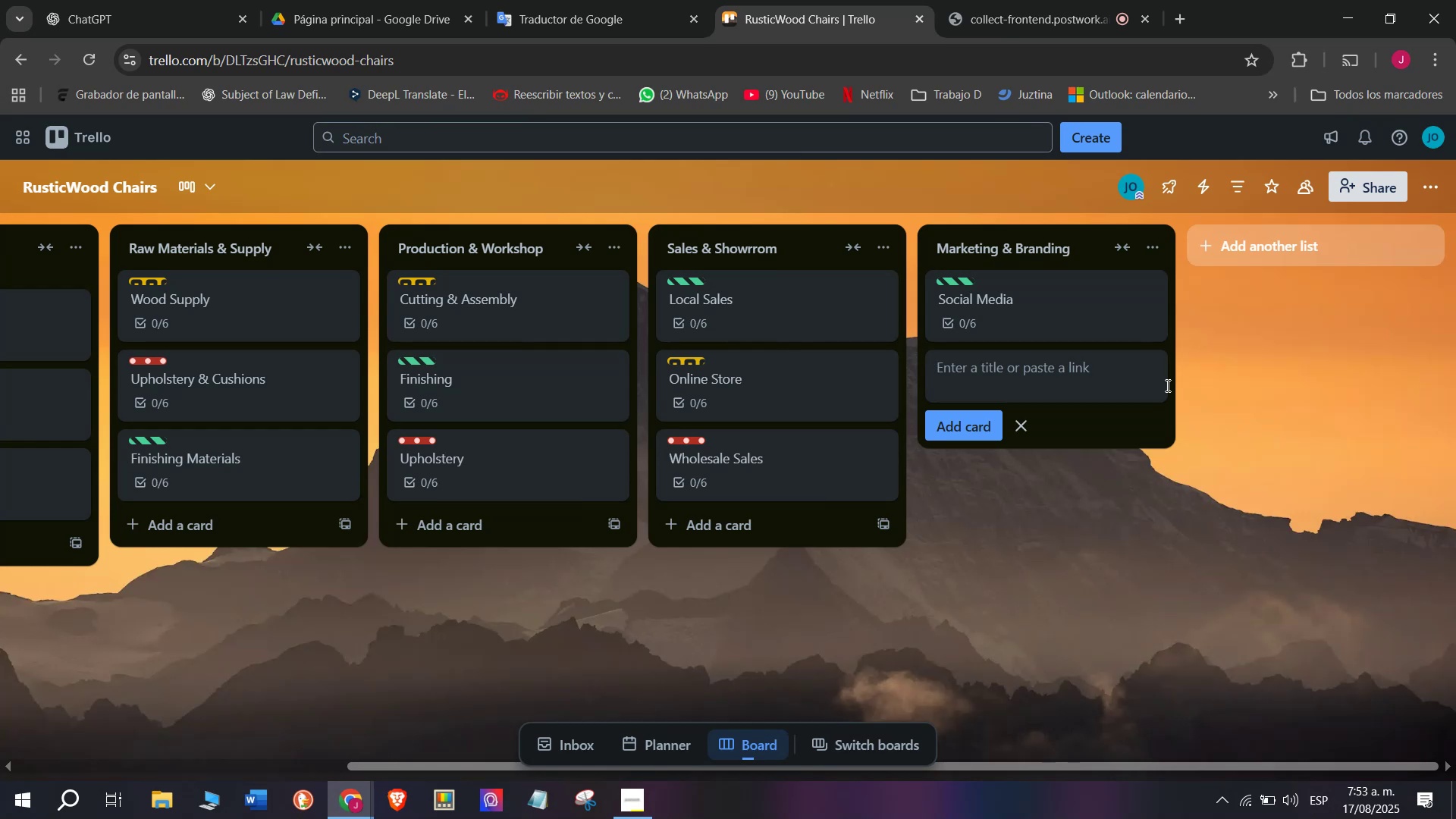 
type(Partnerships)
 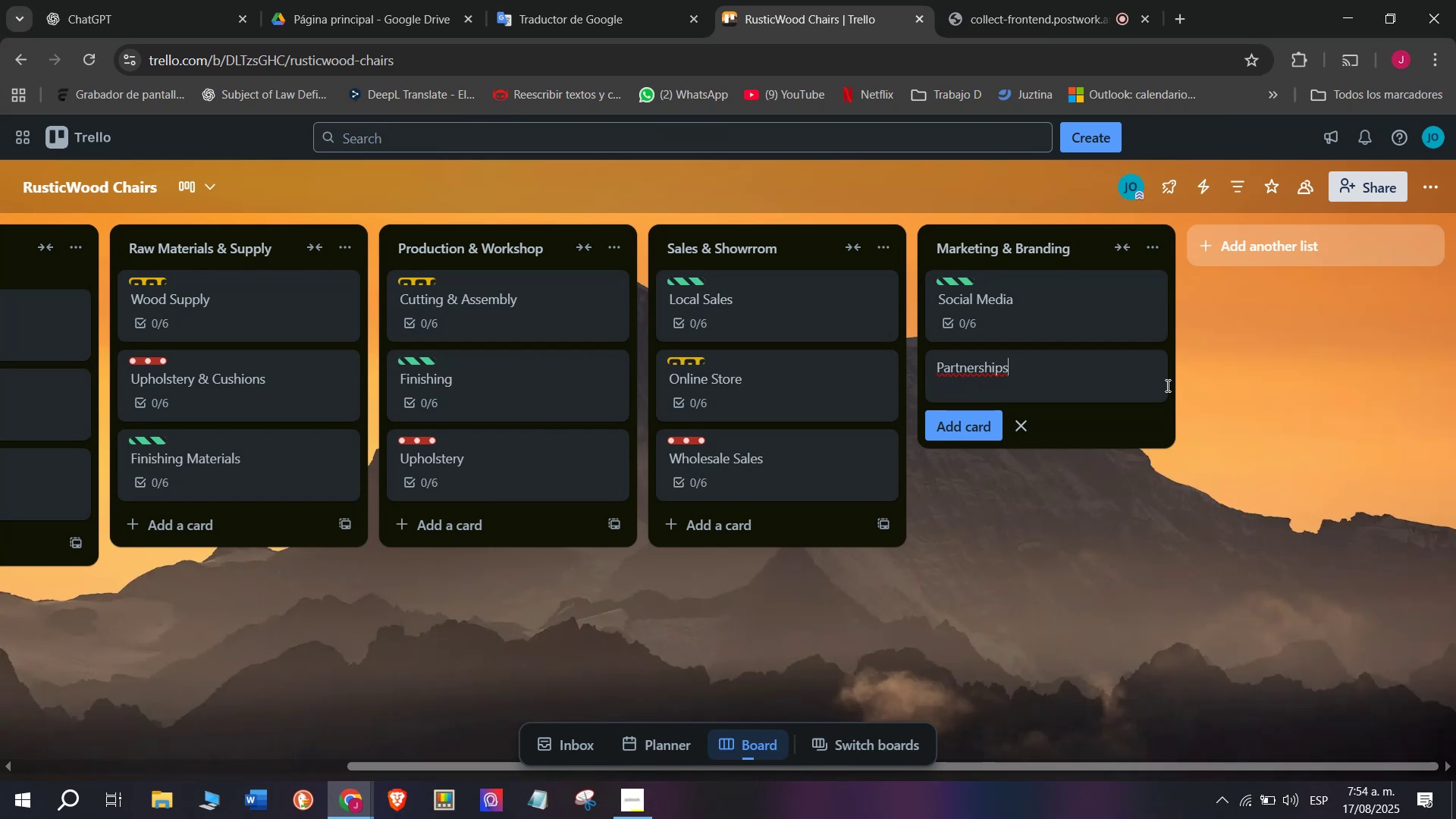 
key(Enter)
 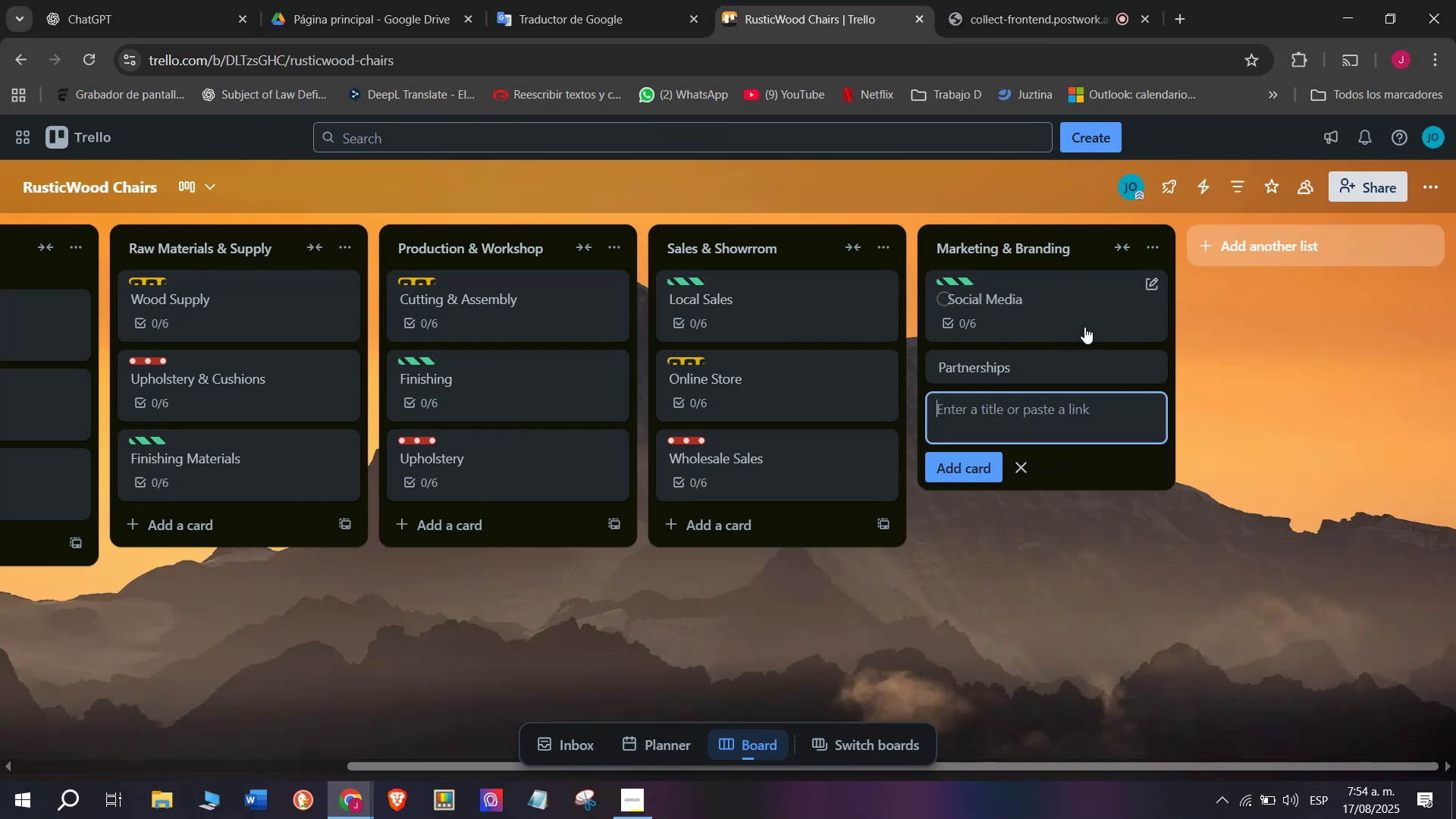 
left_click([1023, 382])
 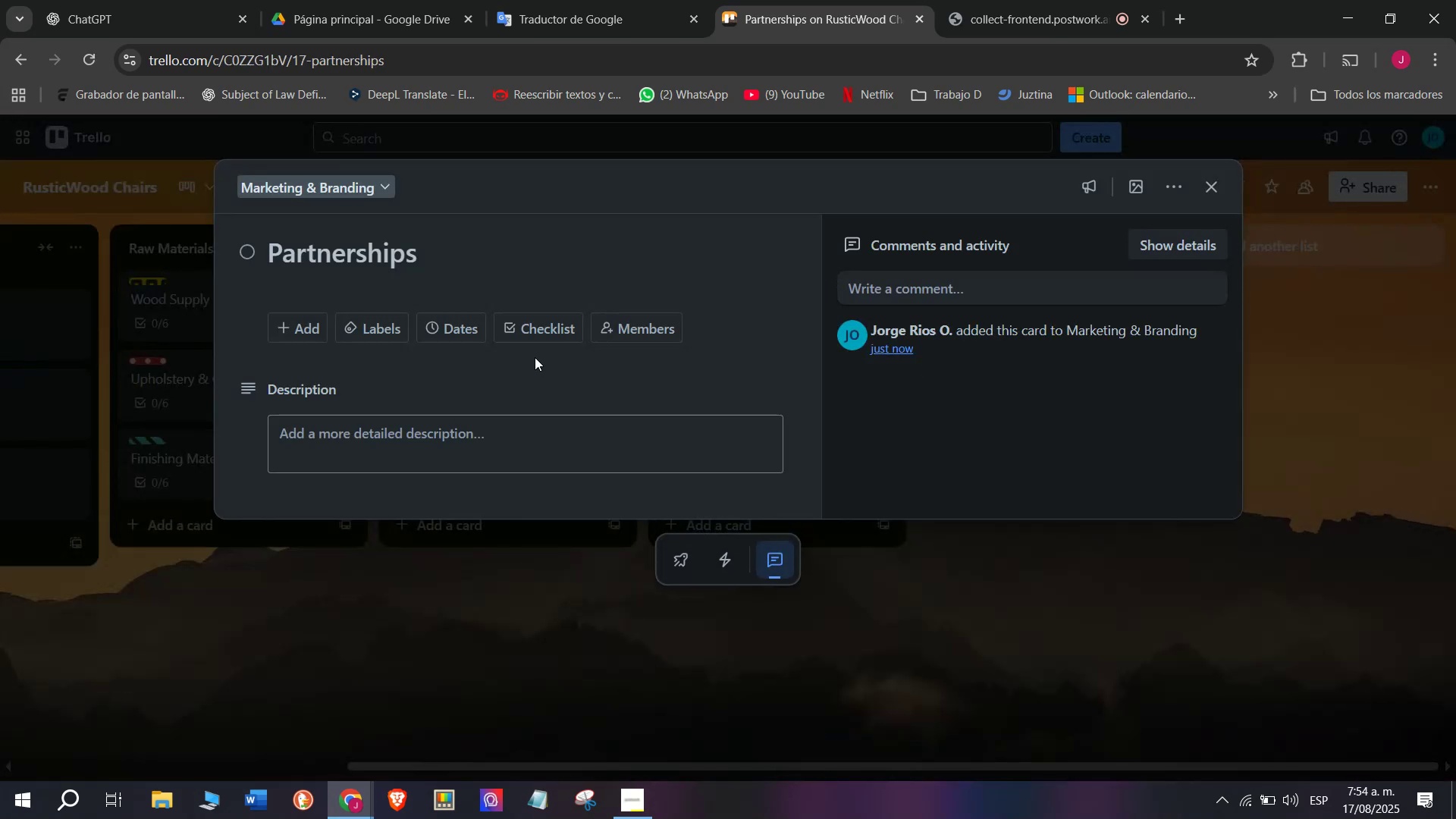 
left_click([538, 331])
 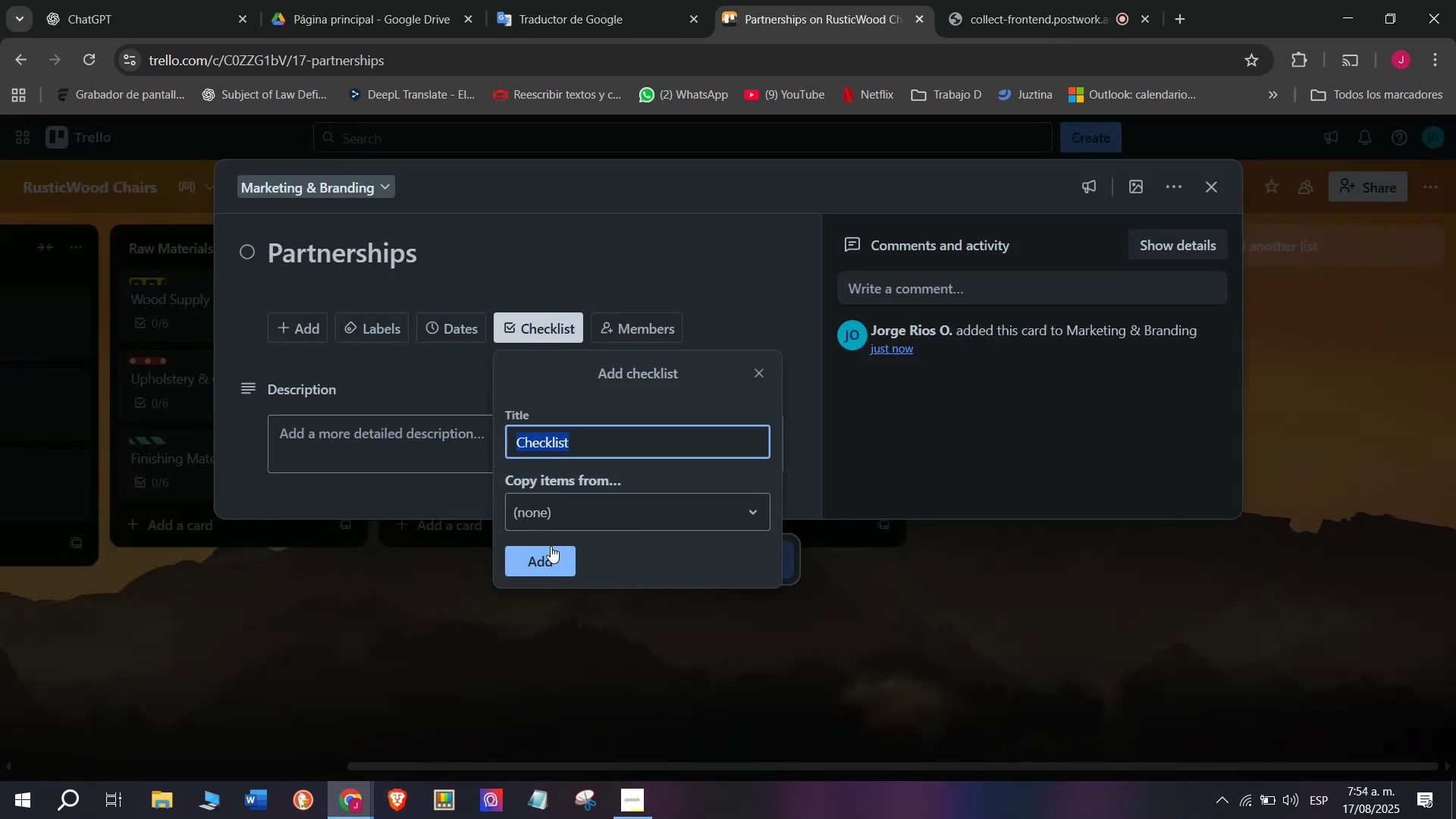 
left_click([551, 546])
 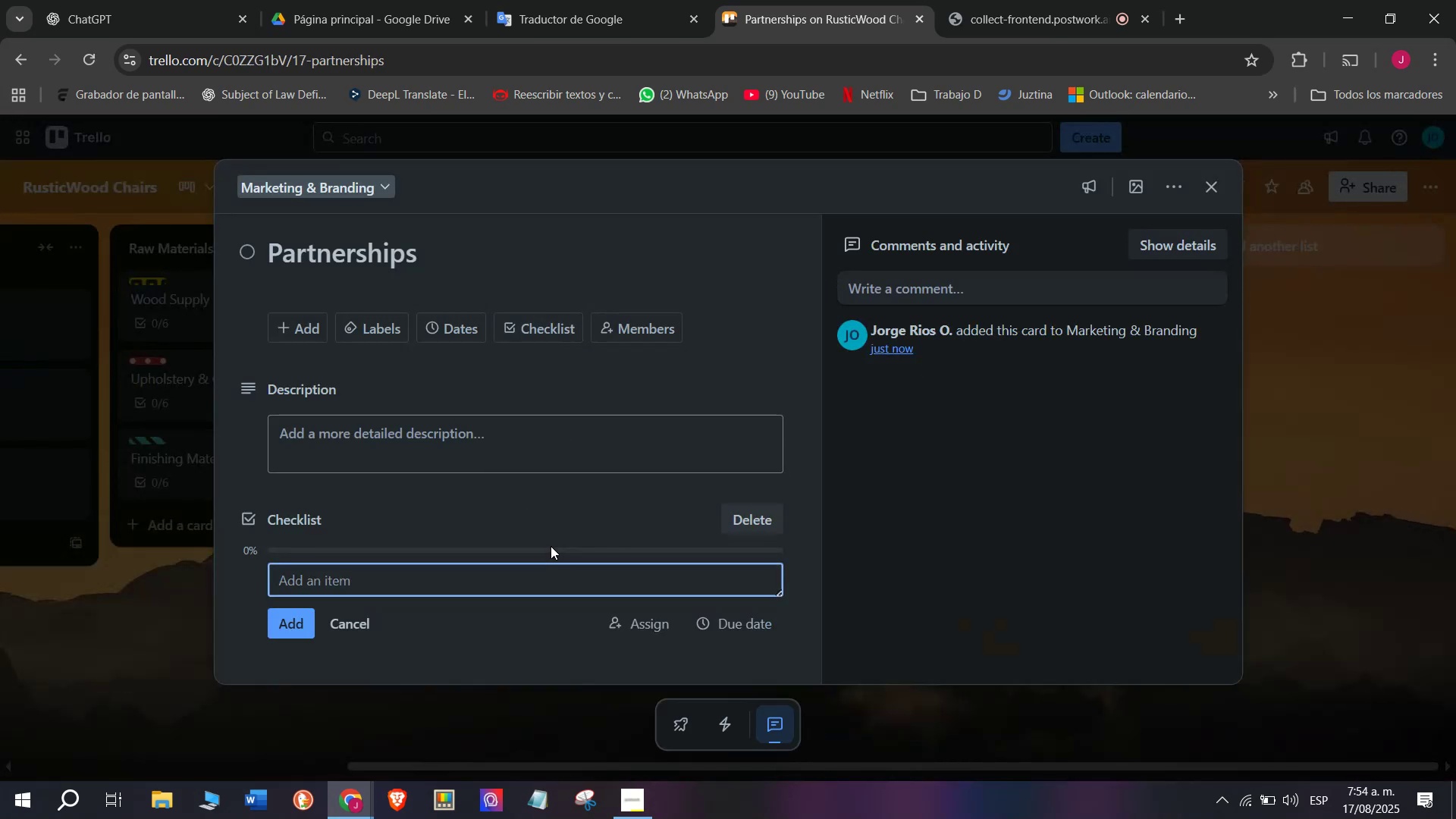 
type(Contact interior designers)
 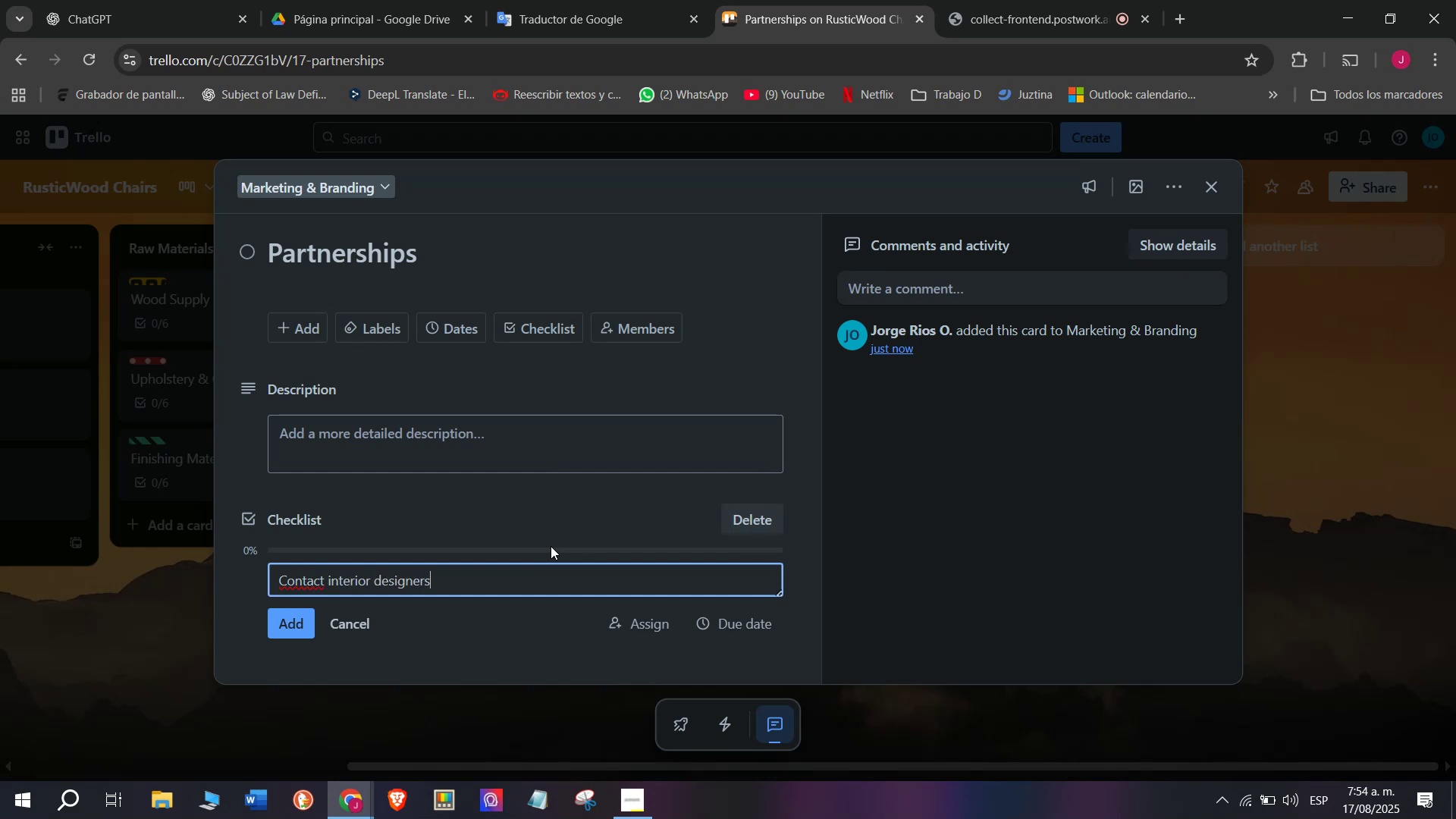 
key(Enter)
 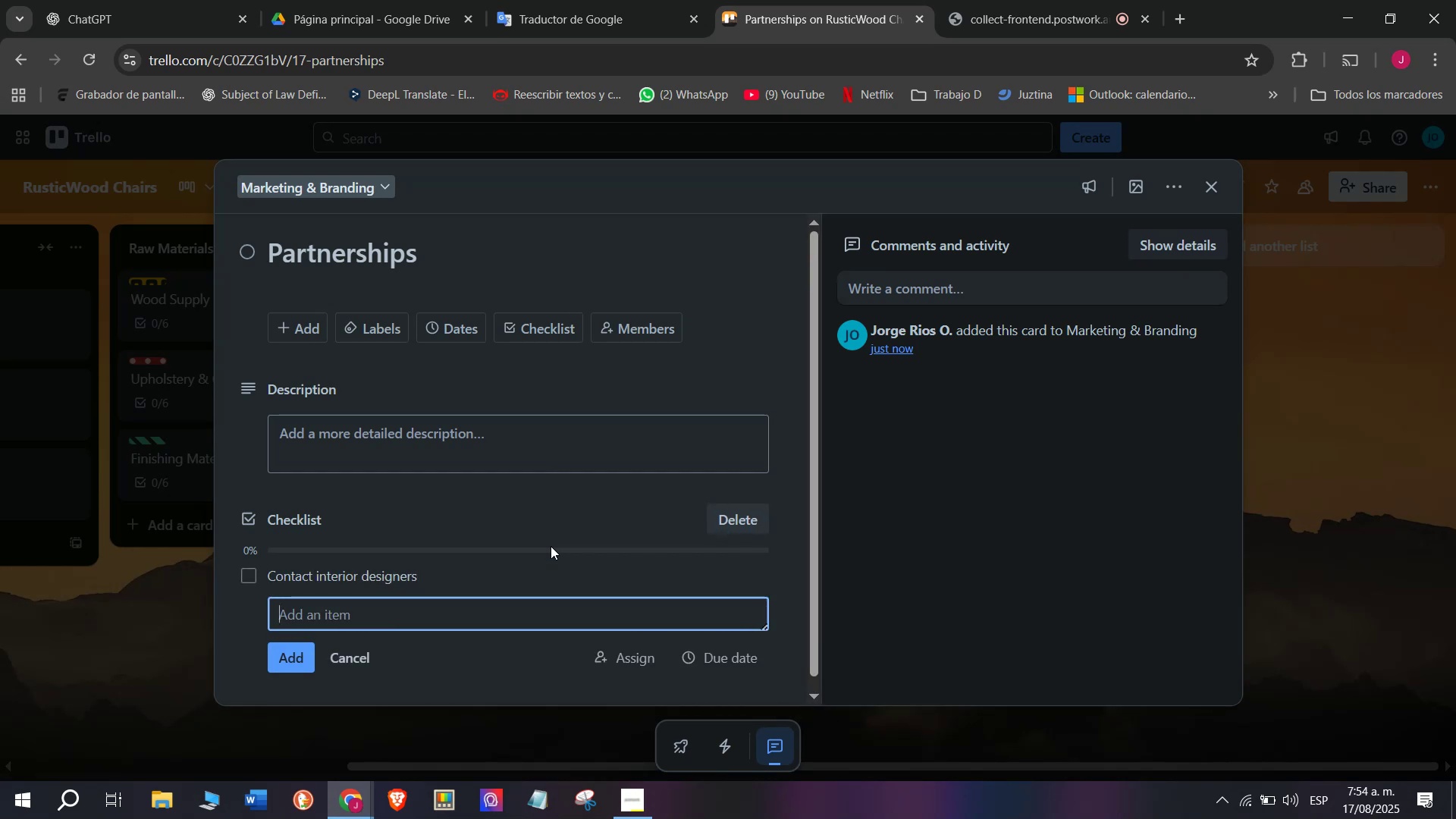 
type(Collab)
 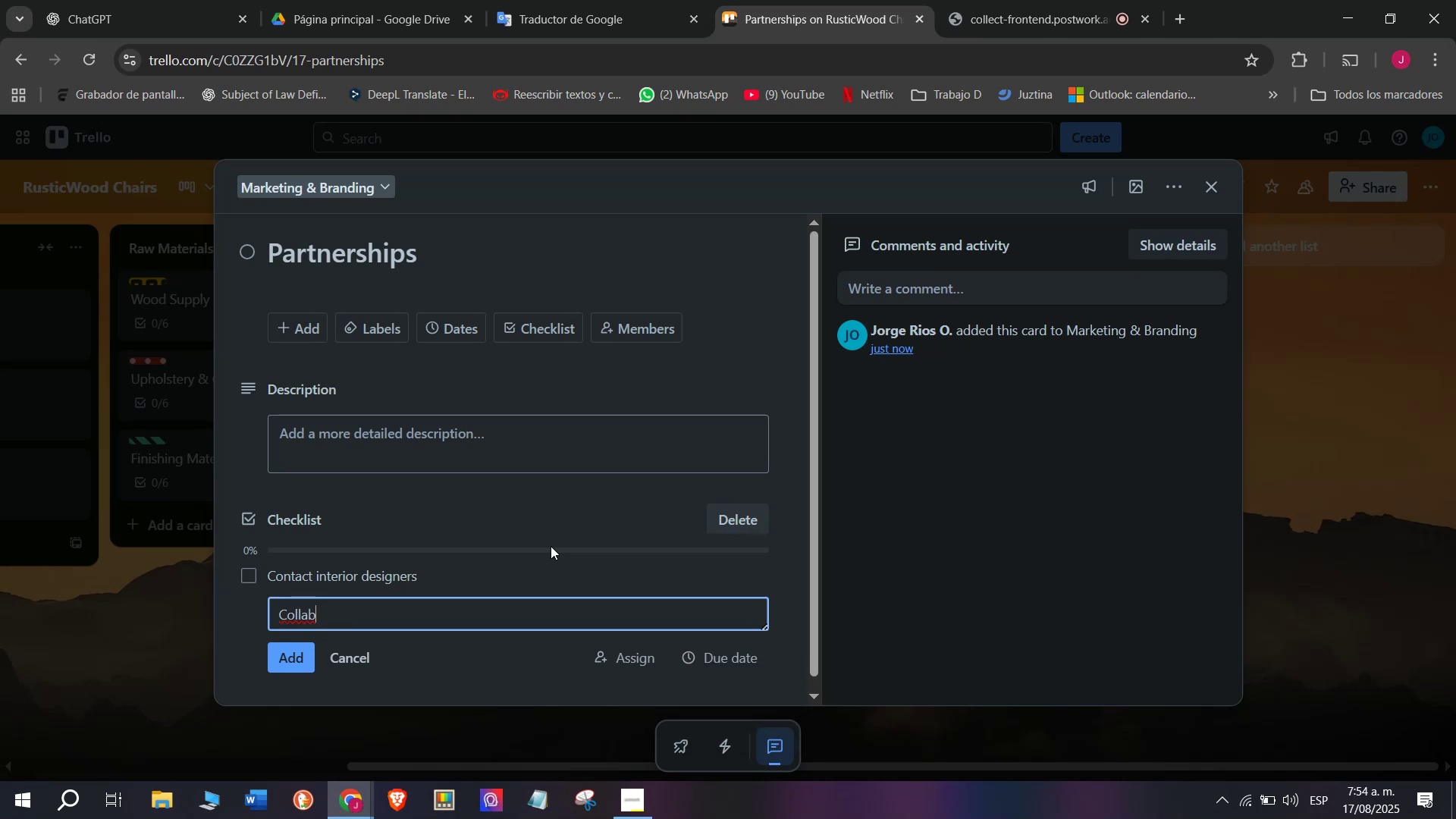 
type(orate with architects)
 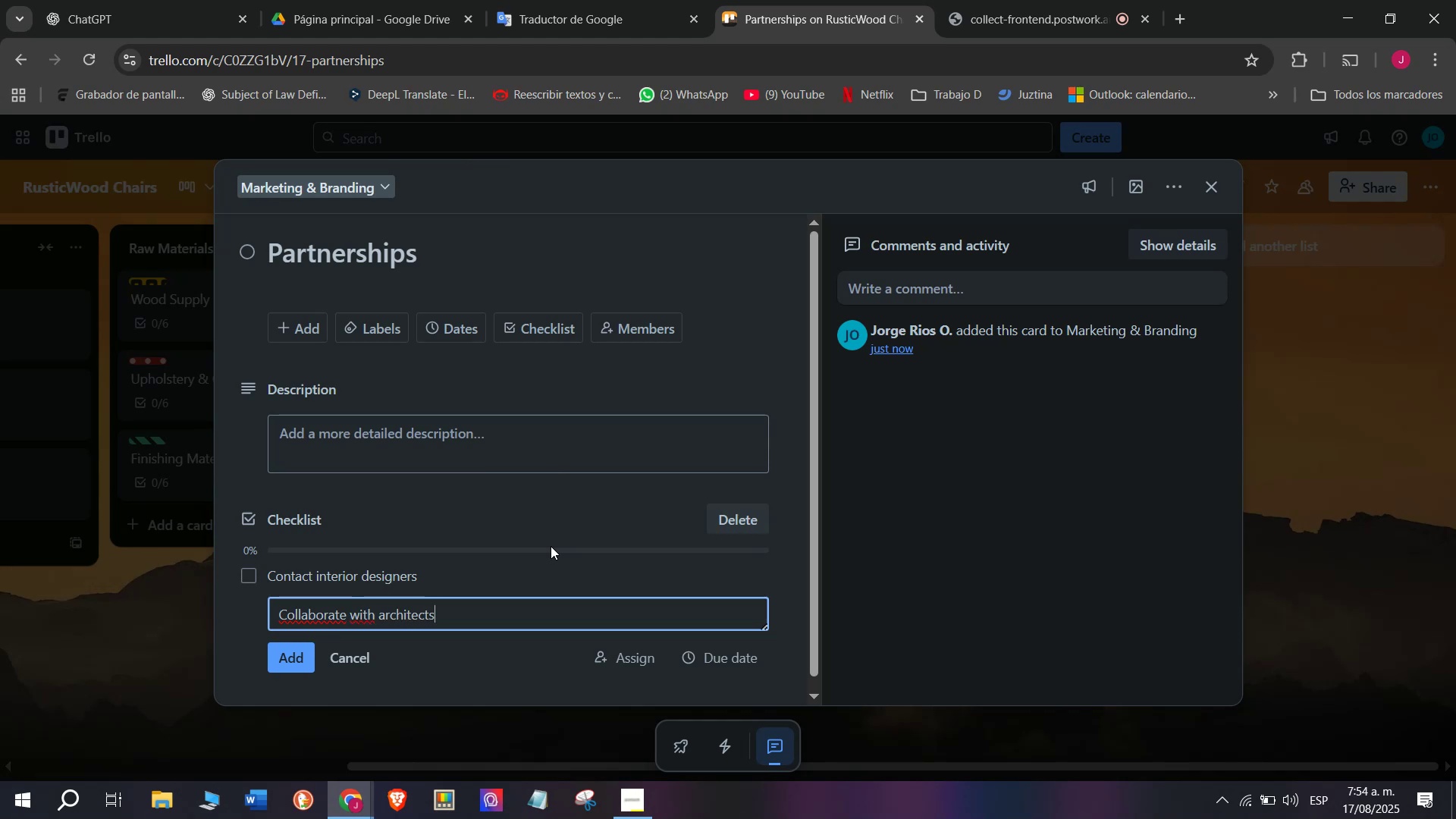 
key(Enter)
 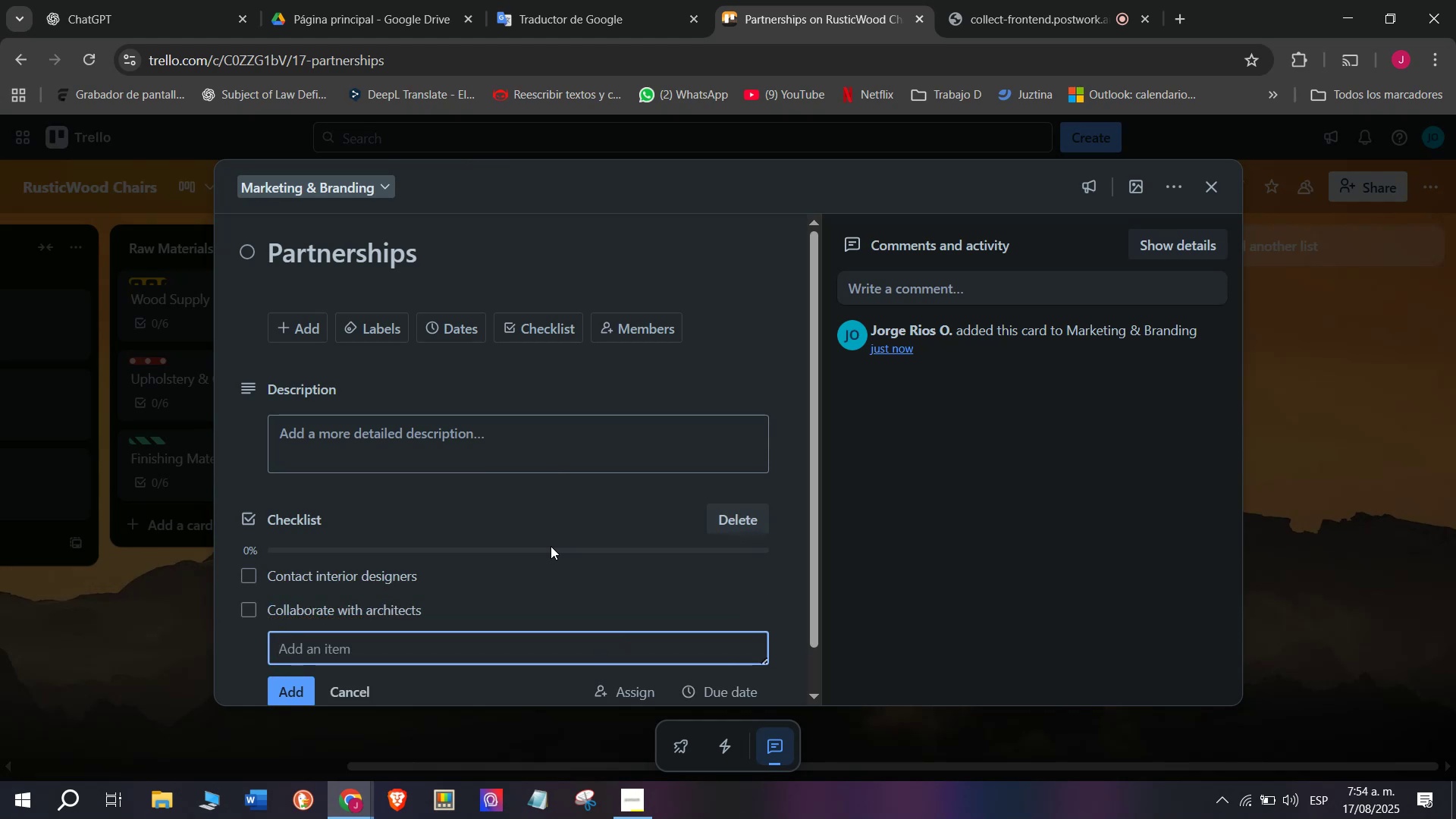 
type(Set affiliate programs)
 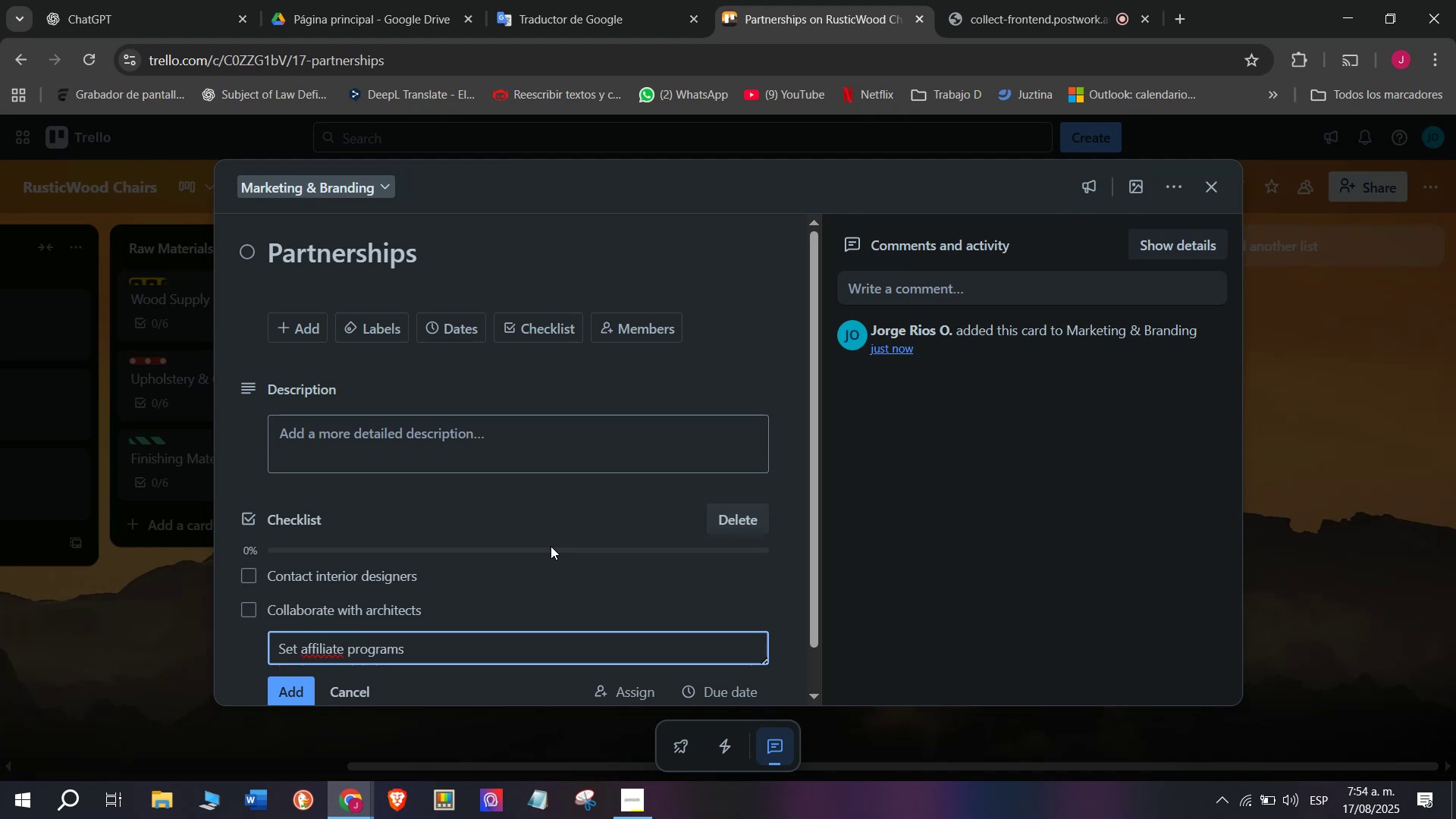 
key(Enter)
 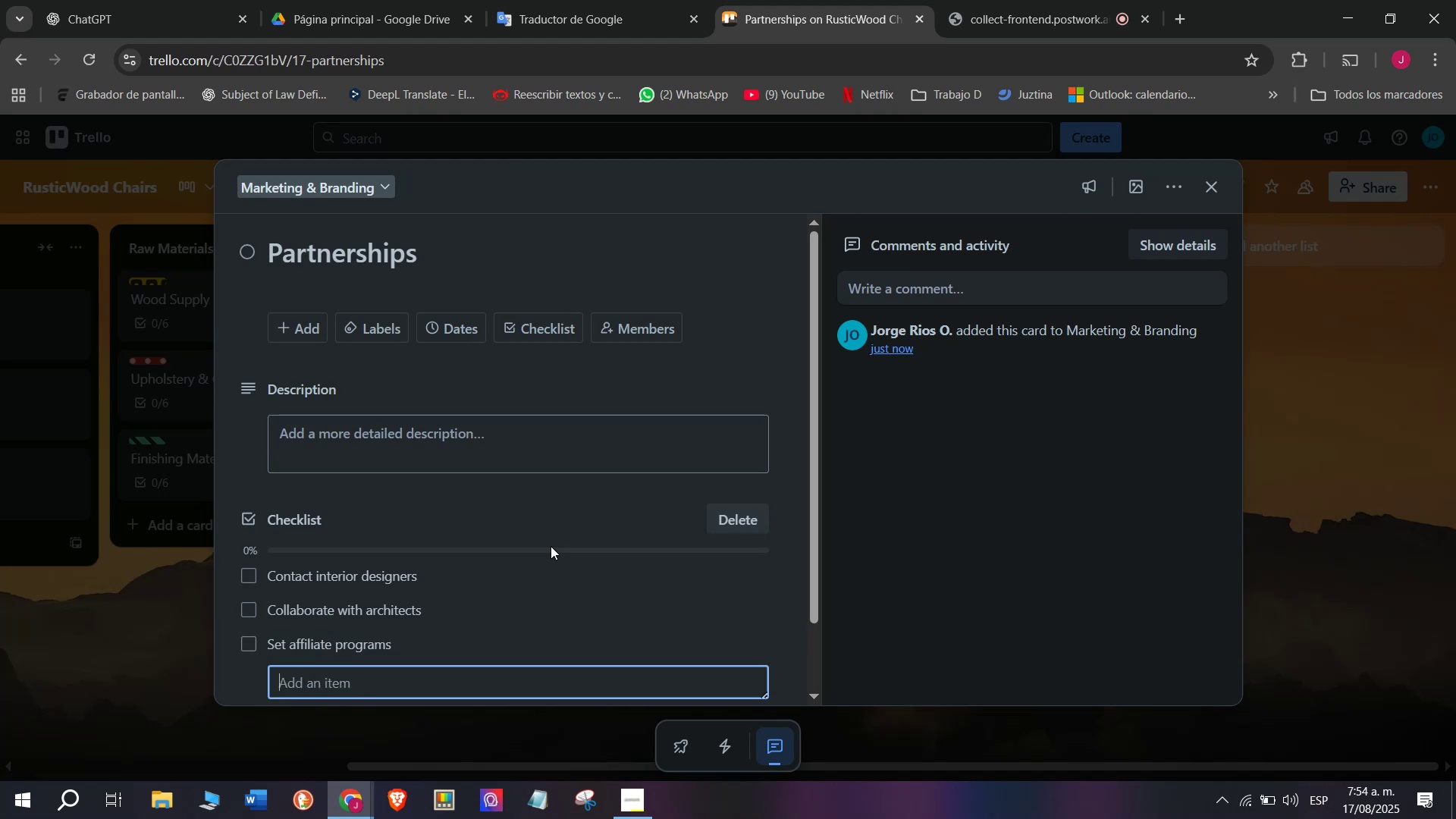 
type(Offer discounts)
 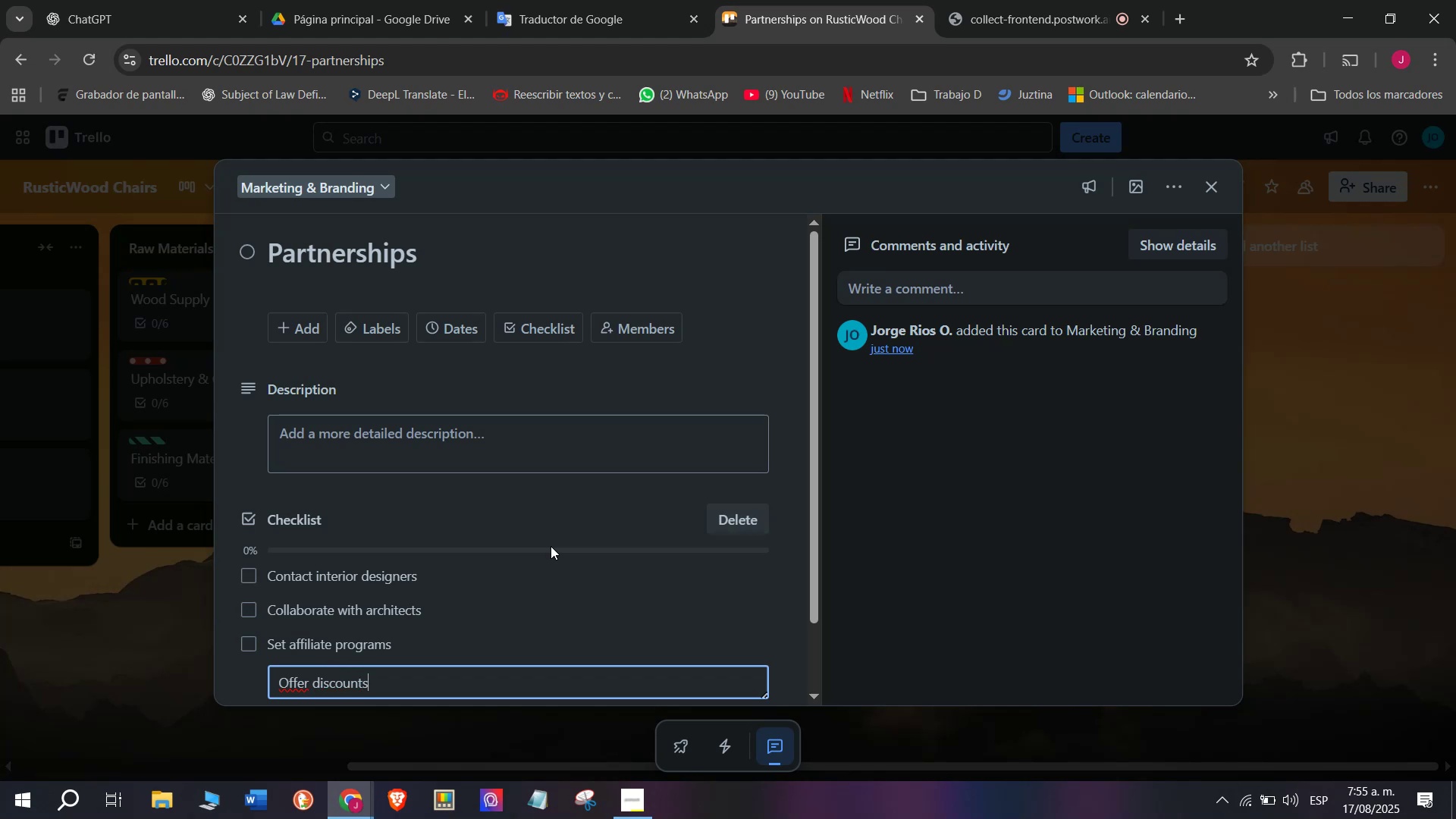 
key(Enter)
 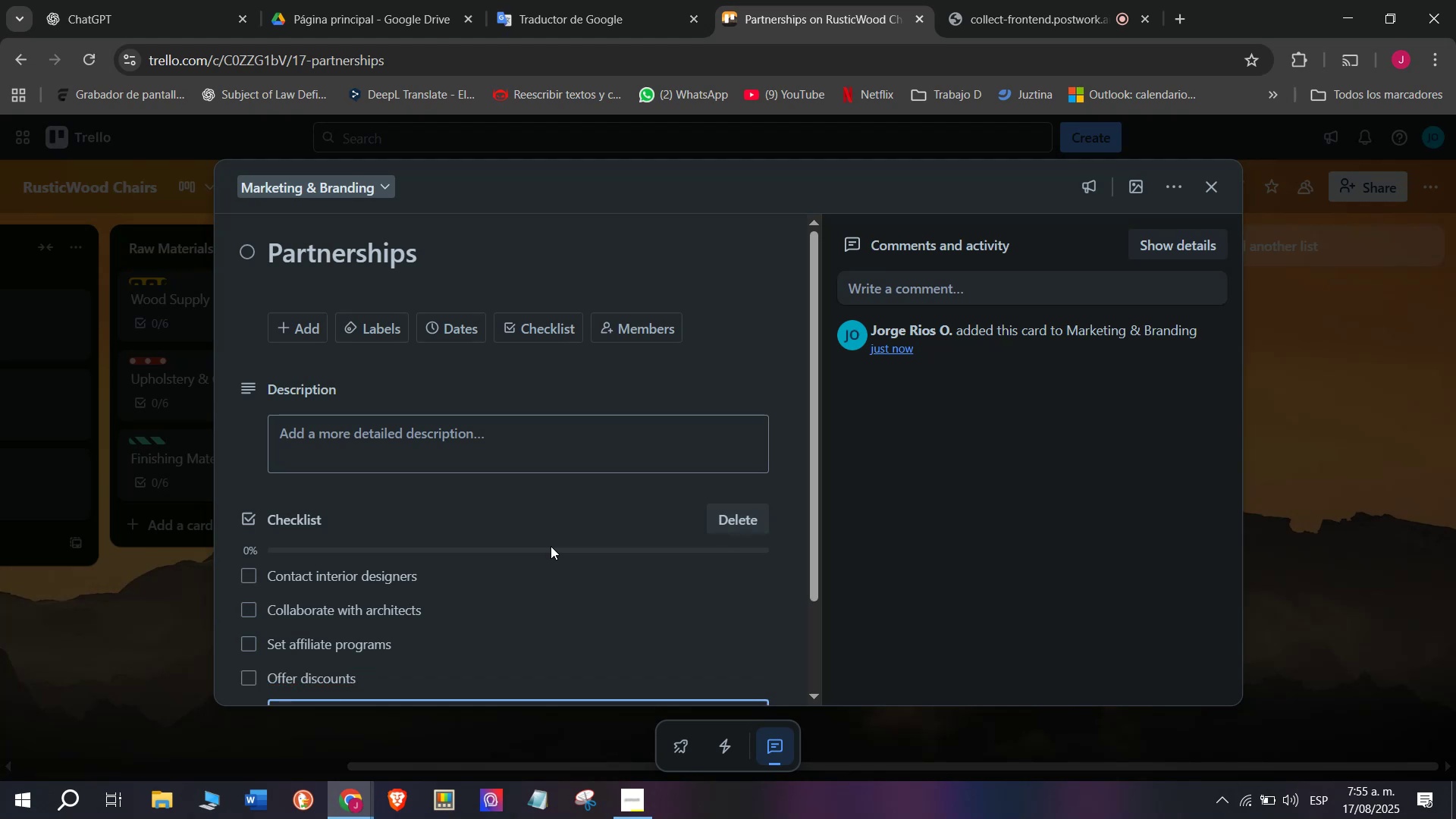 
type(Track reds)
key(Backspace)
key(Backspace)
type(sults)
 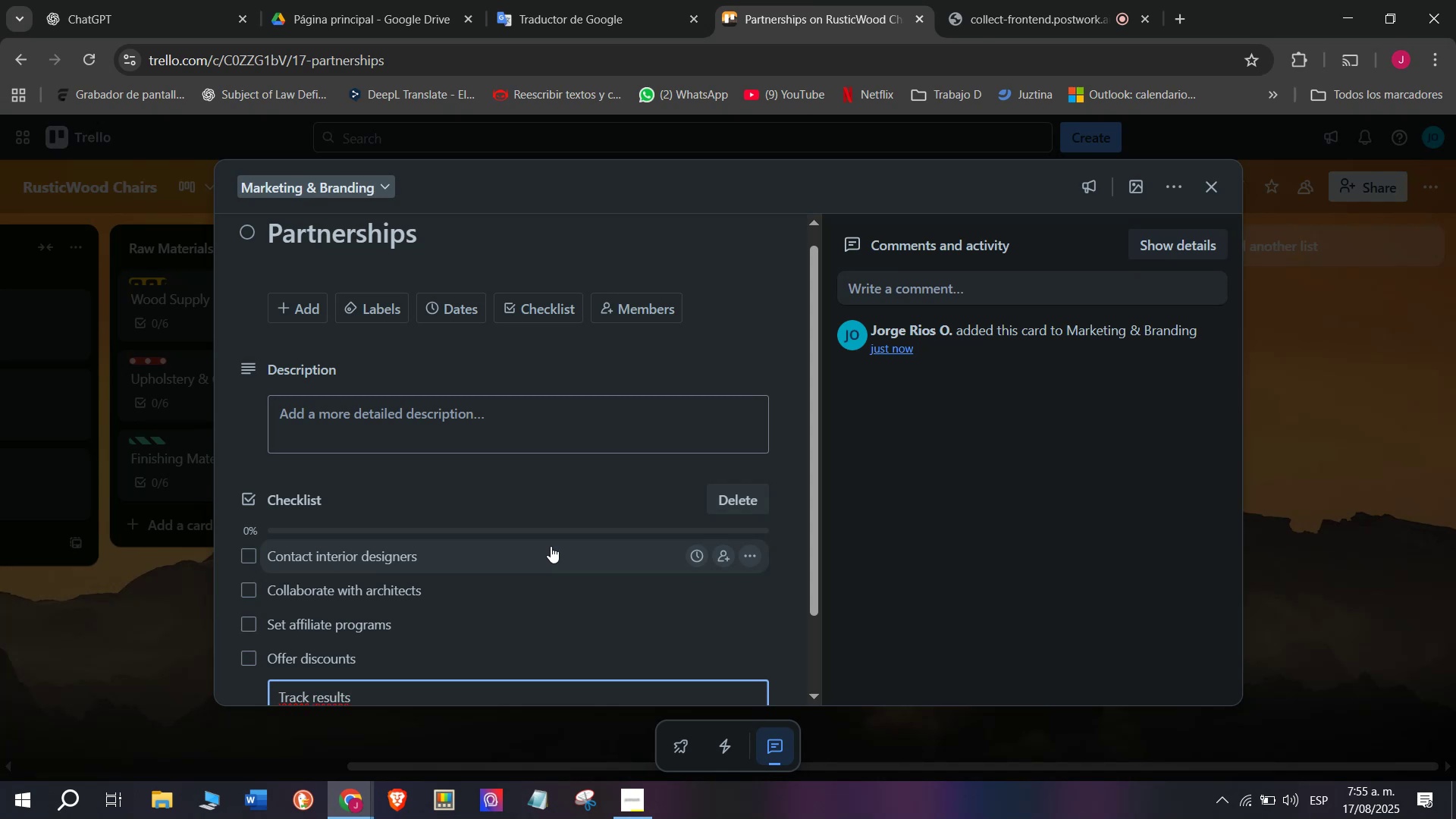 
key(Enter)
 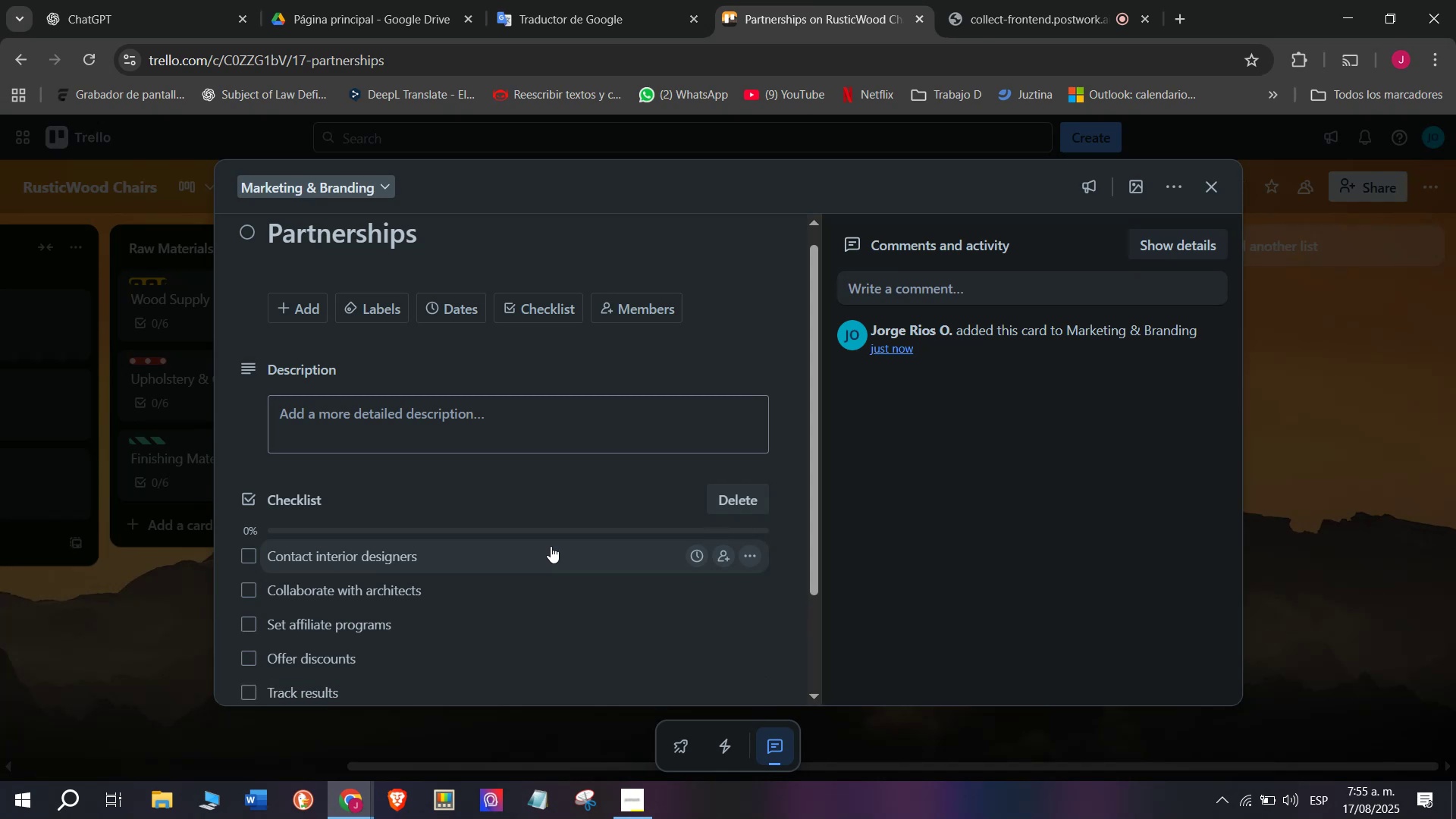 
type(Renew)
 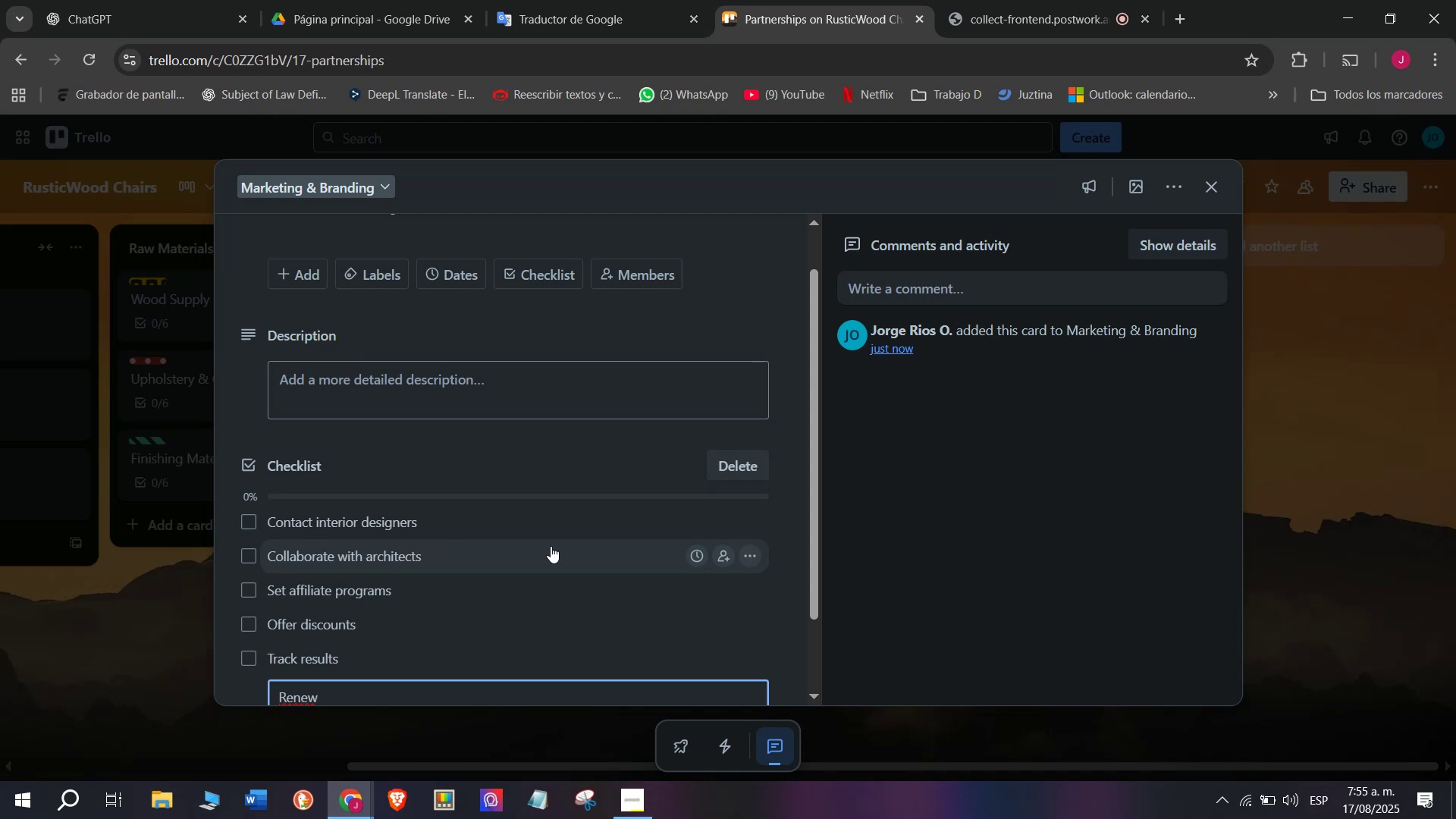 
type( contracts)
 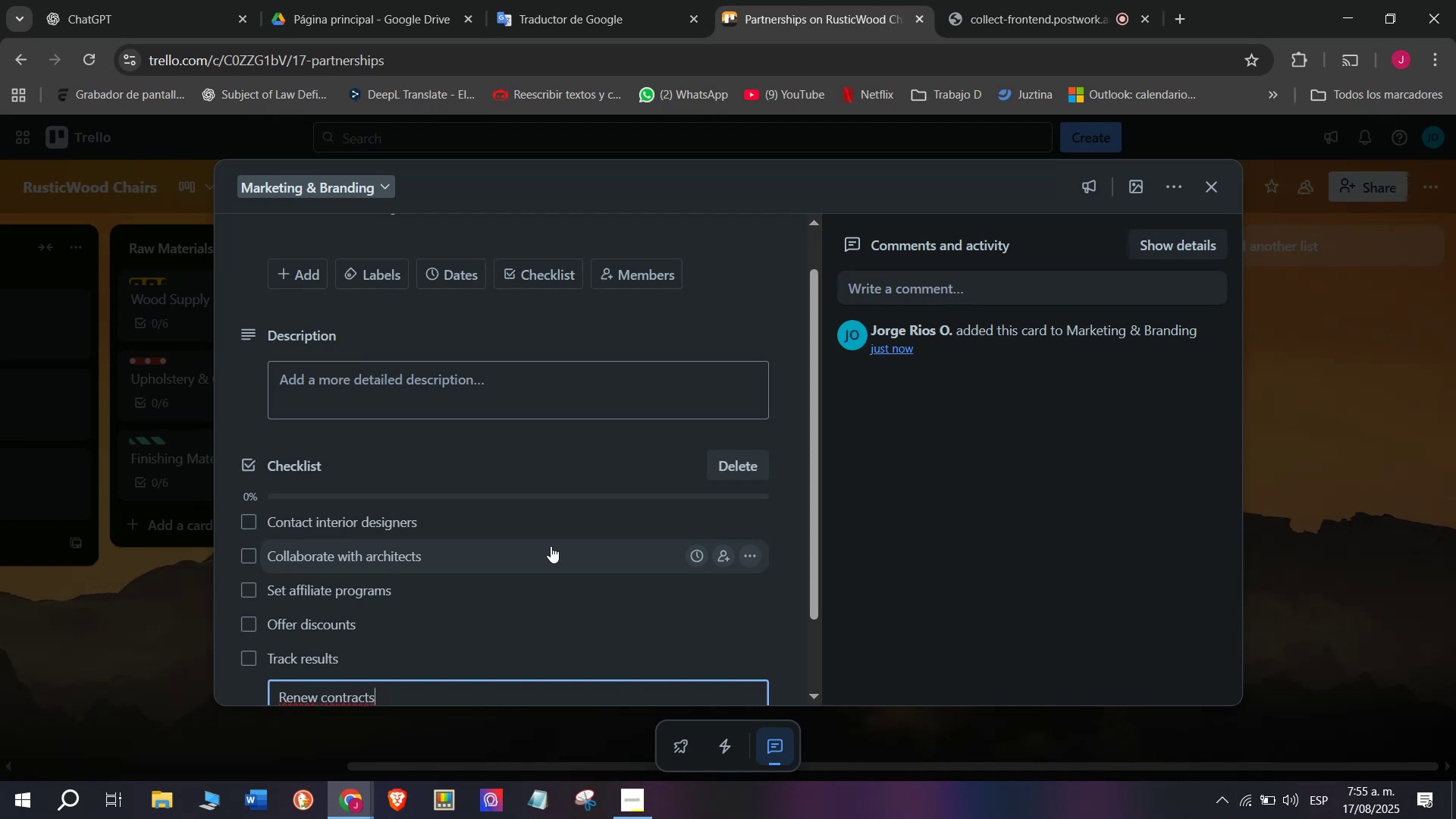 
wait(8.6)
 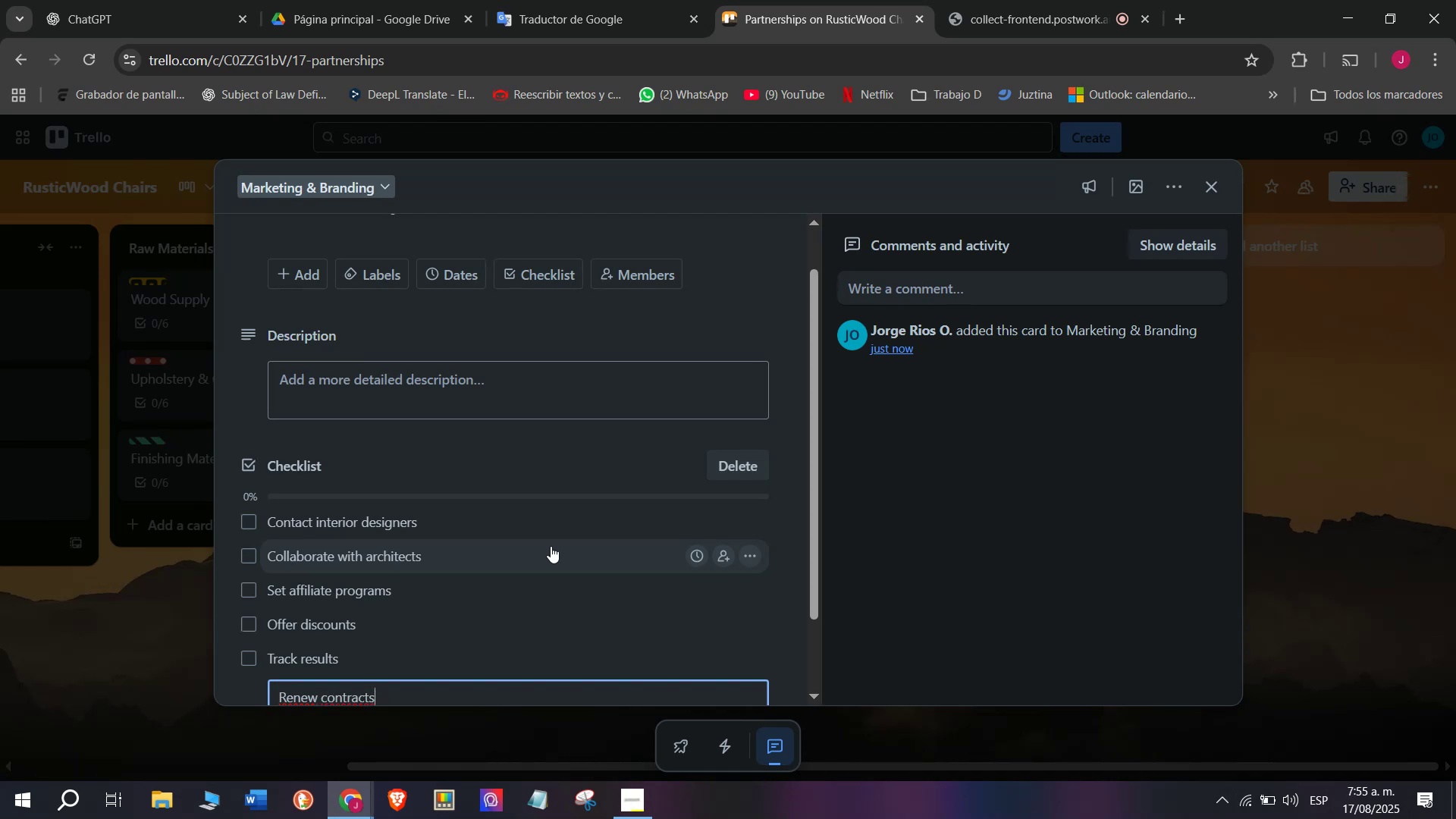 
key(Enter)
 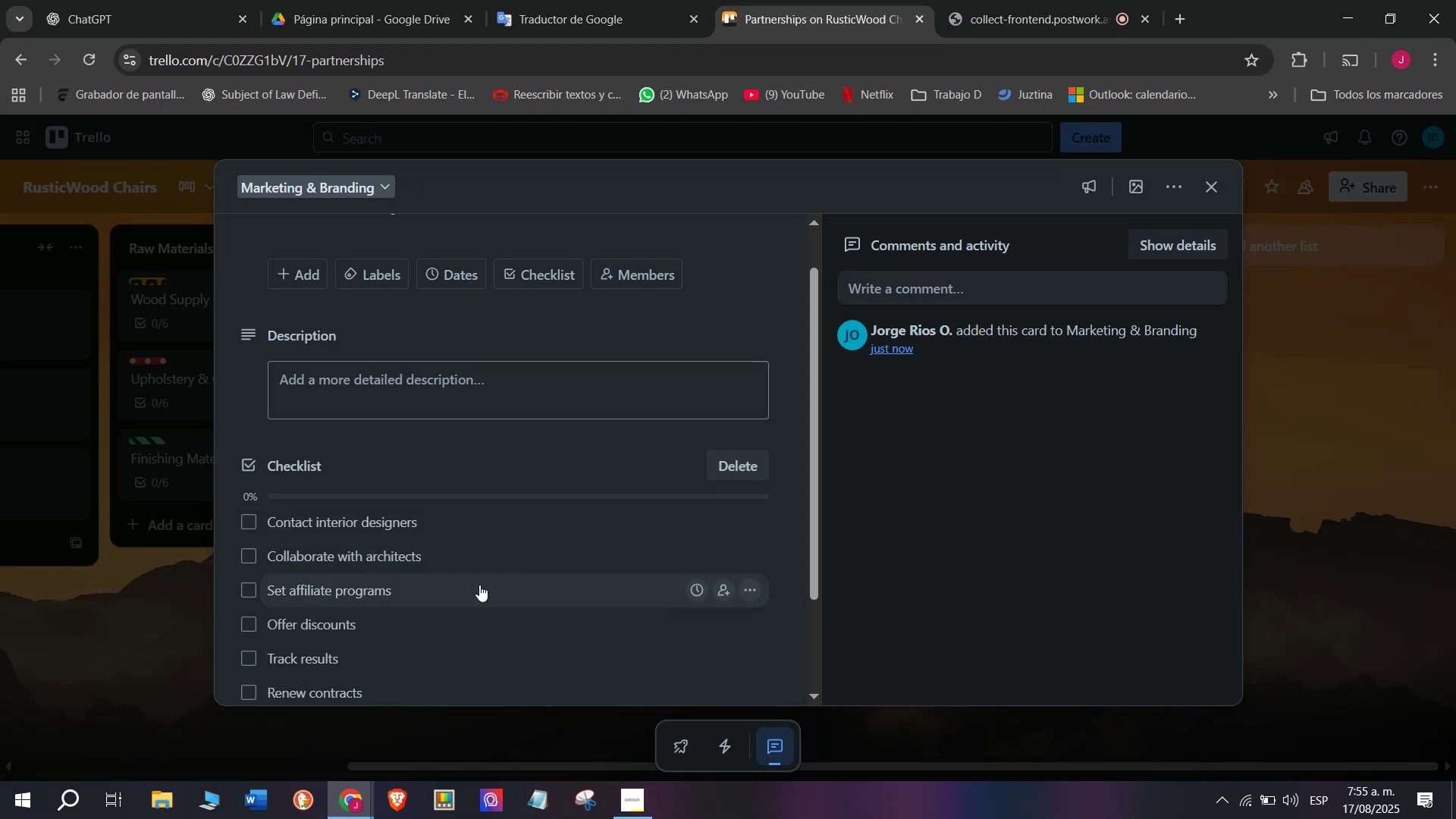 
scroll: coordinate [438, 623], scroll_direction: up, amount: 2.0
 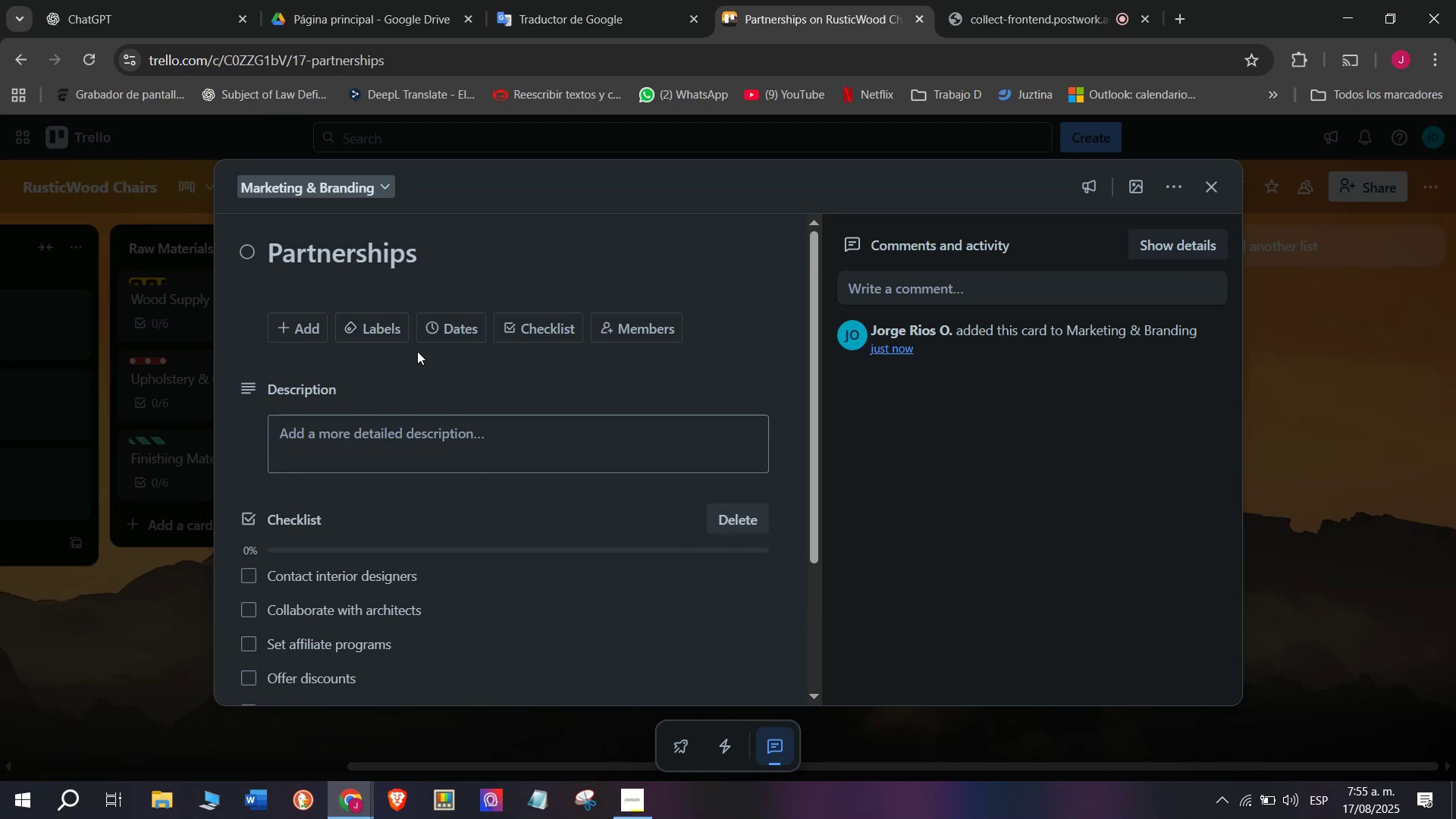 
wait(6.25)
 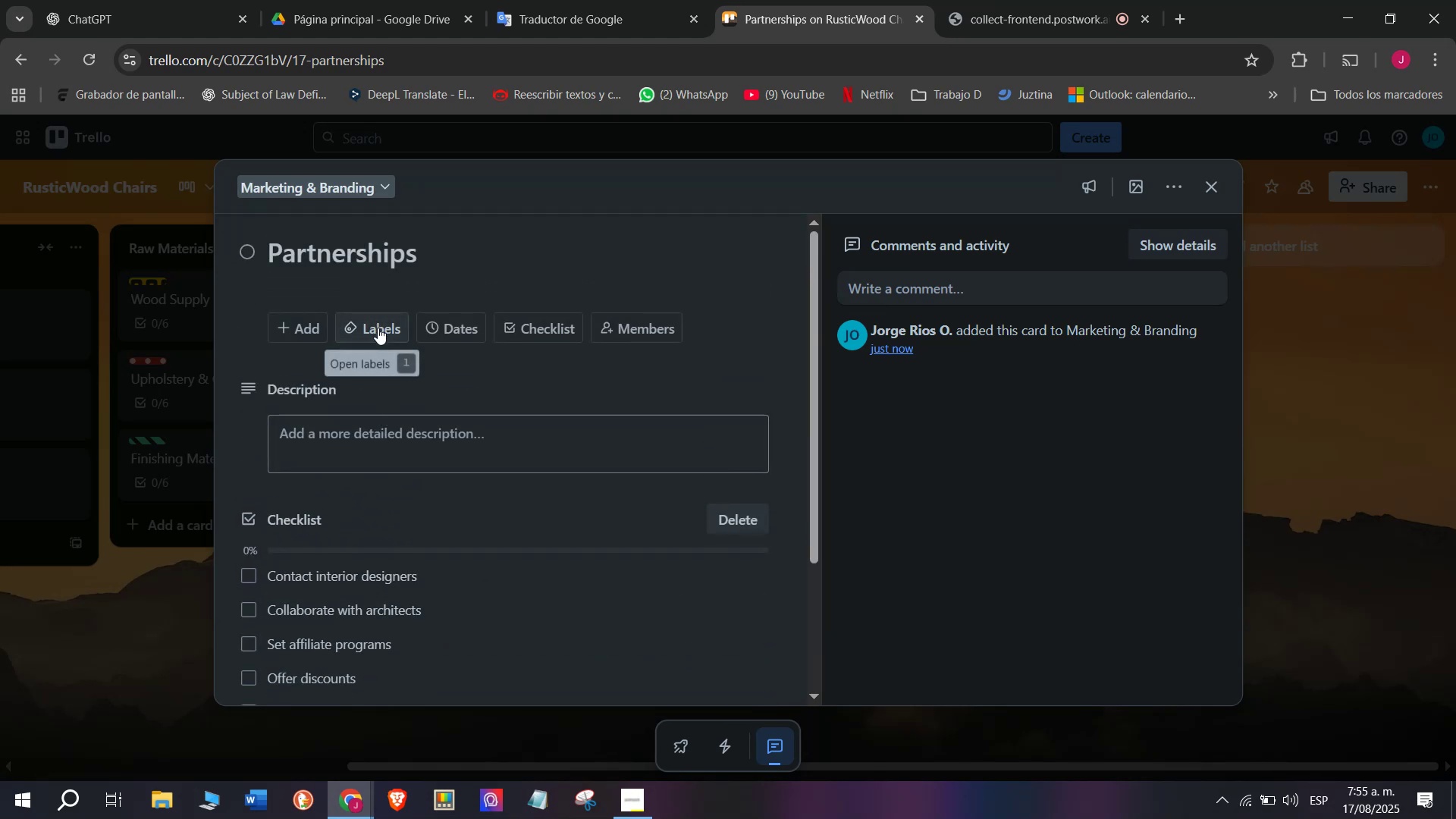 
mouse_move([485, 503])
 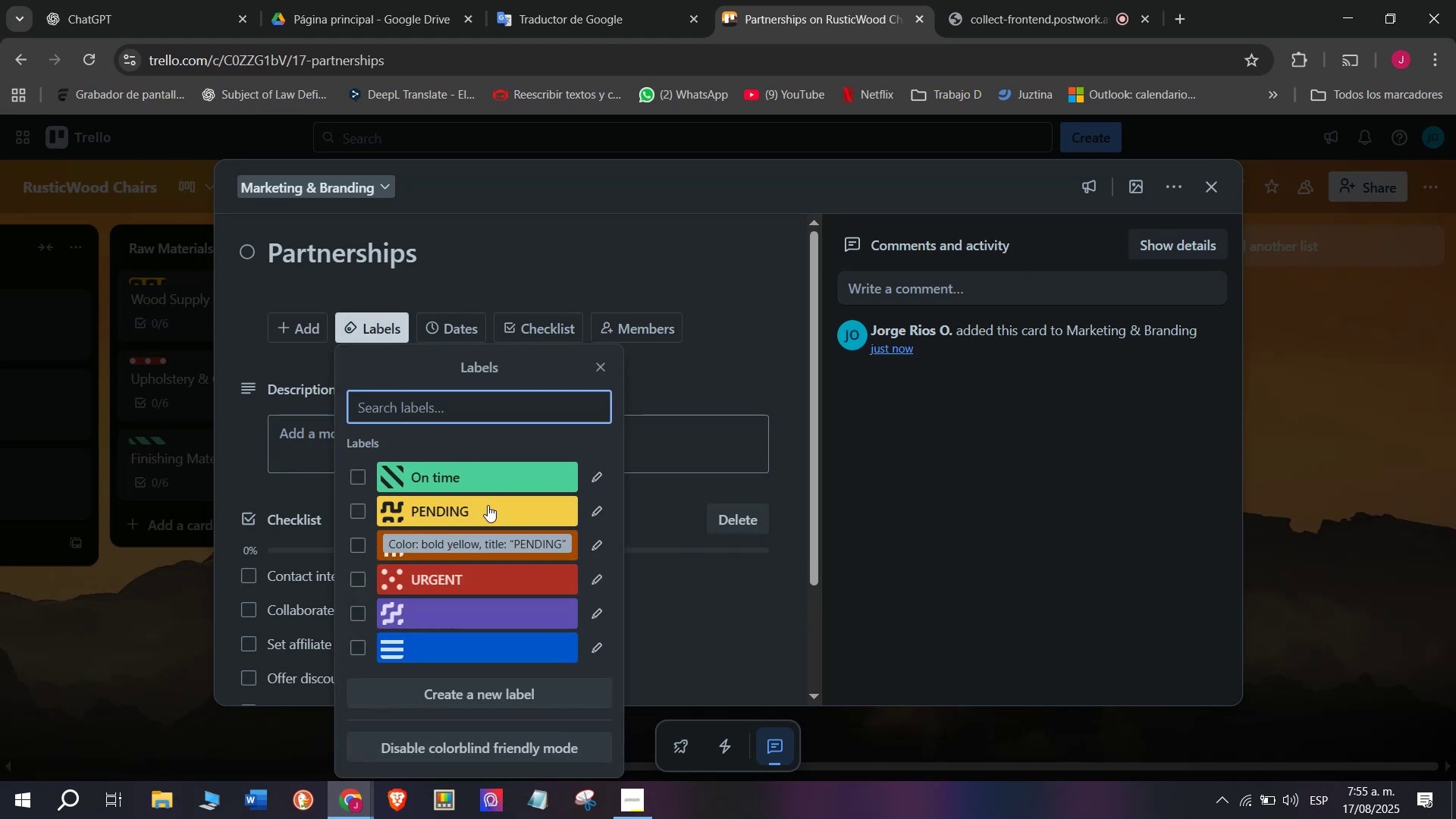 
left_click([488, 505])
 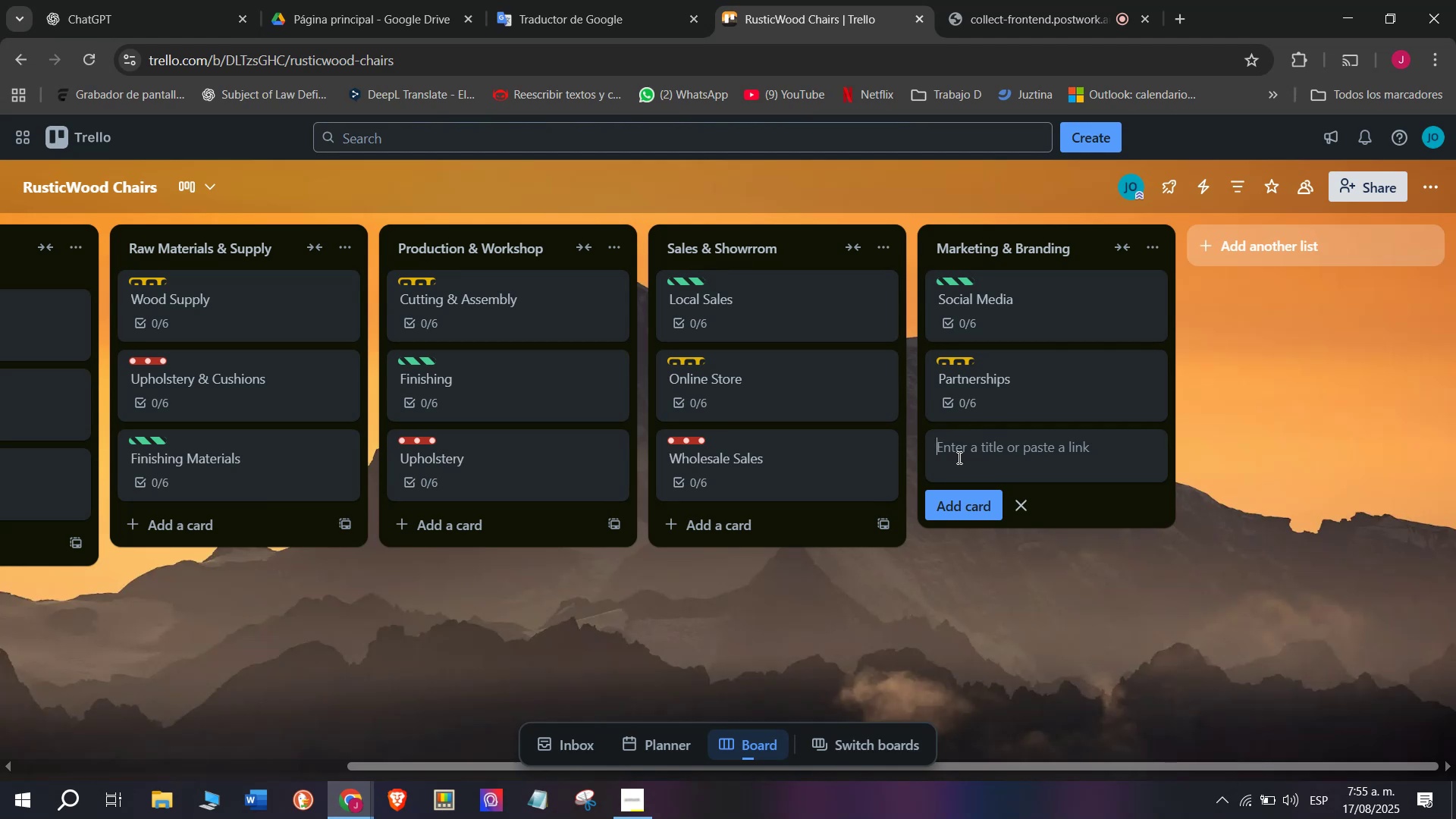 
wait(14.89)
 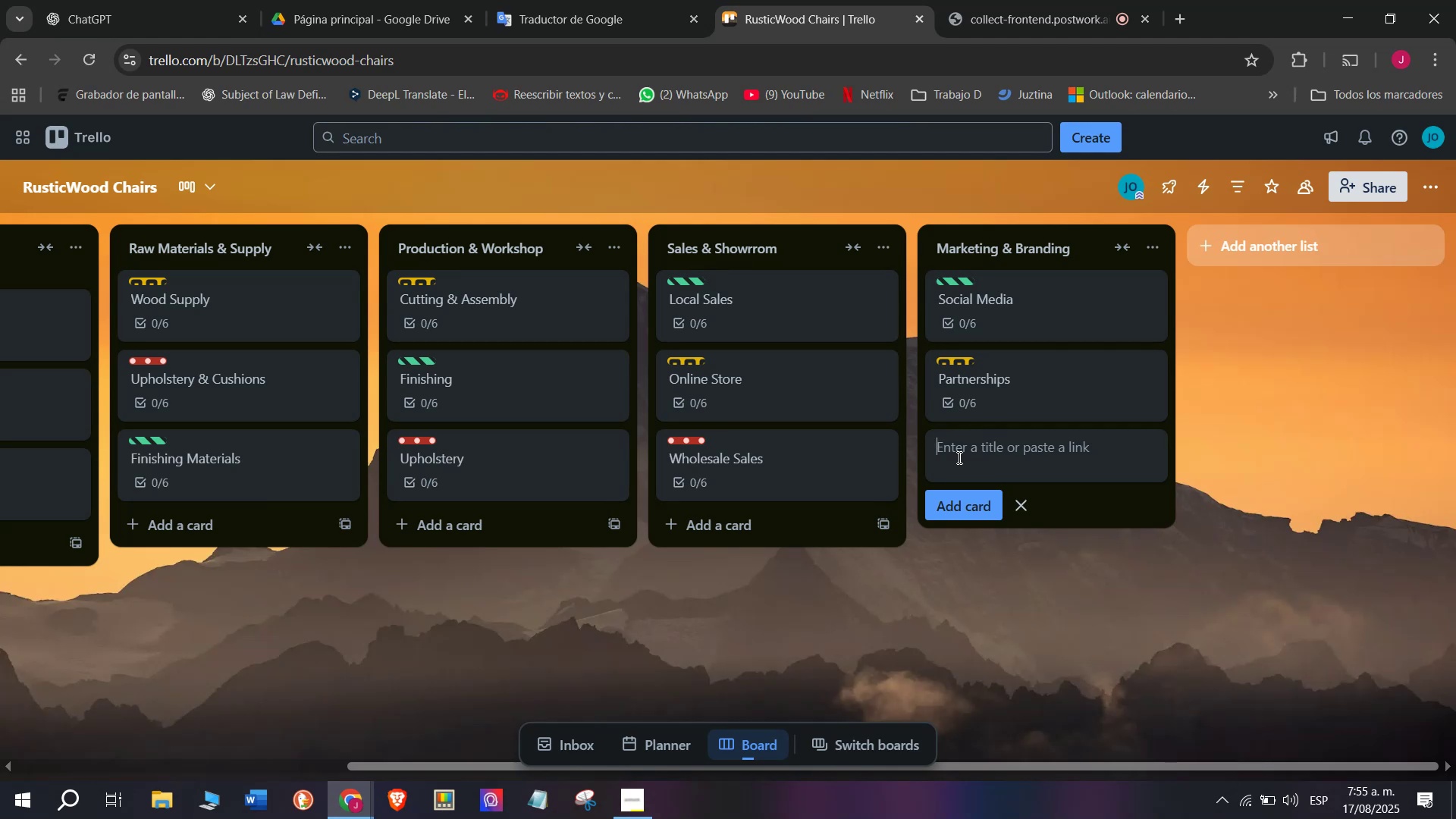 
type(D)
key(Backspace)
type(Ads ^ Promotions)
 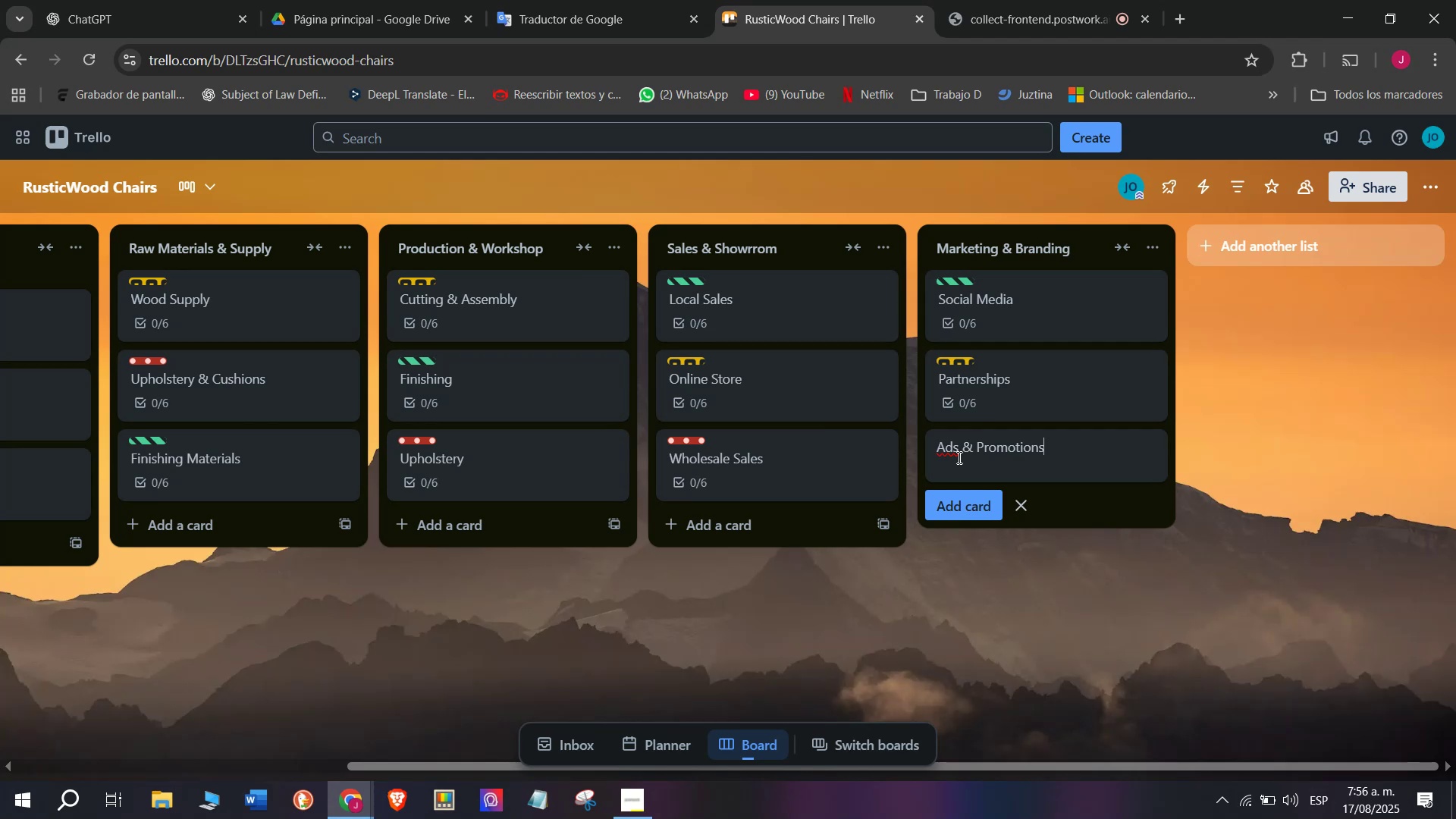 
key(Enter)
 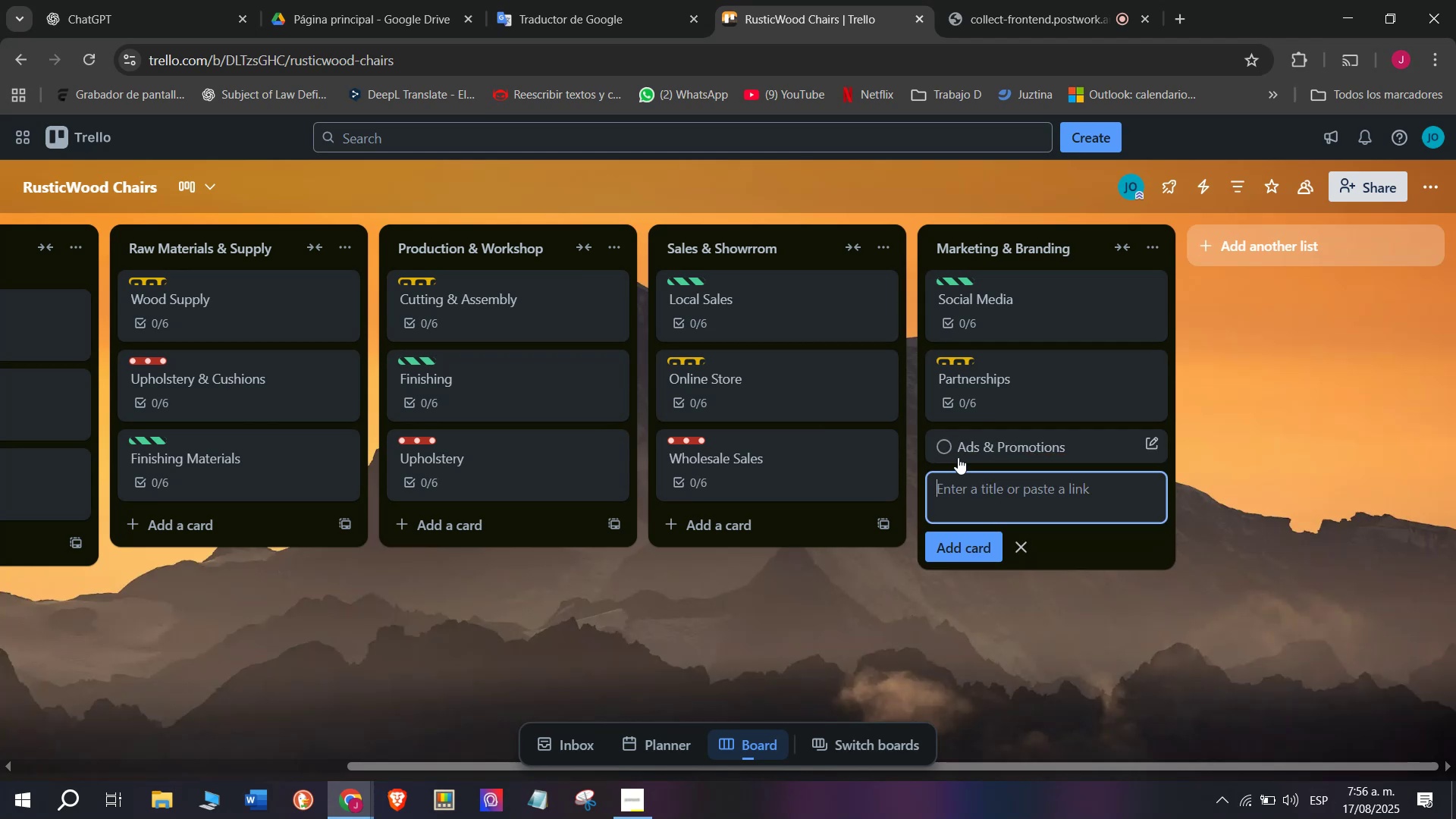 
wait(8.59)
 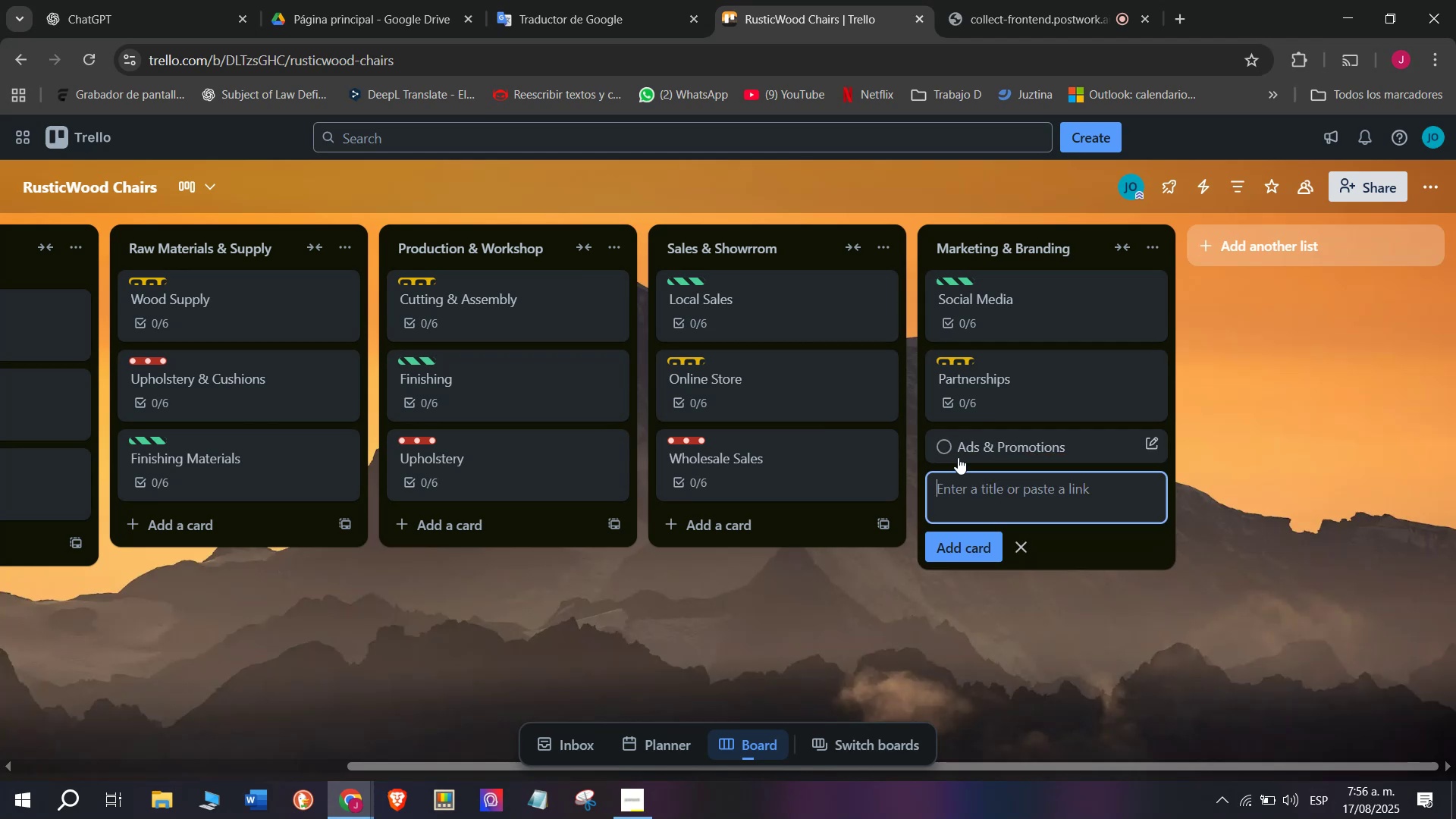 
left_click([975, 440])
 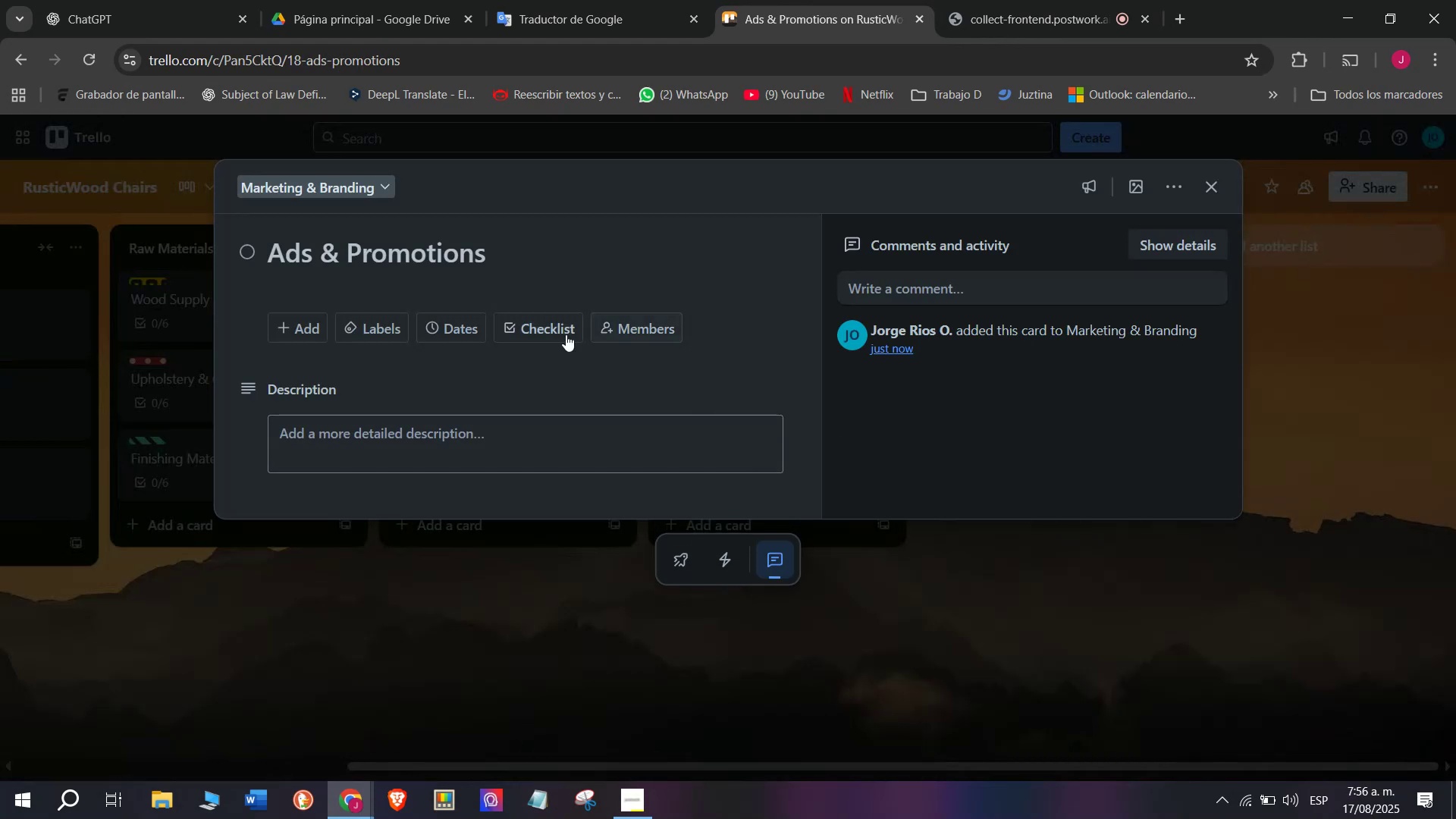 
left_click([552, 325])
 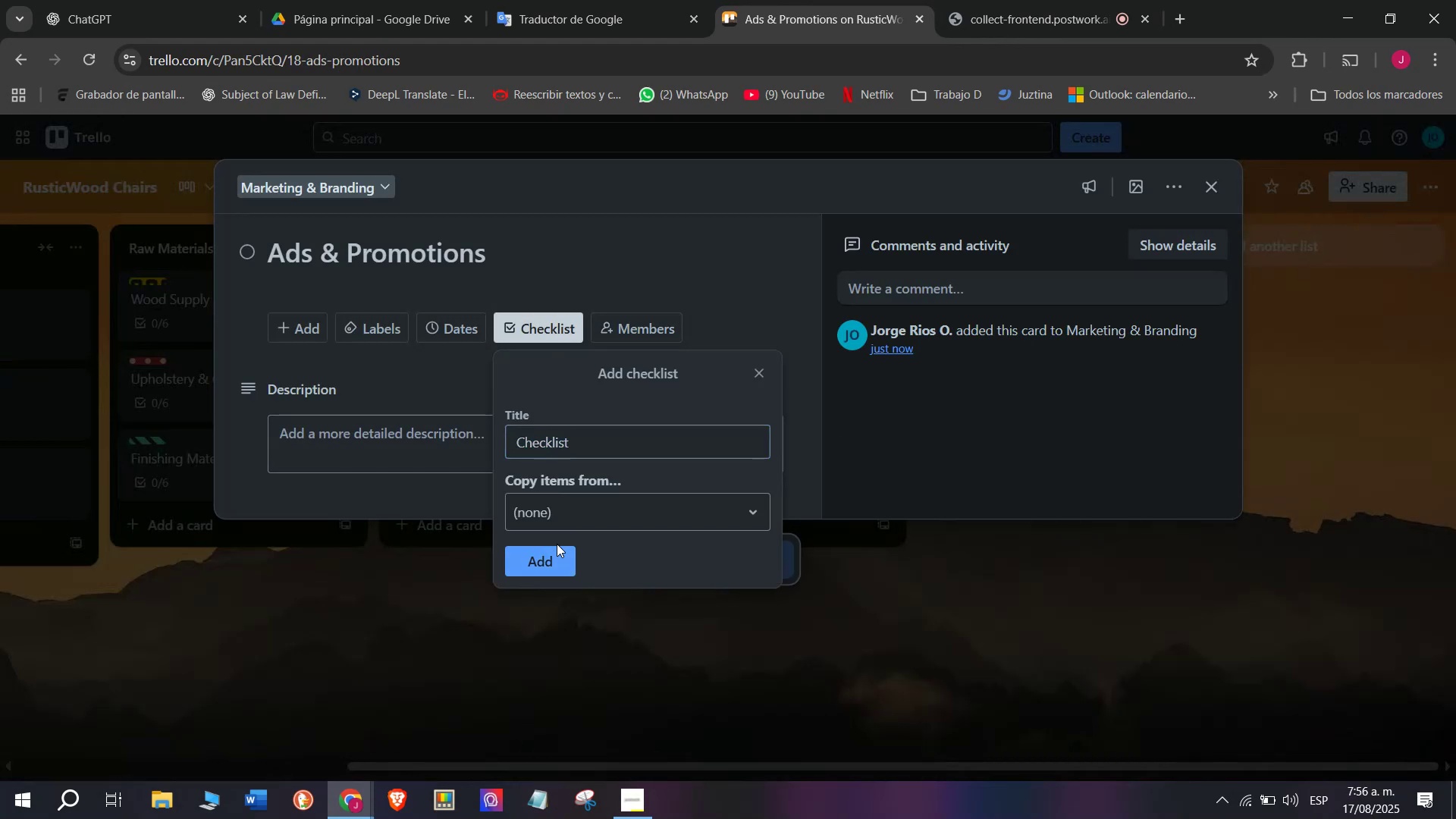 
double_click([557, 551])
 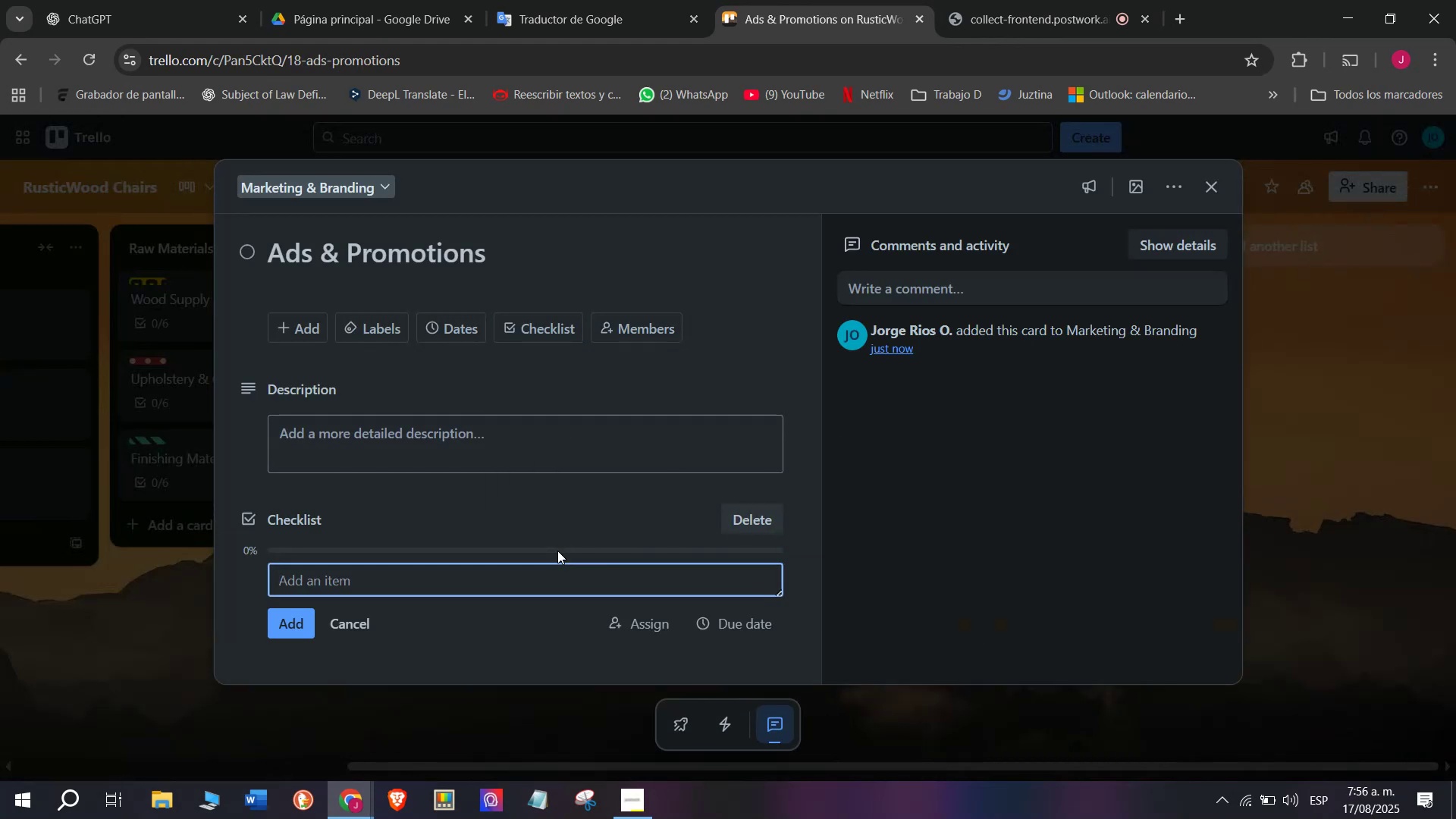 
type(Goolge )
key(Backspace)
key(Backspace)
key(Backspace)
key(Backspace)
type(gle ads setup )
 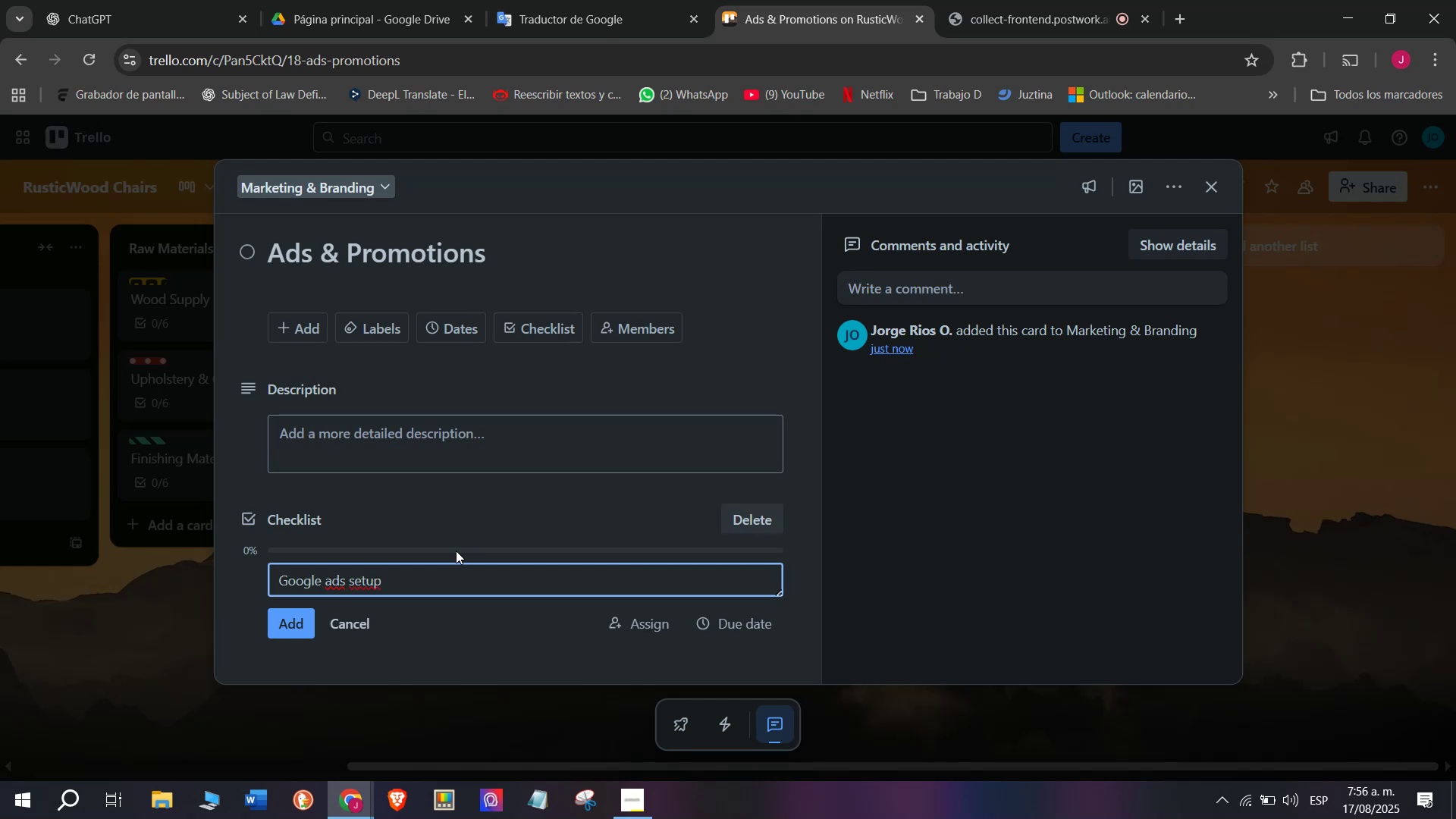 
key(Enter)
 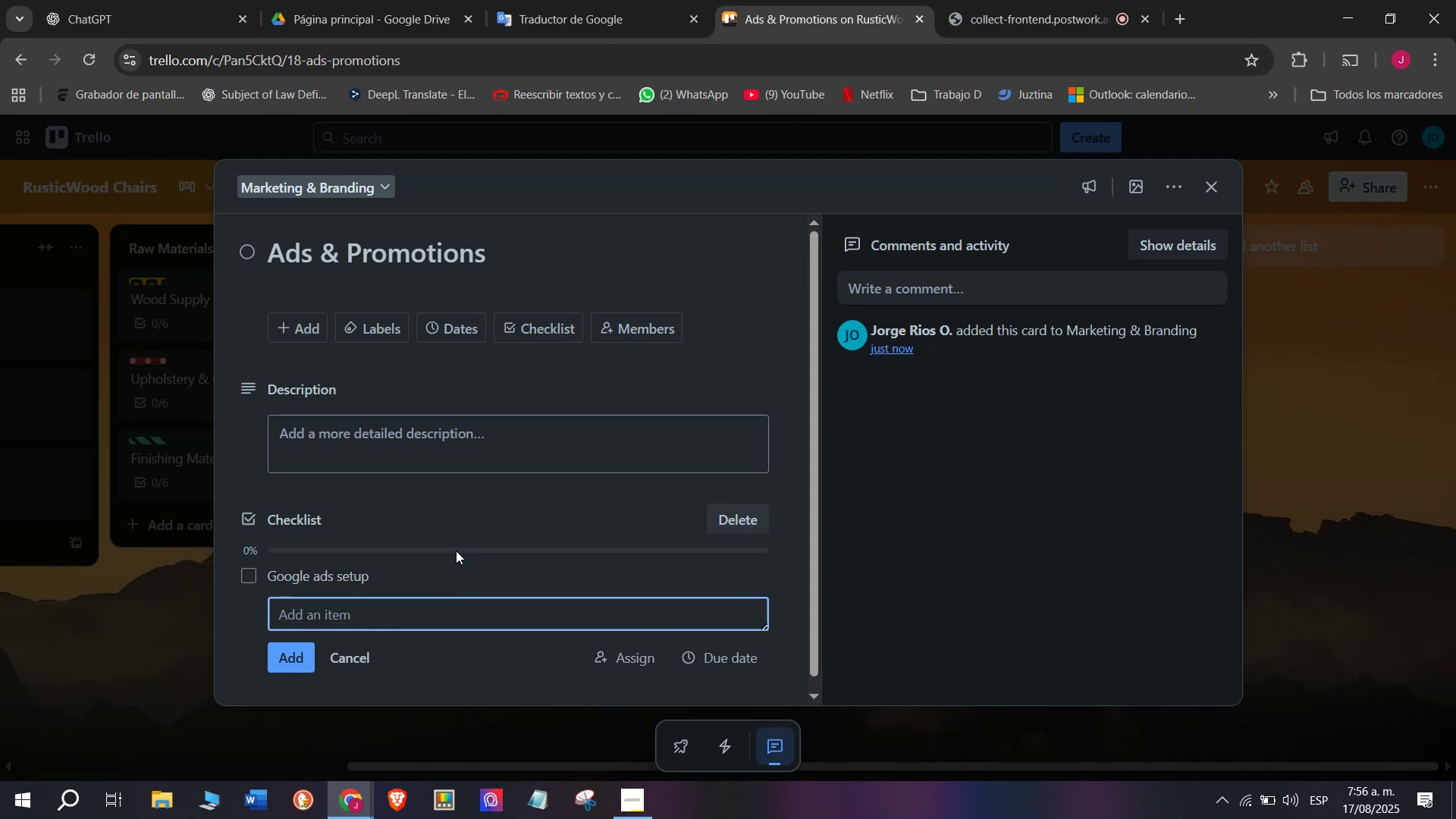 
type(Rustick)
key(Backspace)
type( maga)
 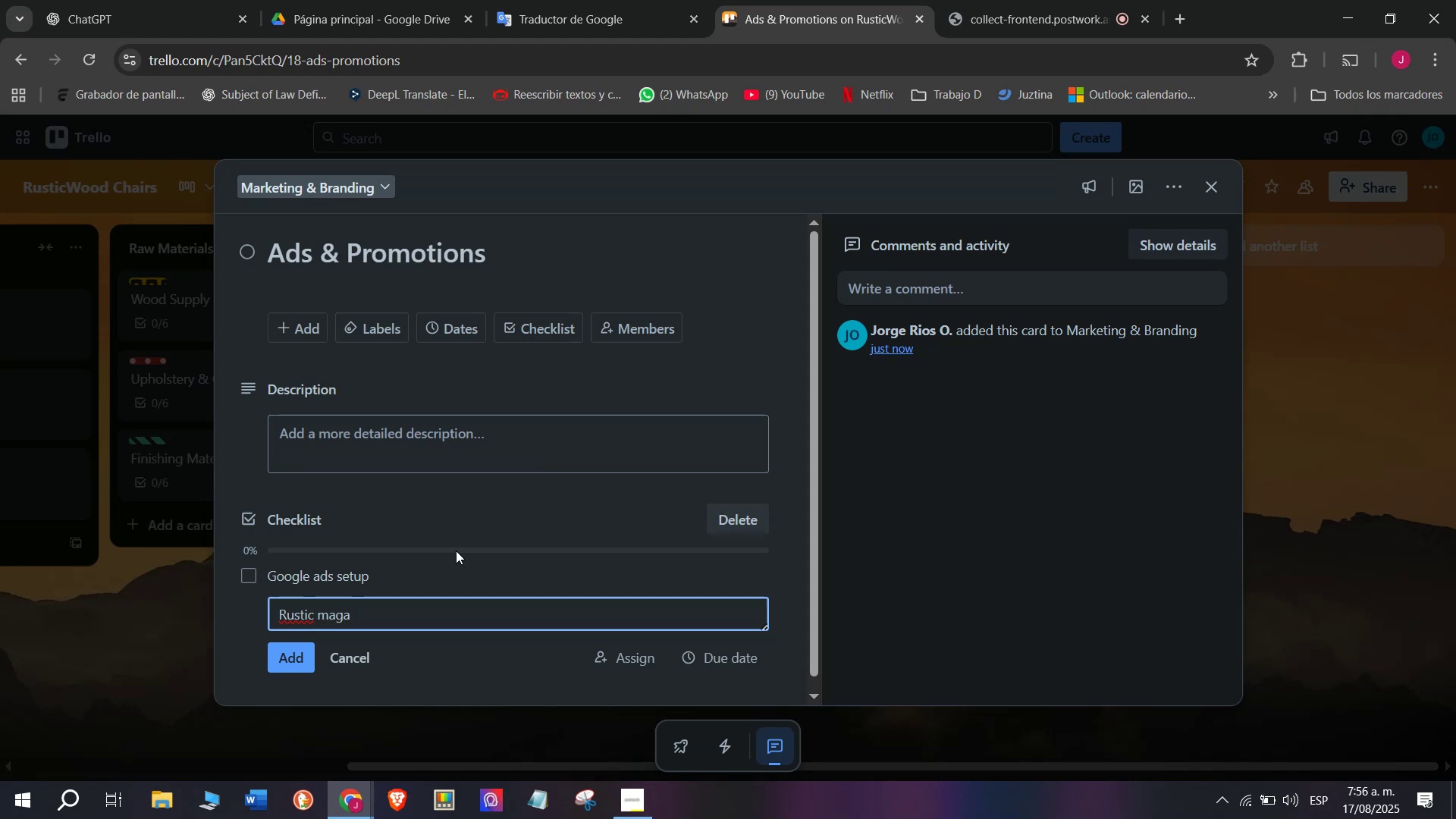 
type(zine ads)
 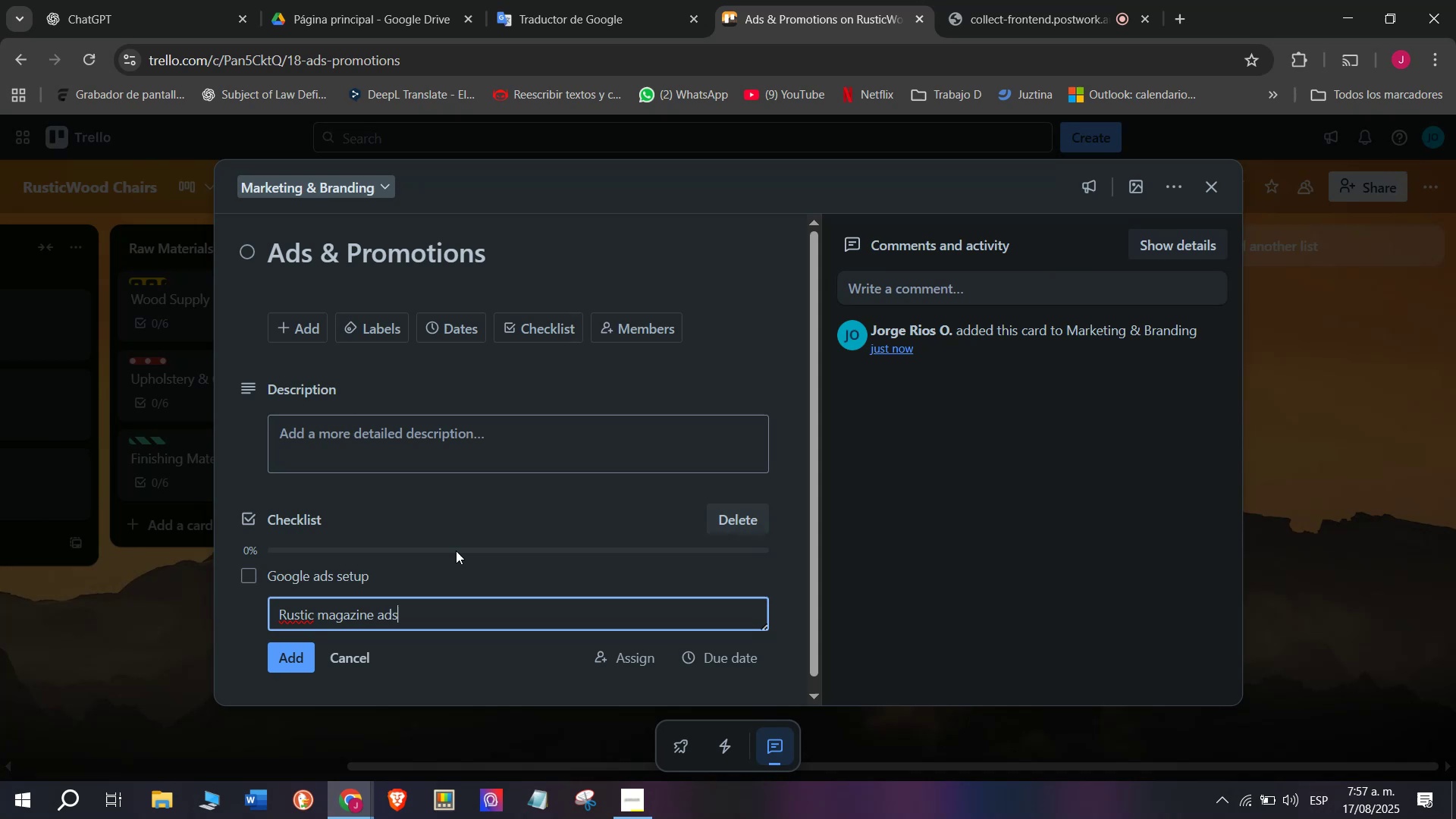 
key(Enter)
 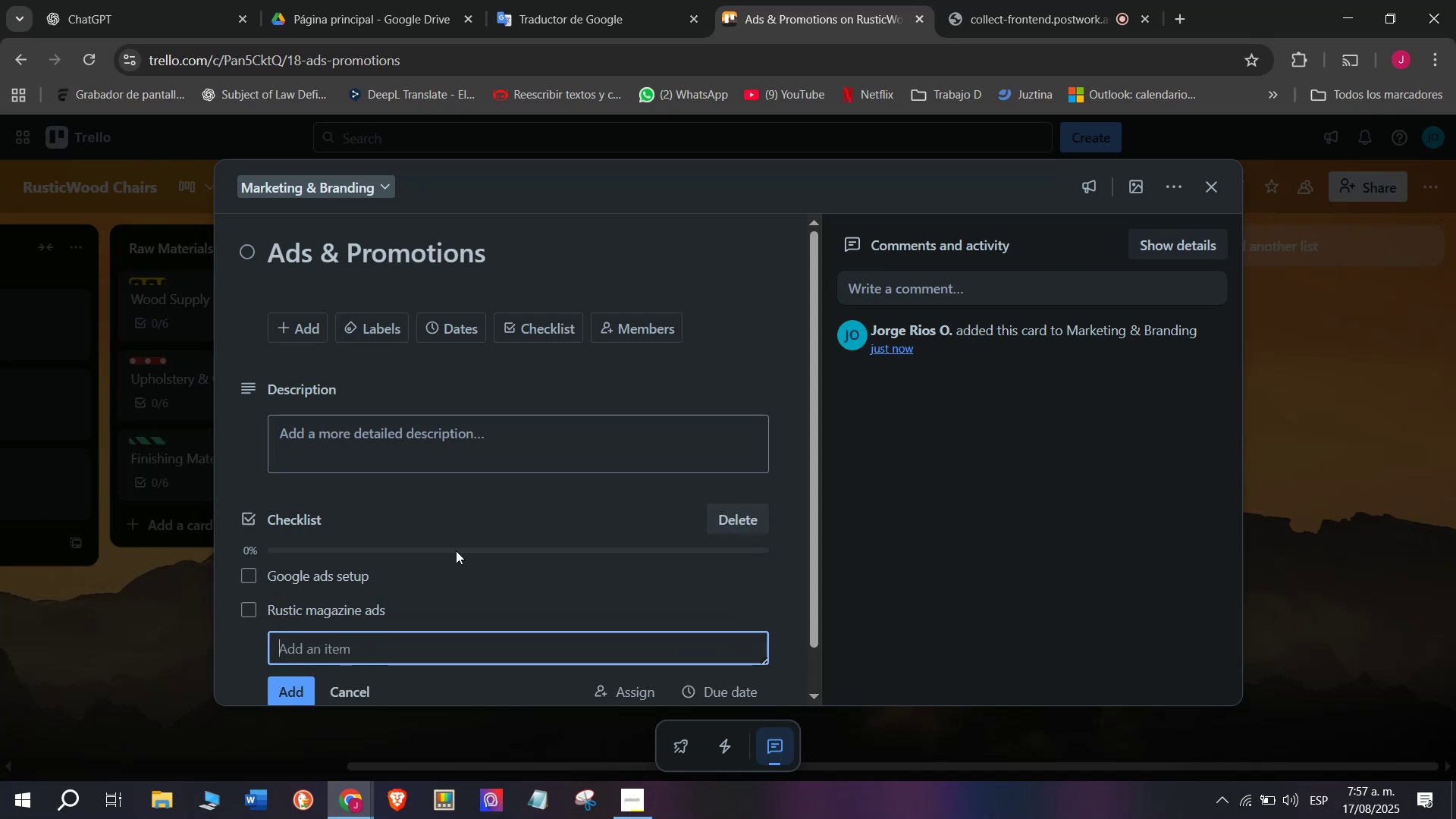 
type(Launch])
key(Backspace)
type( seasonal discounts)
 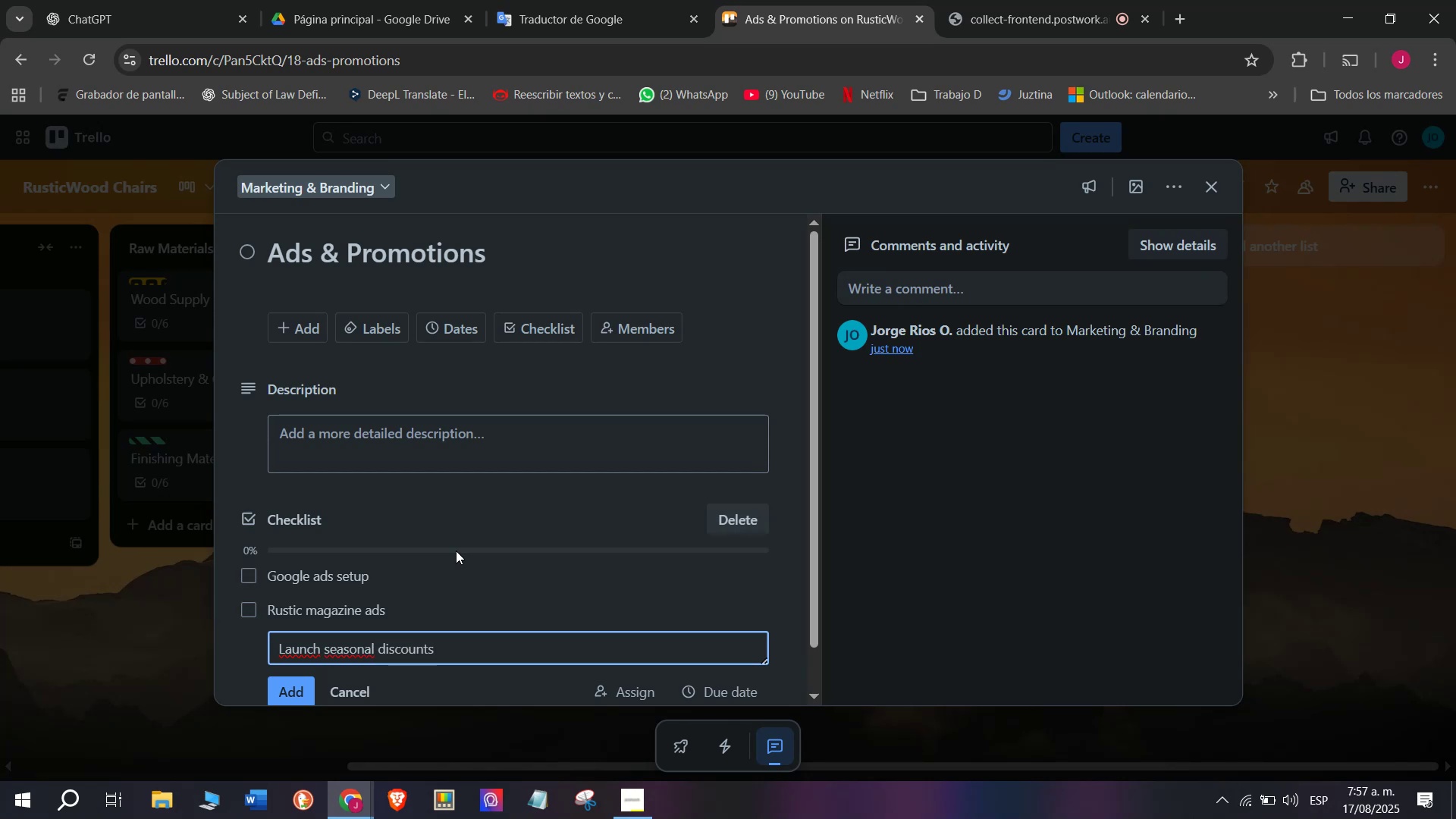 
key(Enter)
 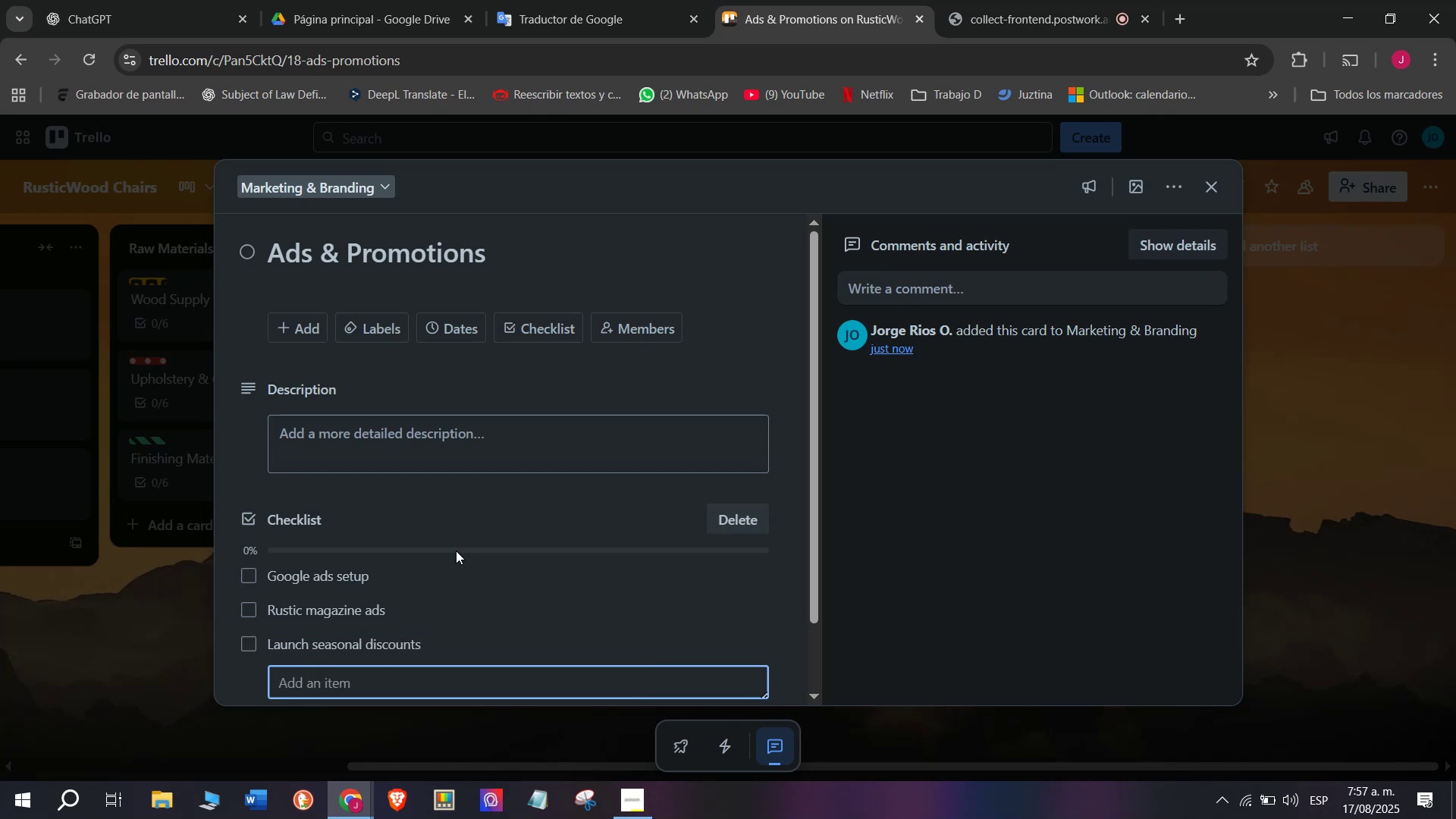 
type(Offer bundles)
 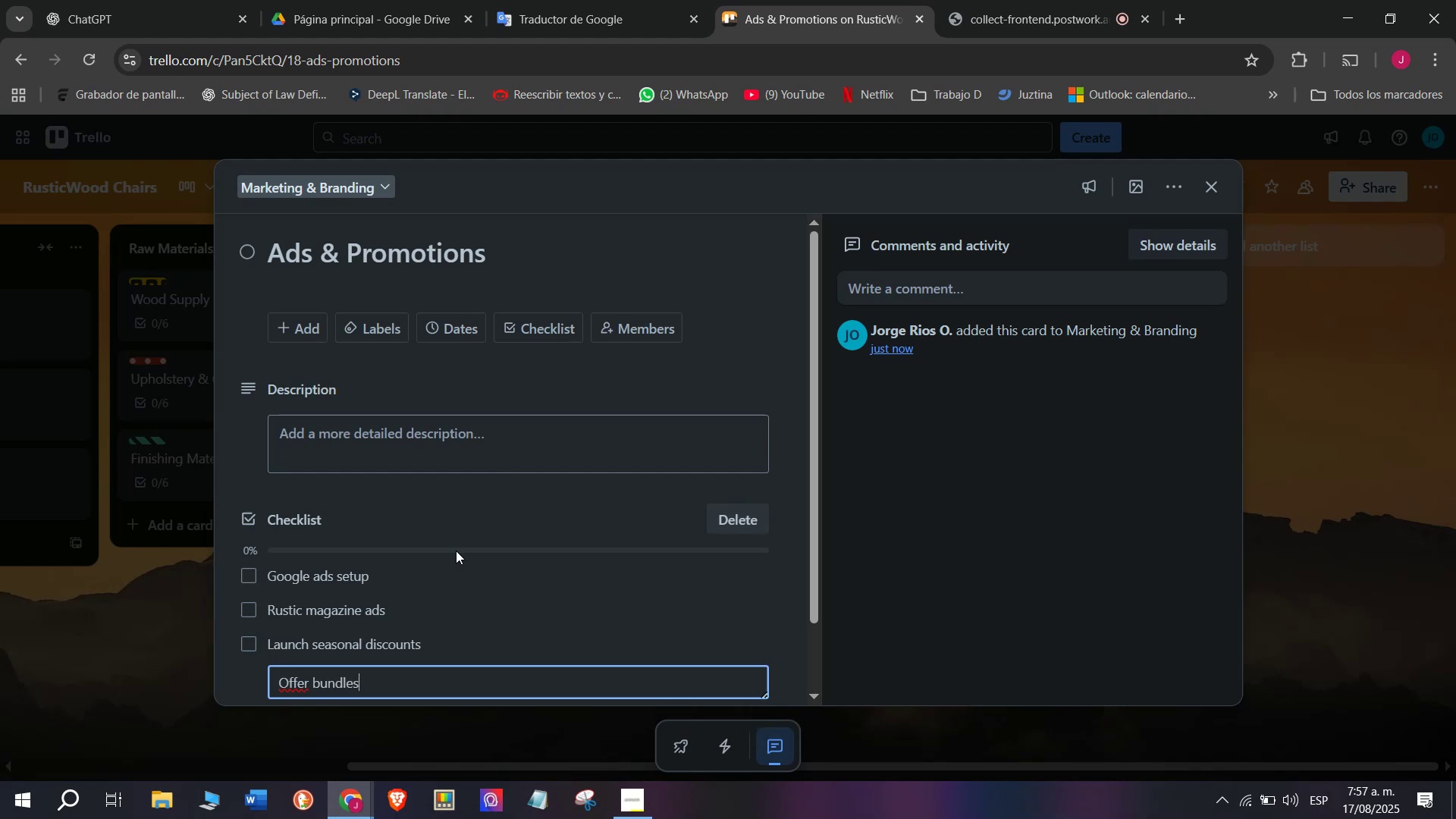 
key(Enter)
 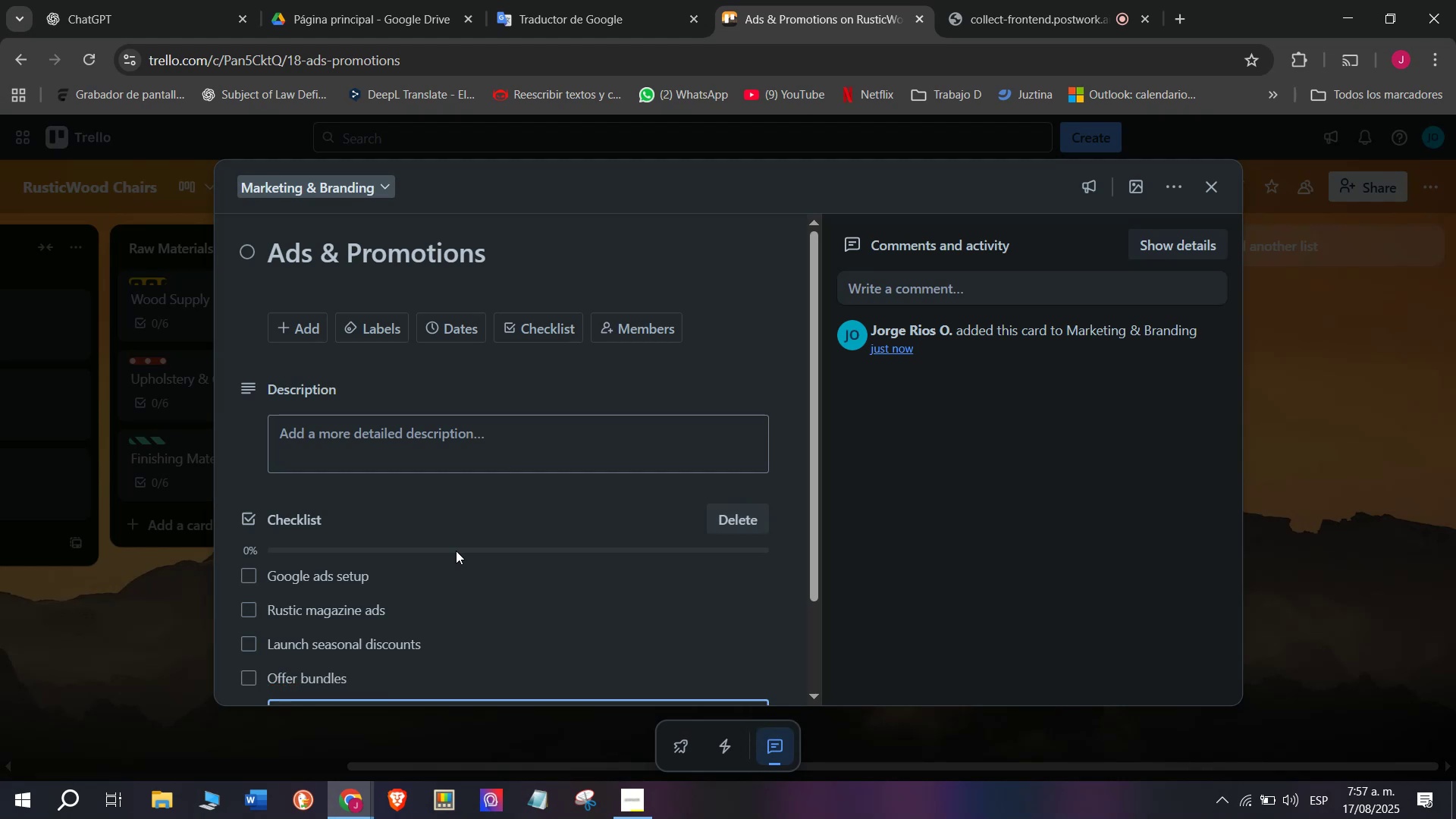 
type(Send newsletters)
 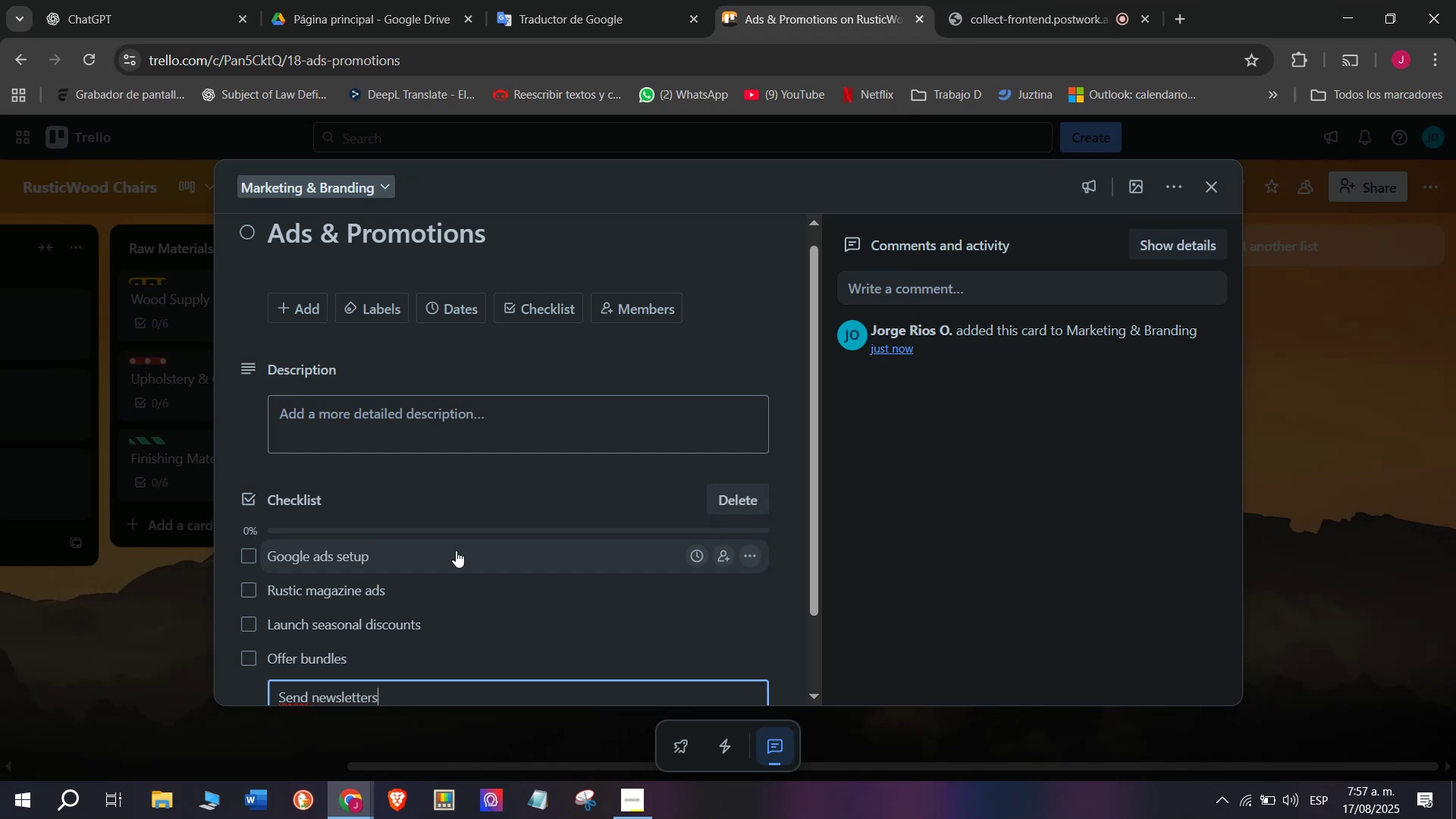 
key(Enter)
 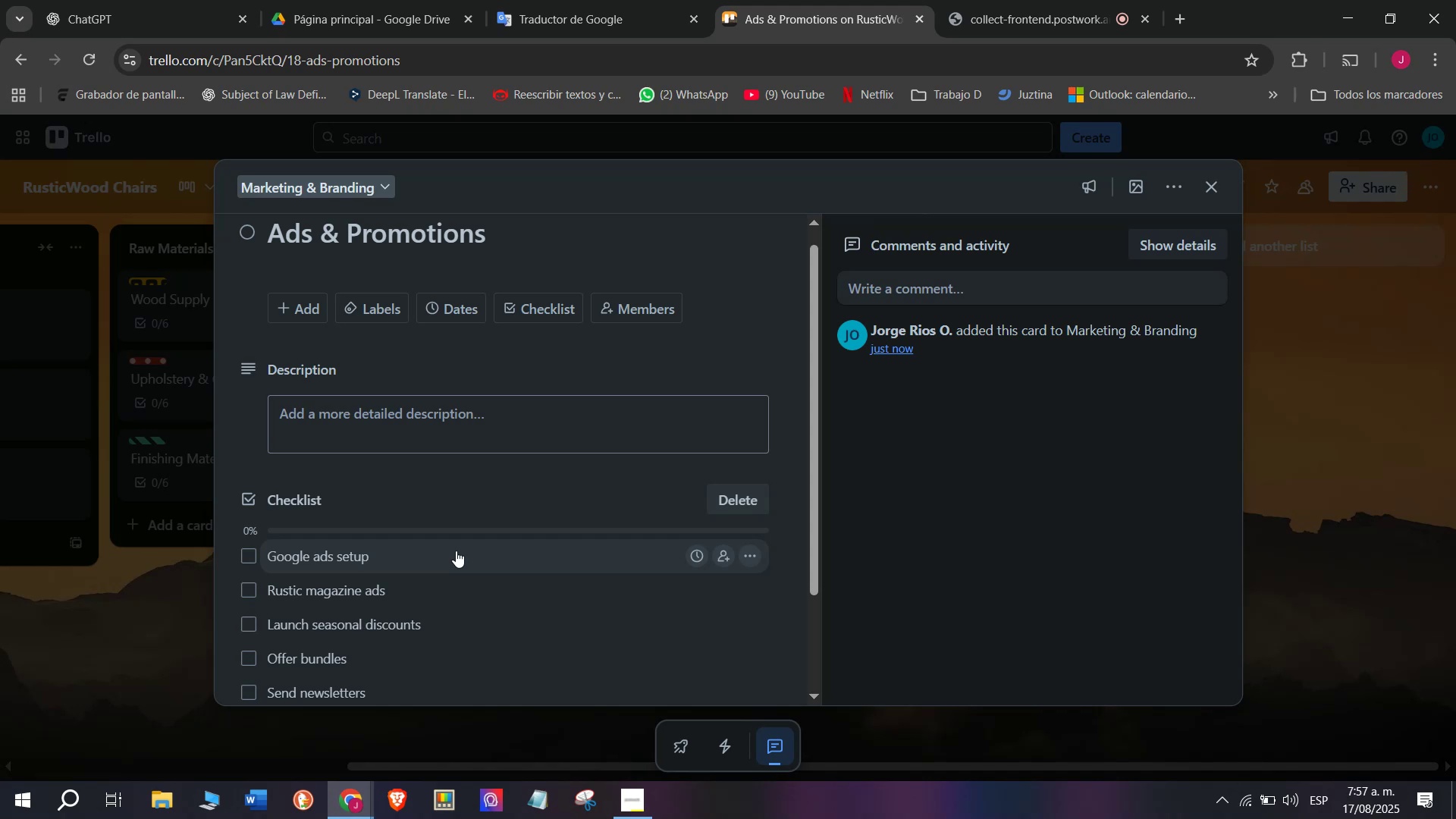 
type(Measure ROI)
 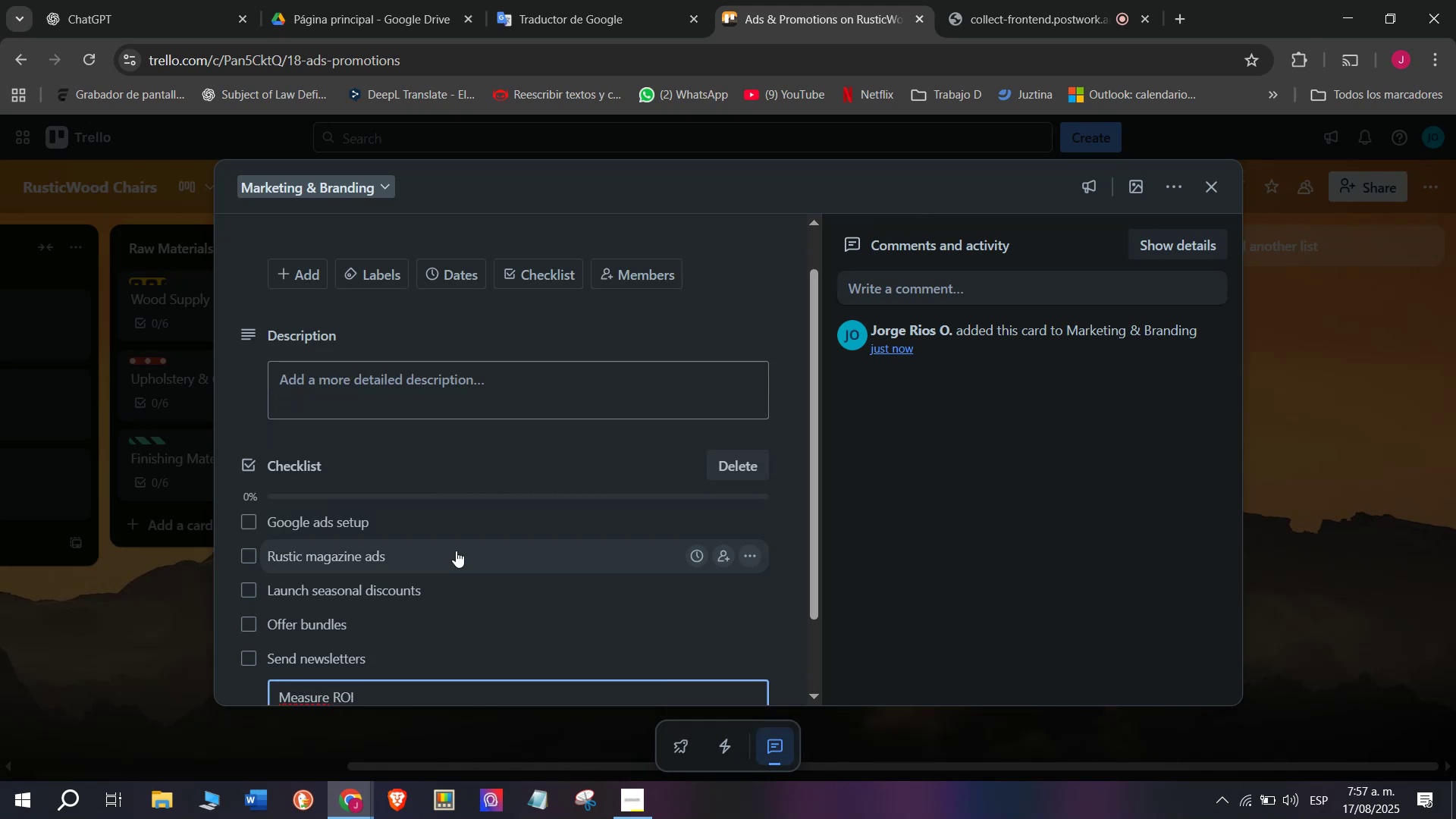 
key(Enter)
 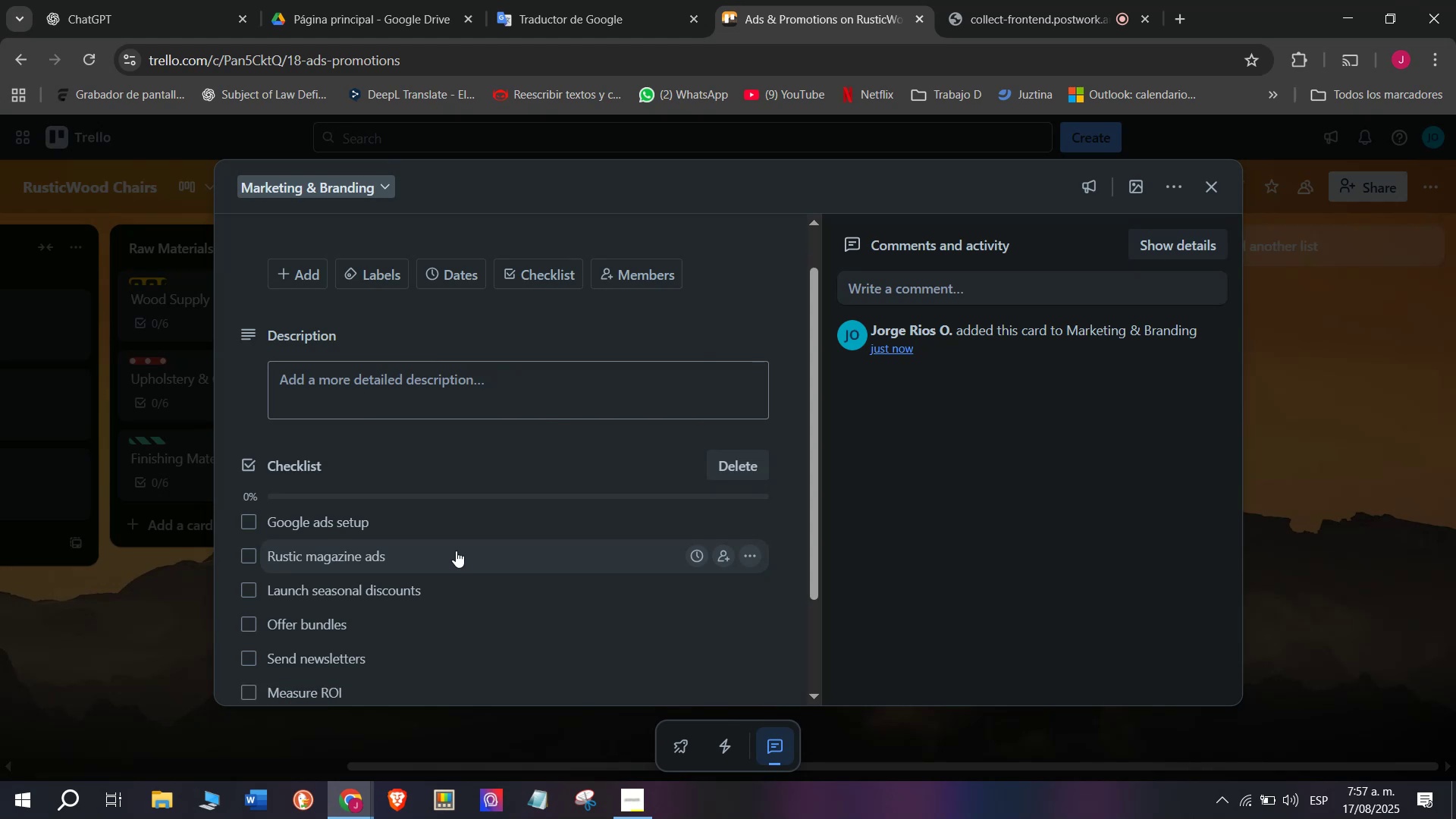 
scroll: coordinate [456, 551], scroll_direction: down, amount: 1.0
 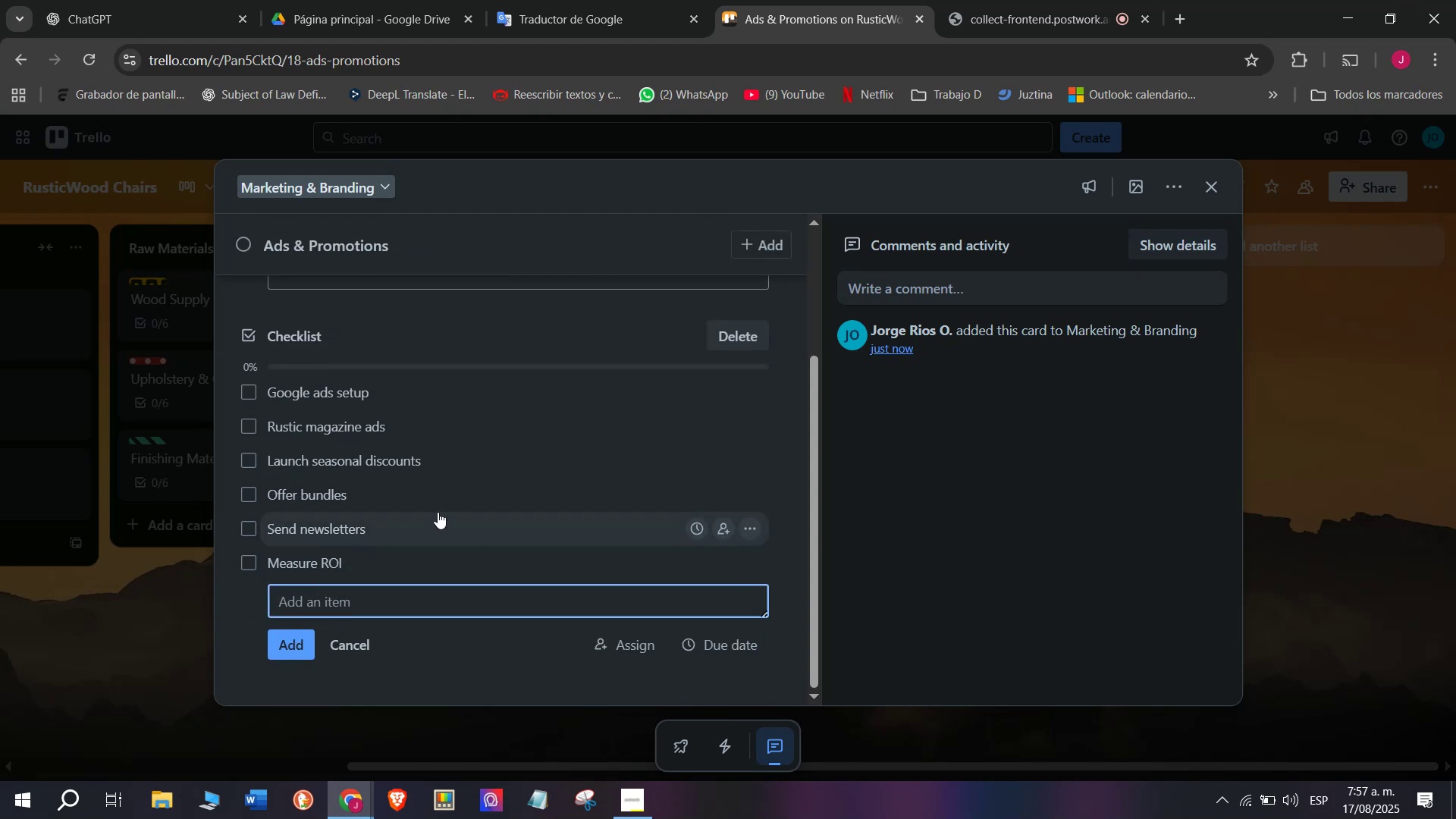 
scroll: coordinate [435, 485], scroll_direction: up, amount: 3.0
 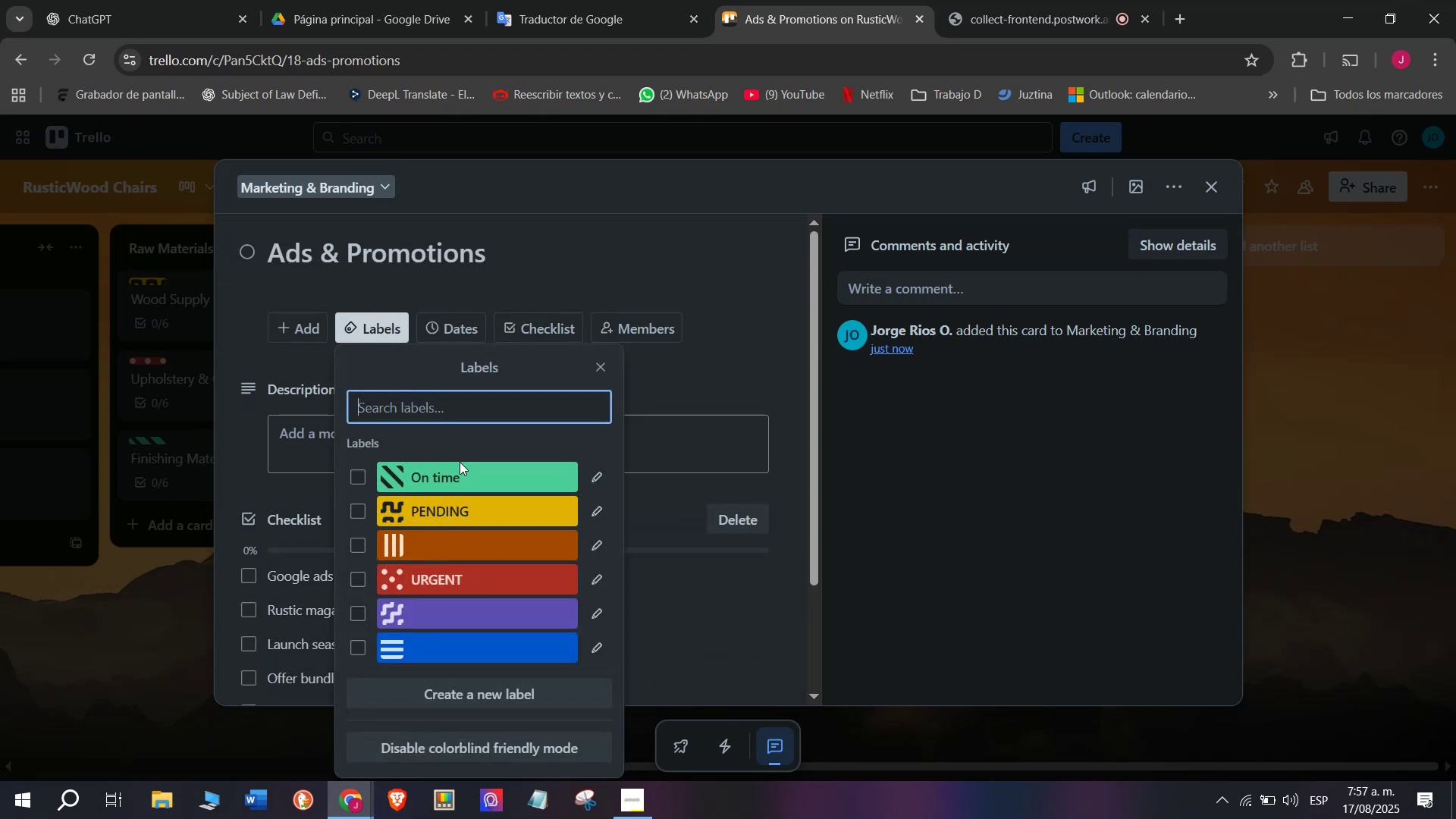 
left_click([513, 574])
 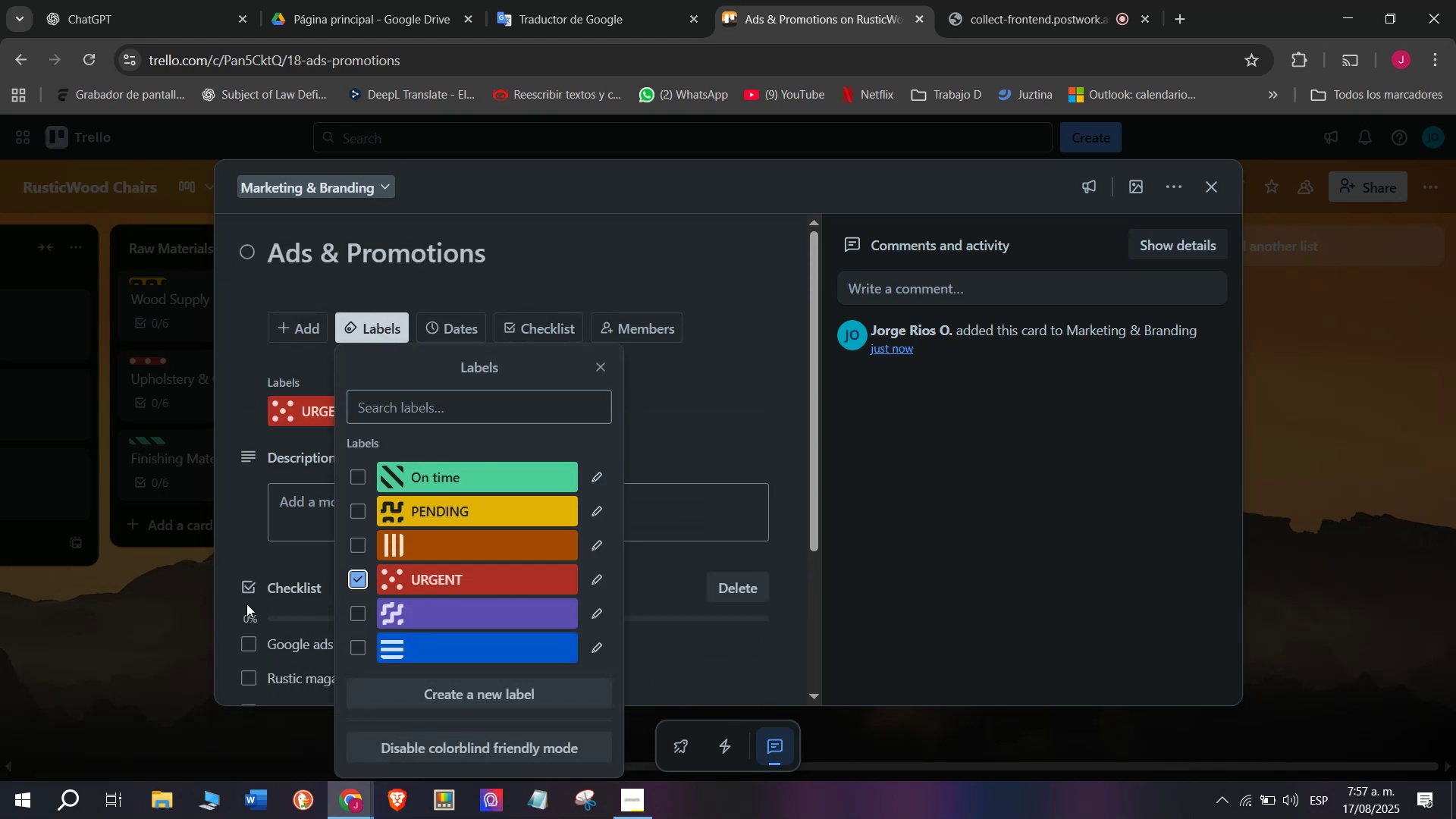 
left_click_drag(start_coordinate=[217, 620], to_coordinate=[202, 629])
 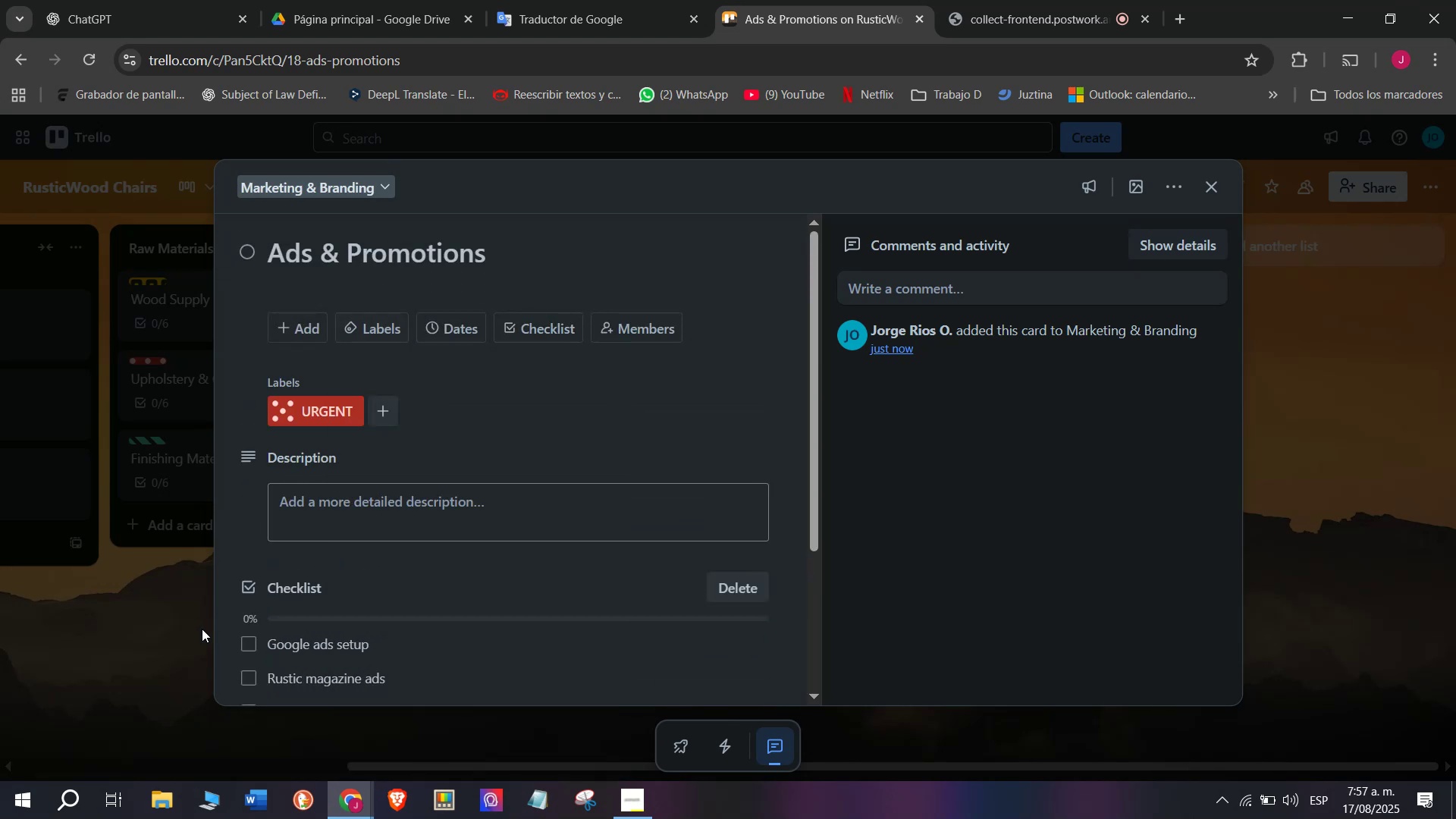 
left_click_drag(start_coordinate=[200, 629], to_coordinate=[196, 633])
 